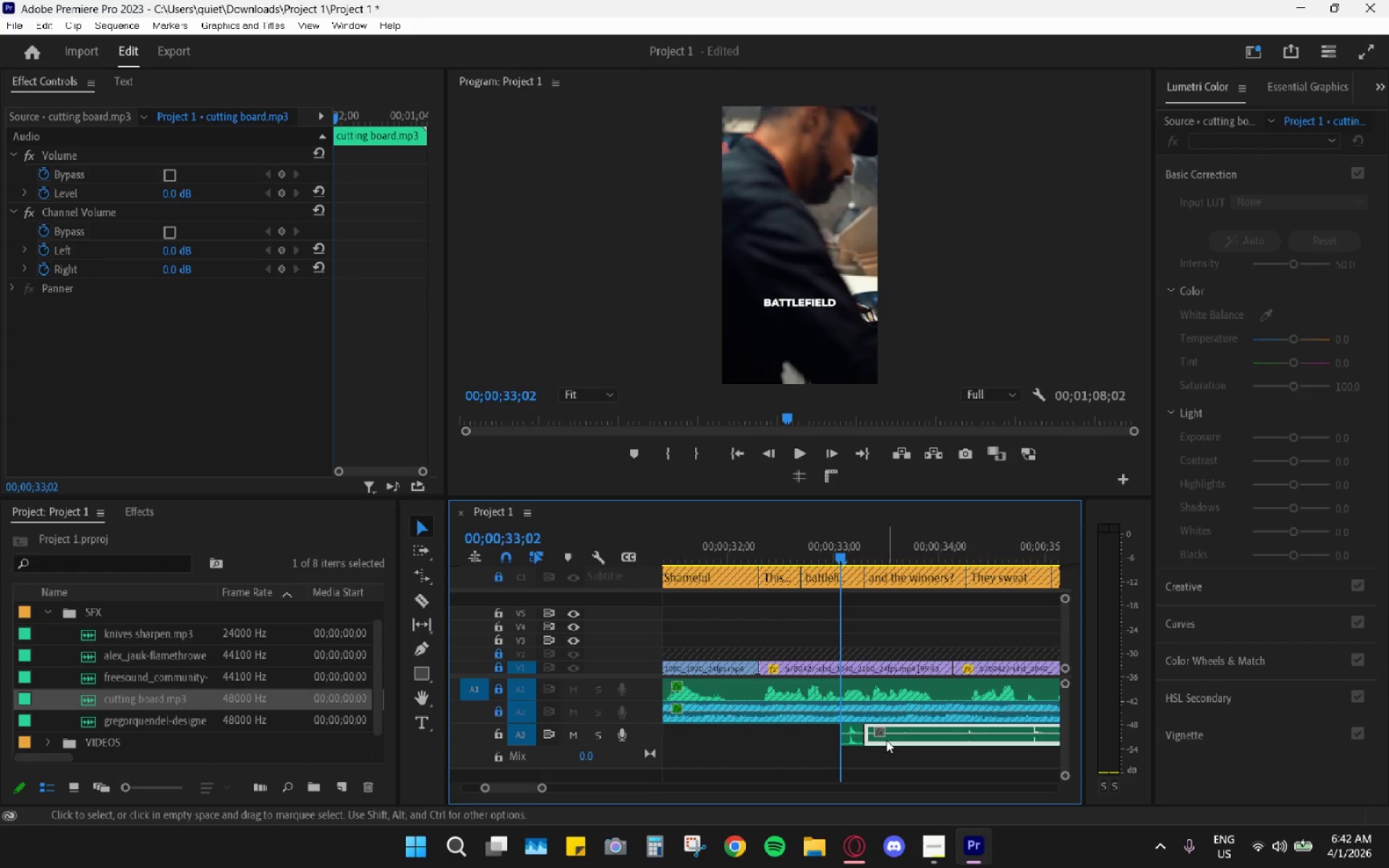 
key(H)
 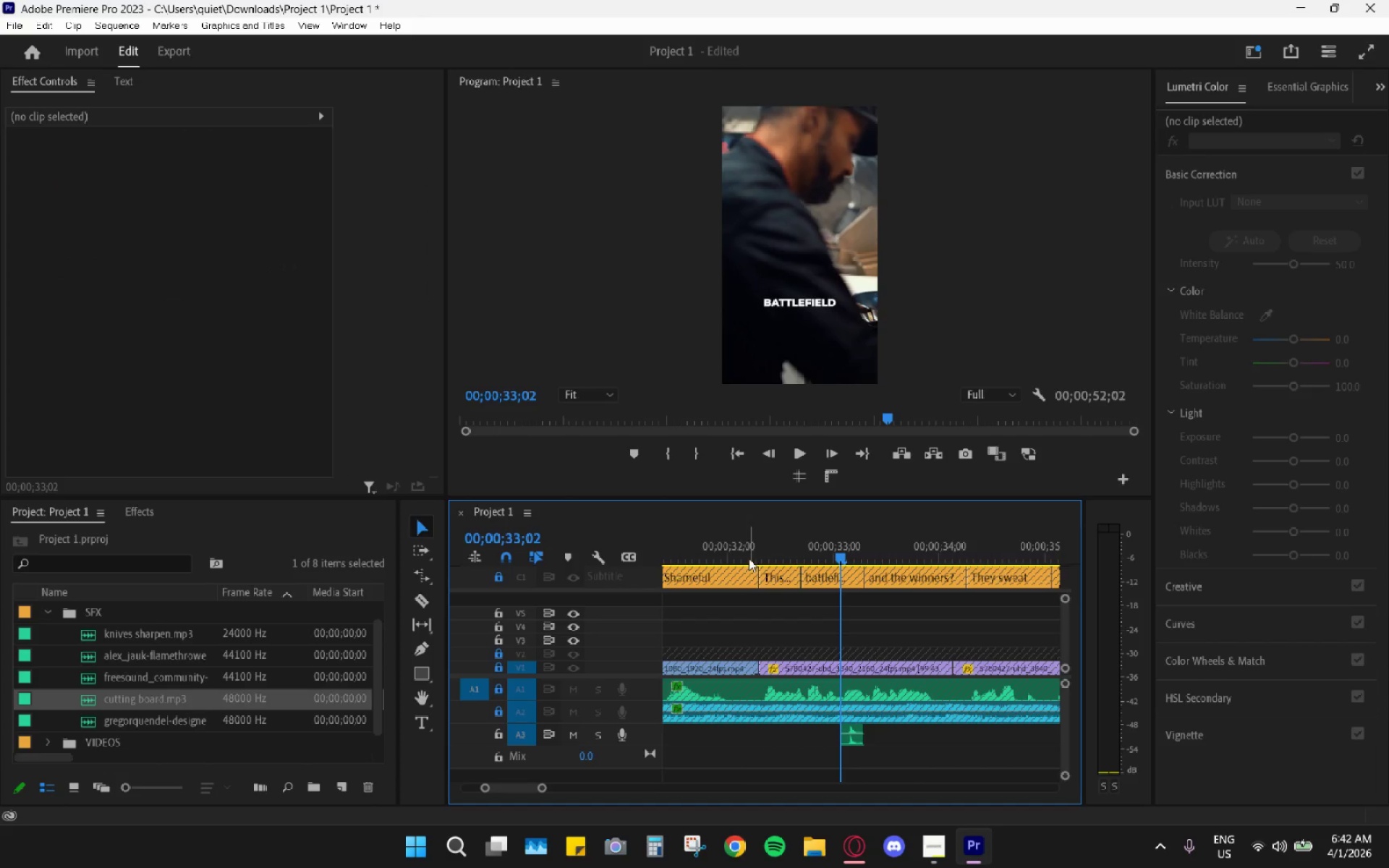 
left_click_drag(start_coordinate=[747, 539], to_coordinate=[701, 544])
 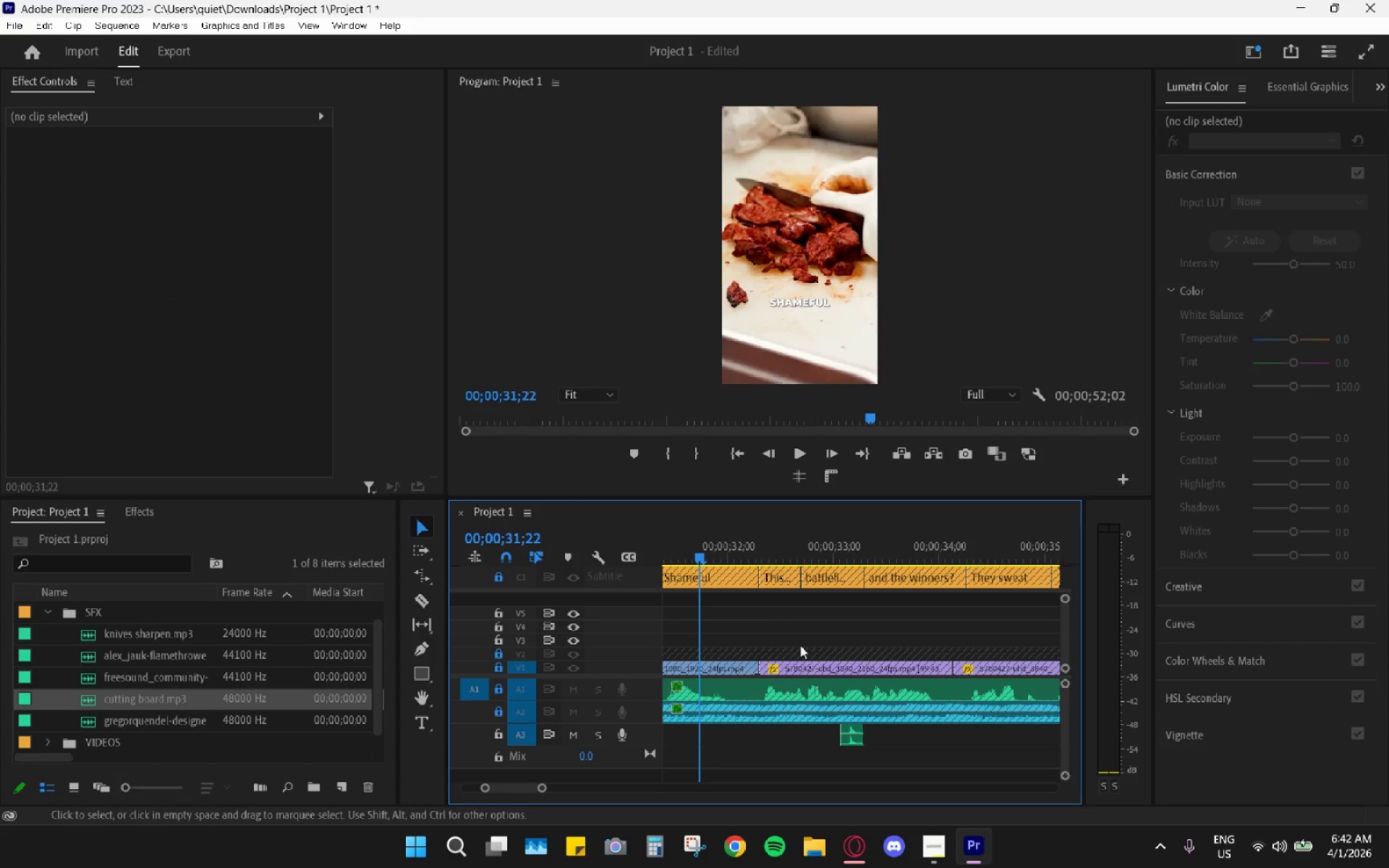 
key(Space)
 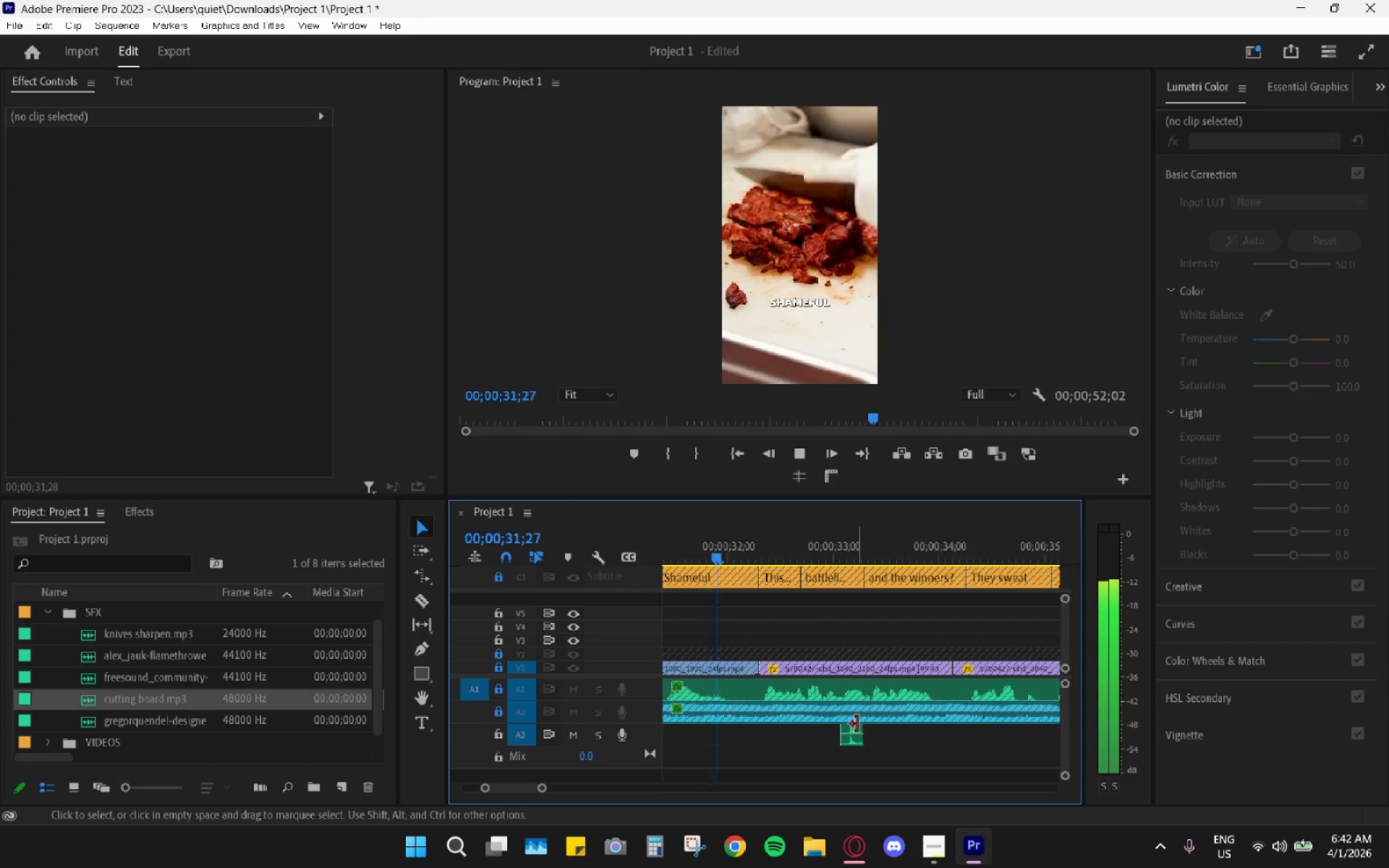 
key(Space)
 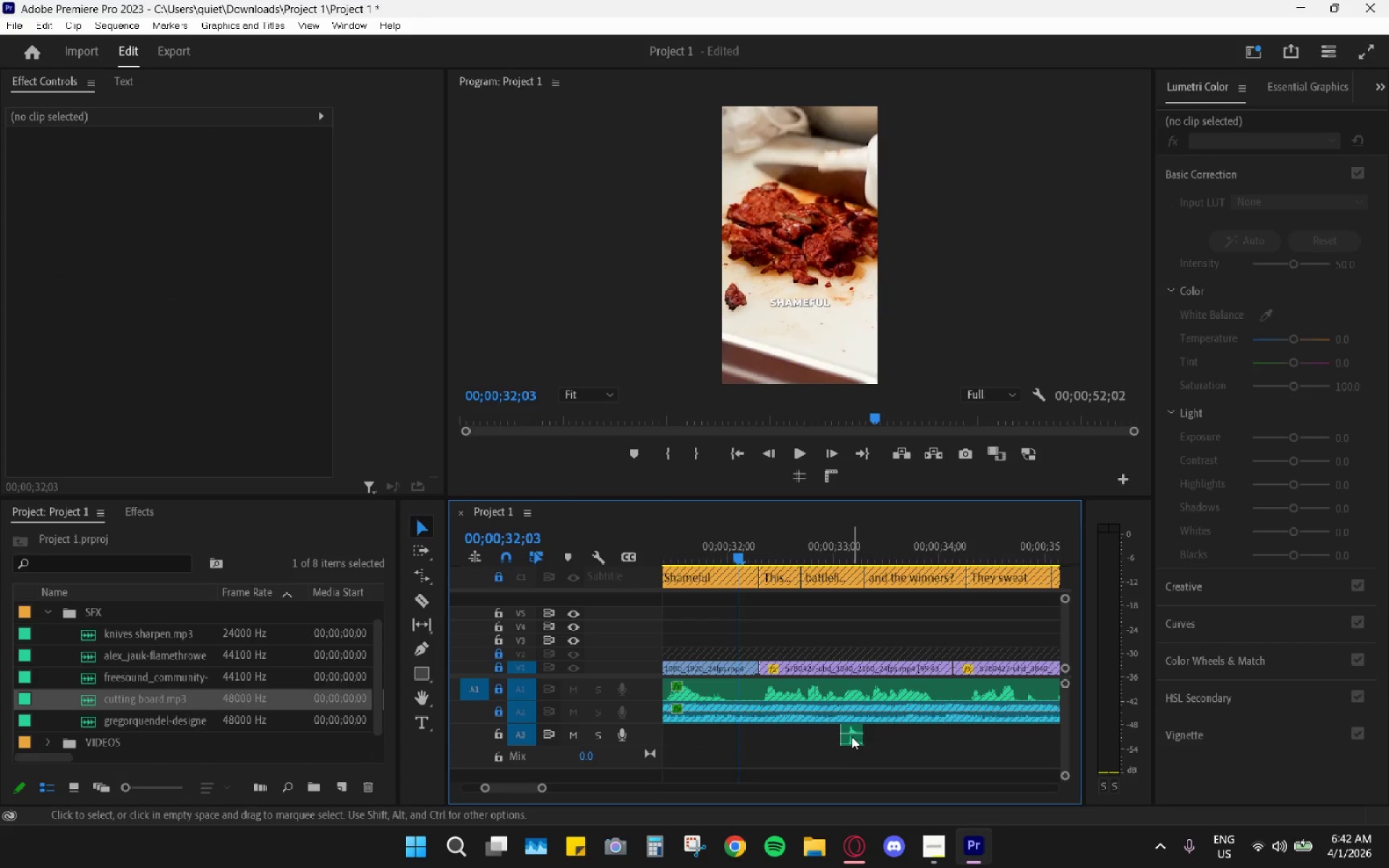 
left_click_drag(start_coordinate=[851, 736], to_coordinate=[715, 727])
 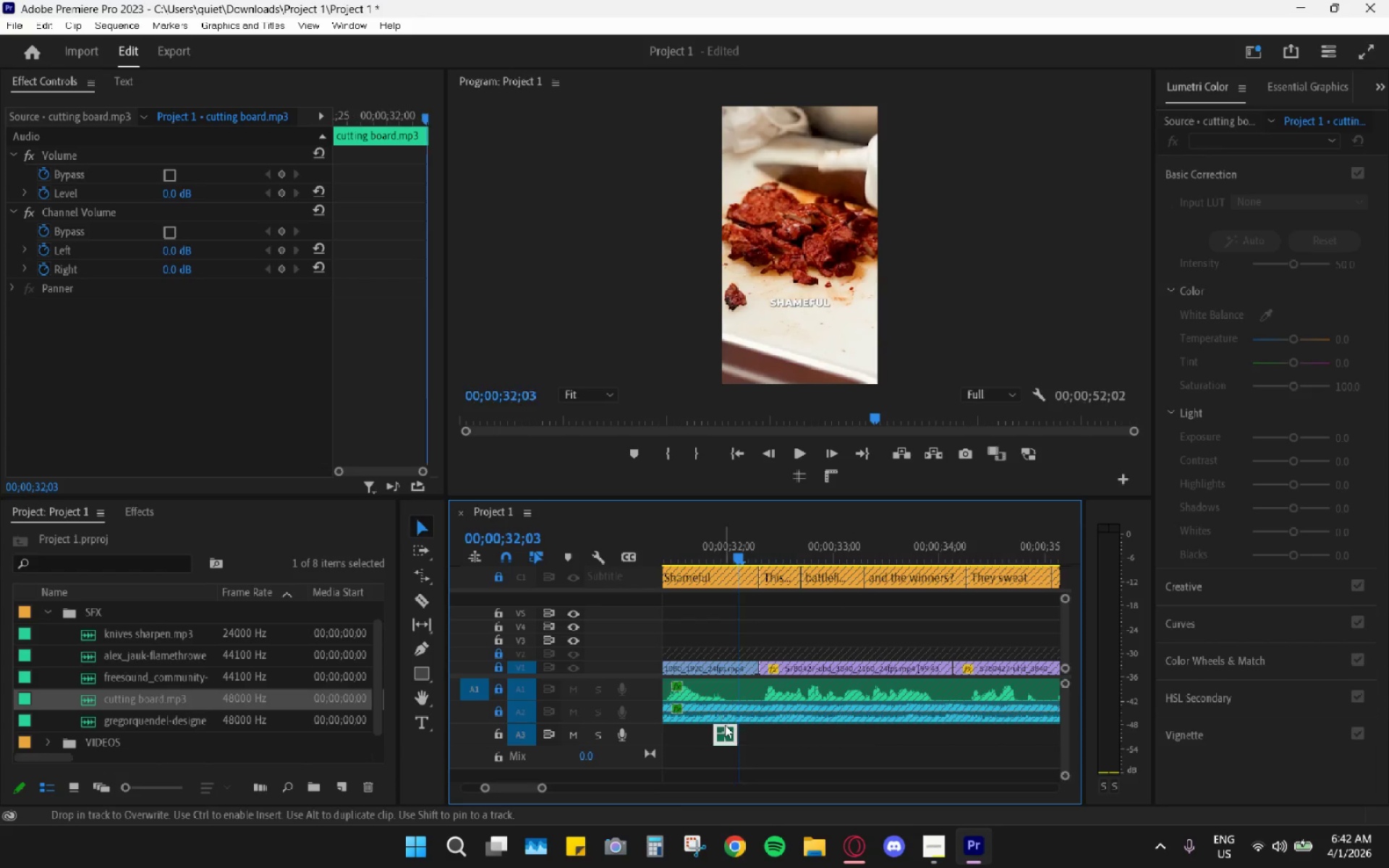 
scroll: coordinate [732, 726], scroll_direction: up, amount: 4.0
 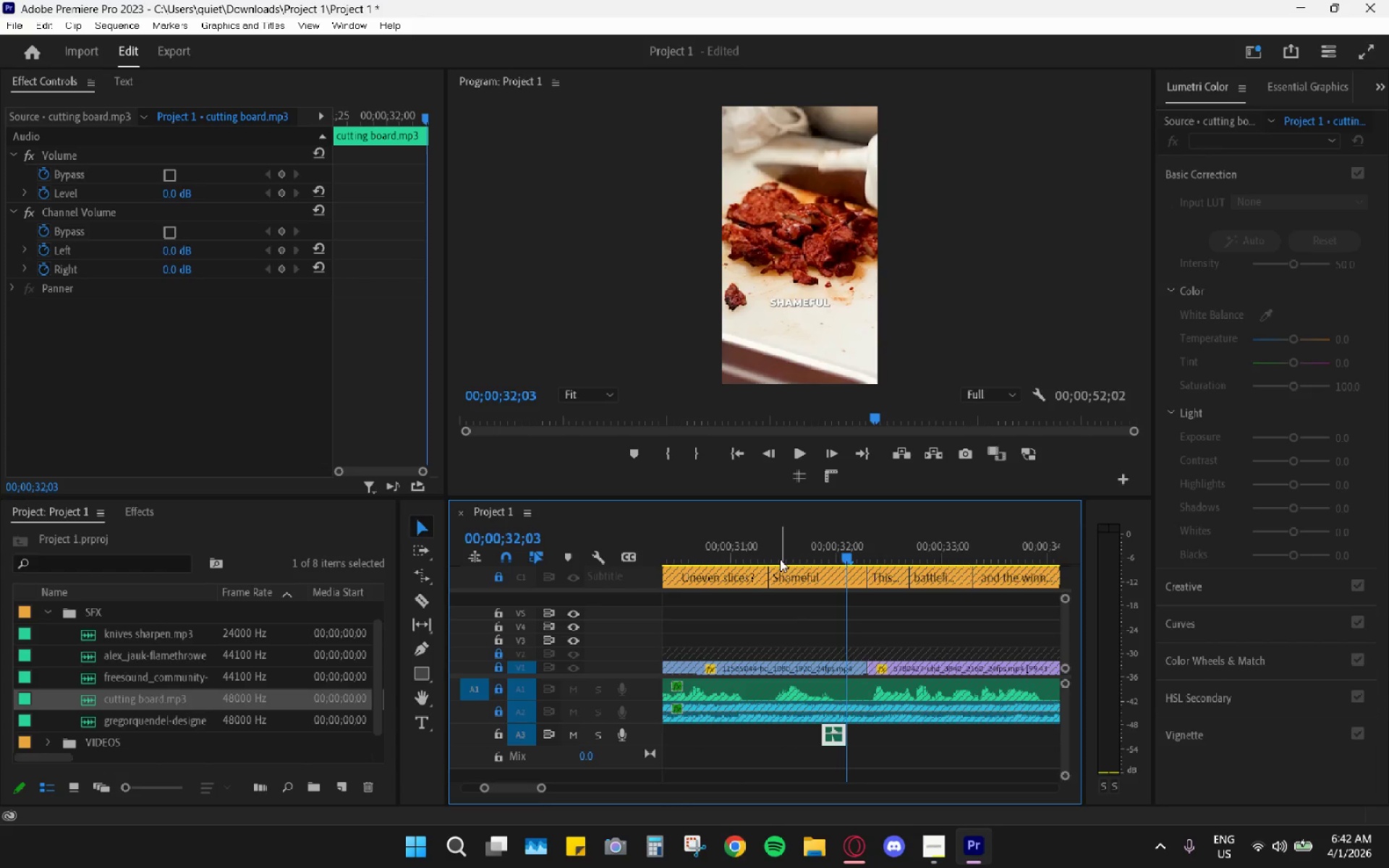 
left_click_drag(start_coordinate=[770, 550], to_coordinate=[769, 555])
 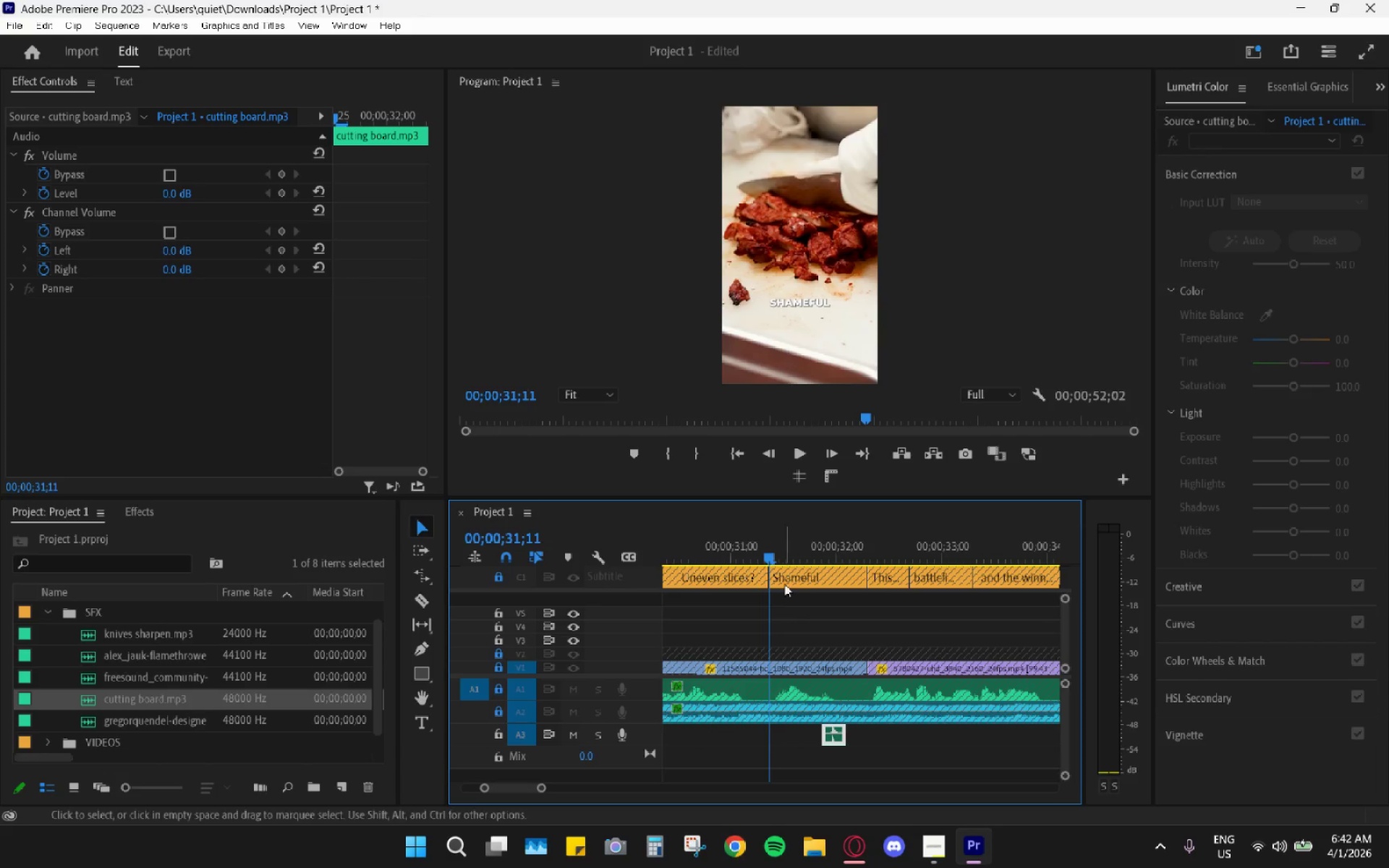 
key(Space)
 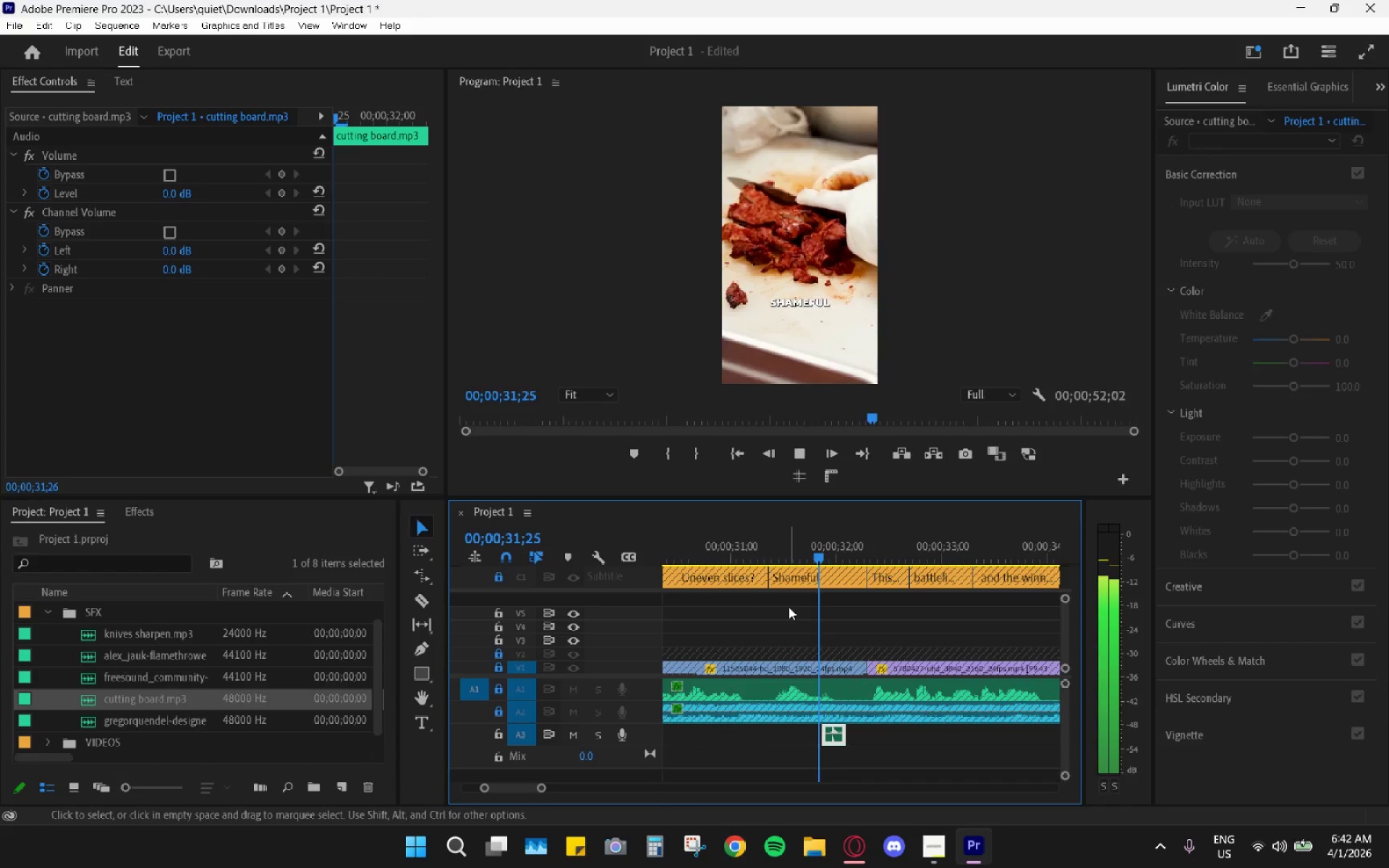 
key(Space)
 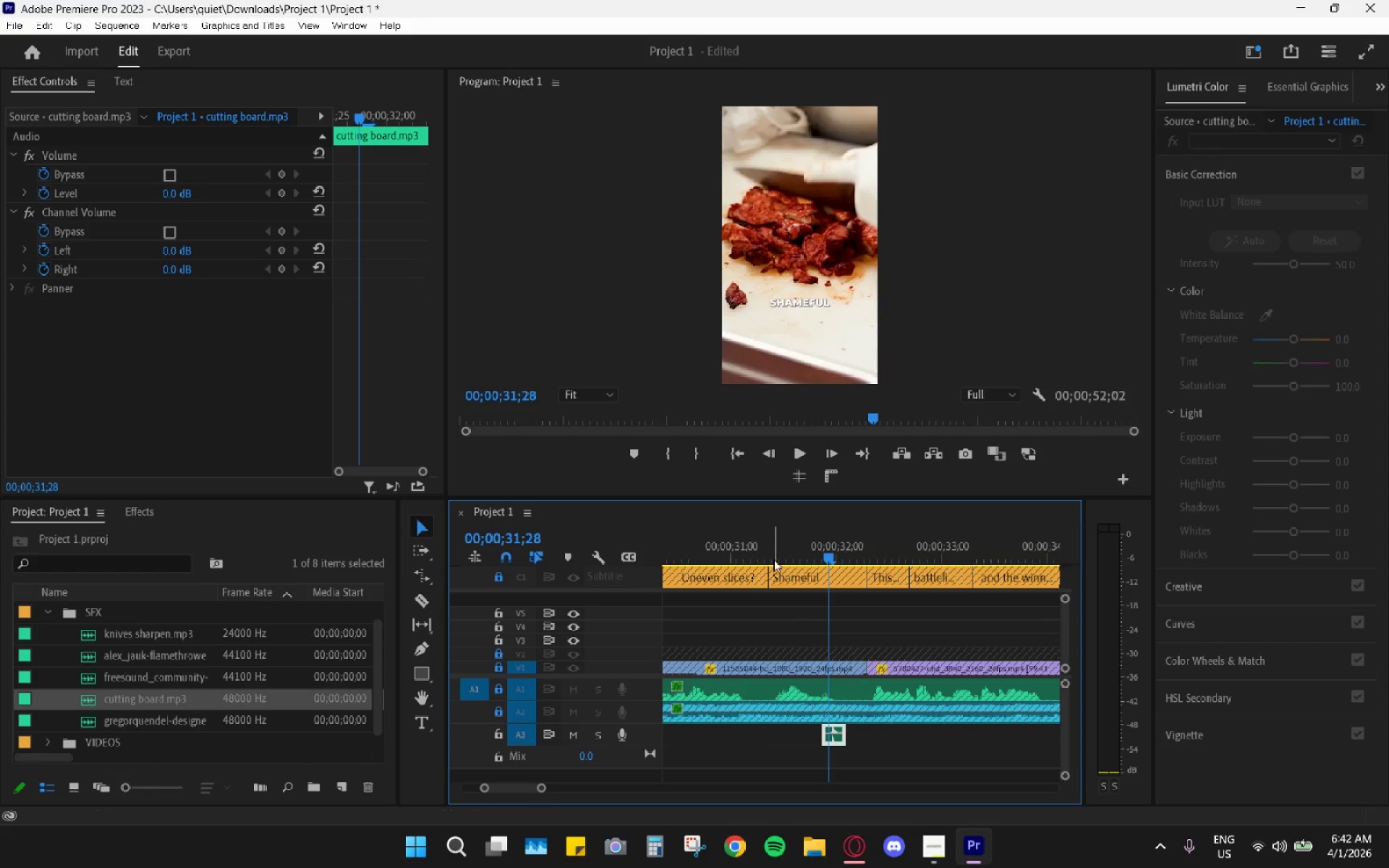 
left_click_drag(start_coordinate=[755, 540], to_coordinate=[719, 544])
 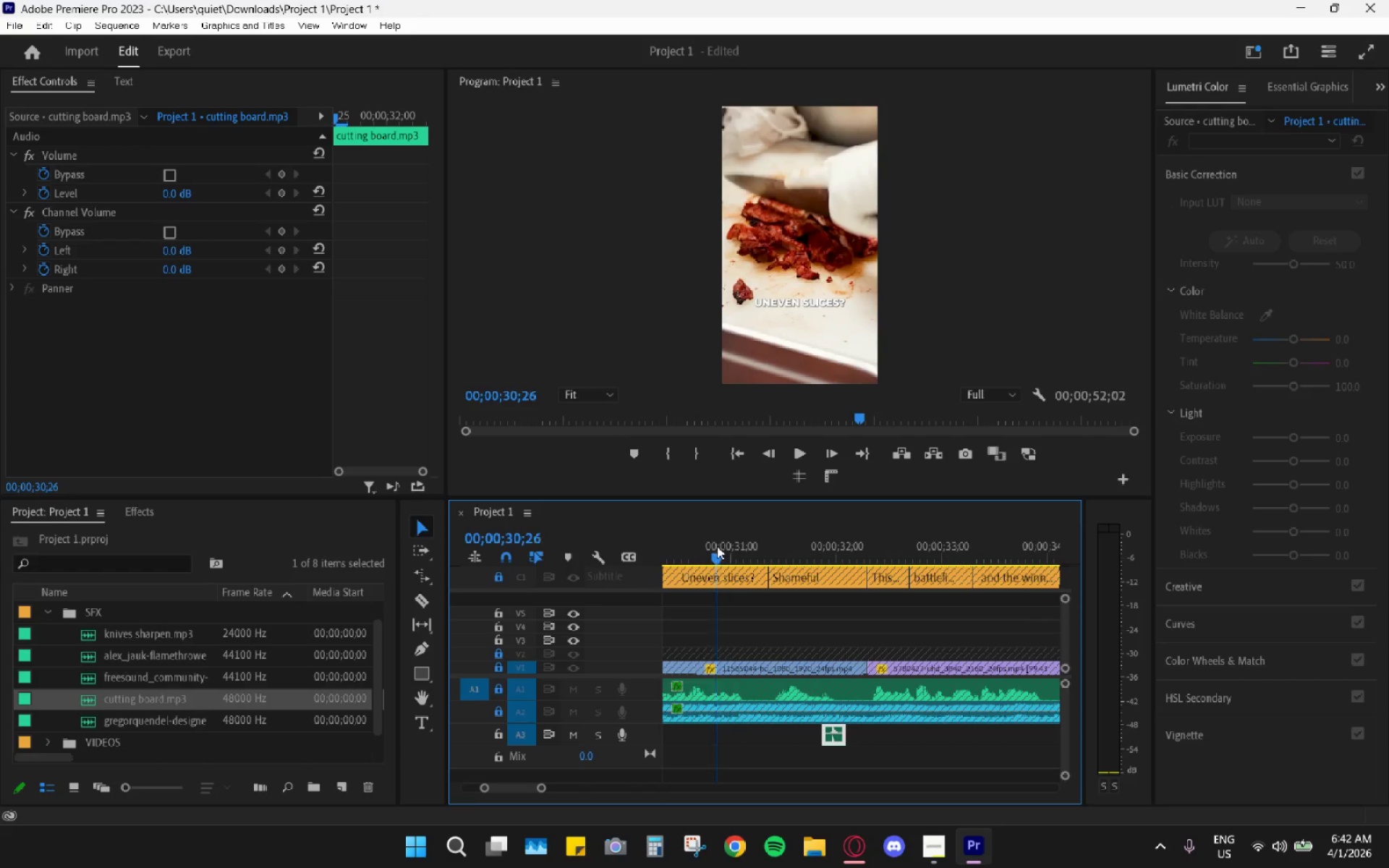 
left_click_drag(start_coordinate=[717, 546], to_coordinate=[673, 547])
 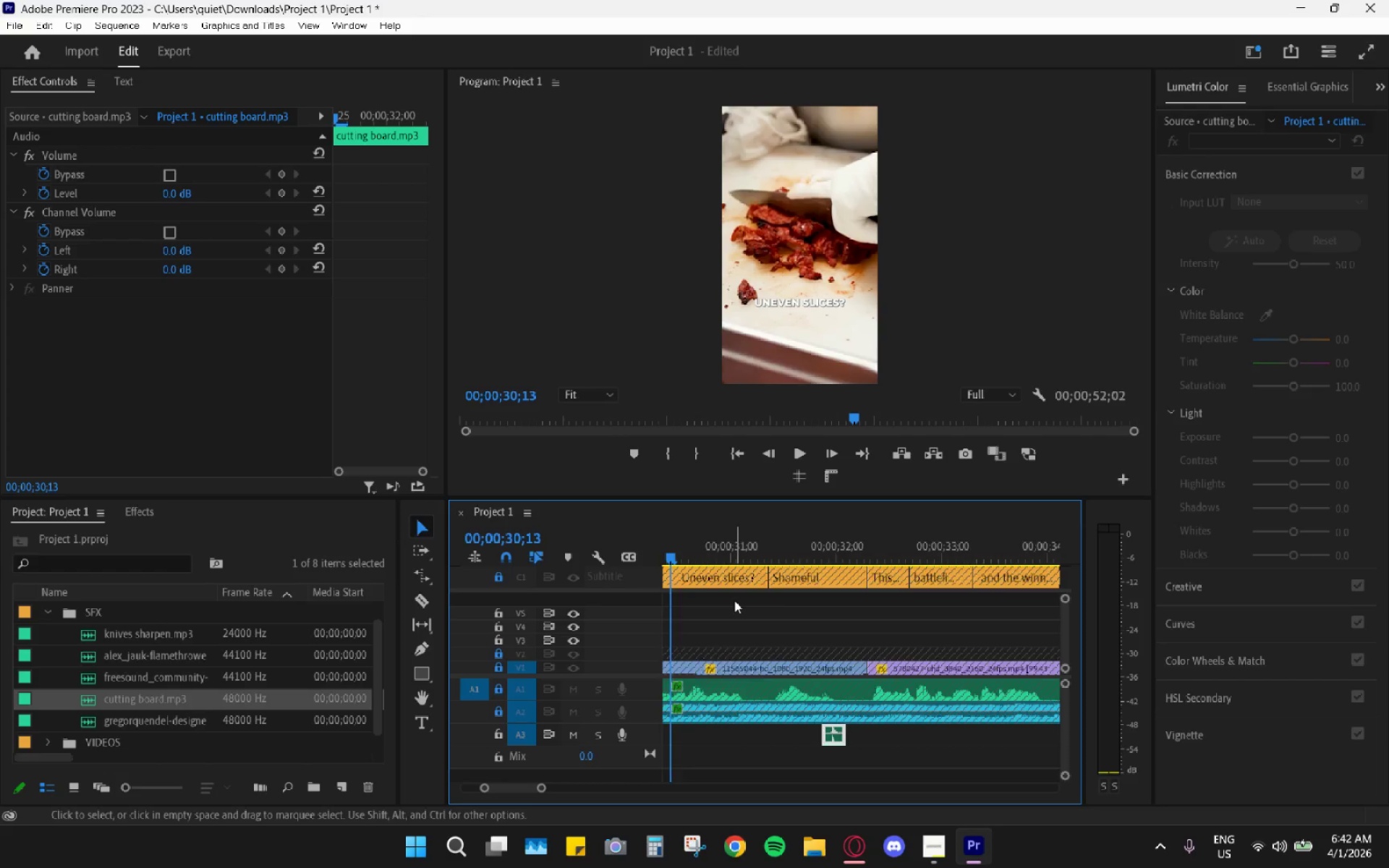 
scroll: coordinate [734, 602], scroll_direction: up, amount: 3.0
 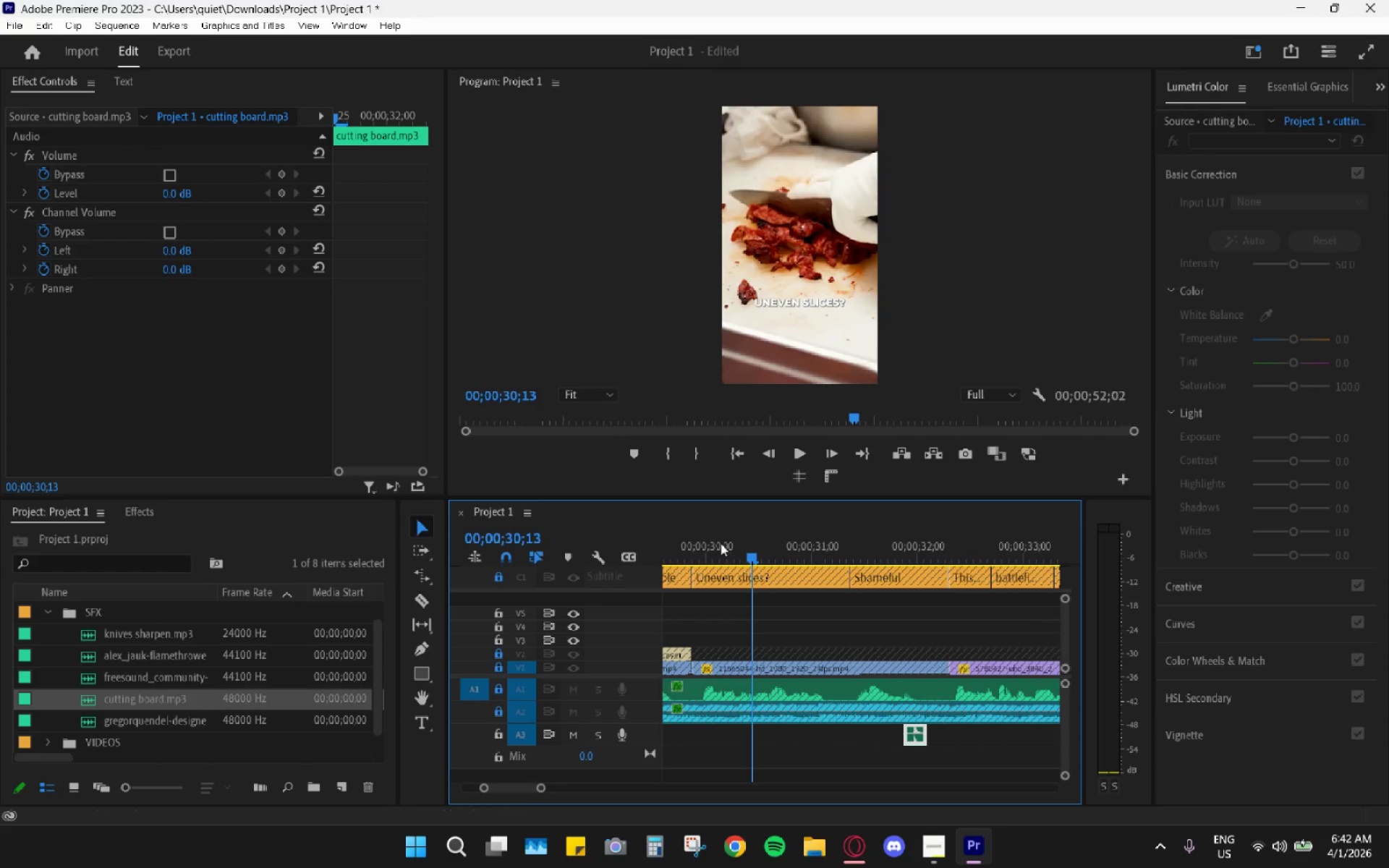 
left_click_drag(start_coordinate=[721, 542], to_coordinate=[692, 543])
 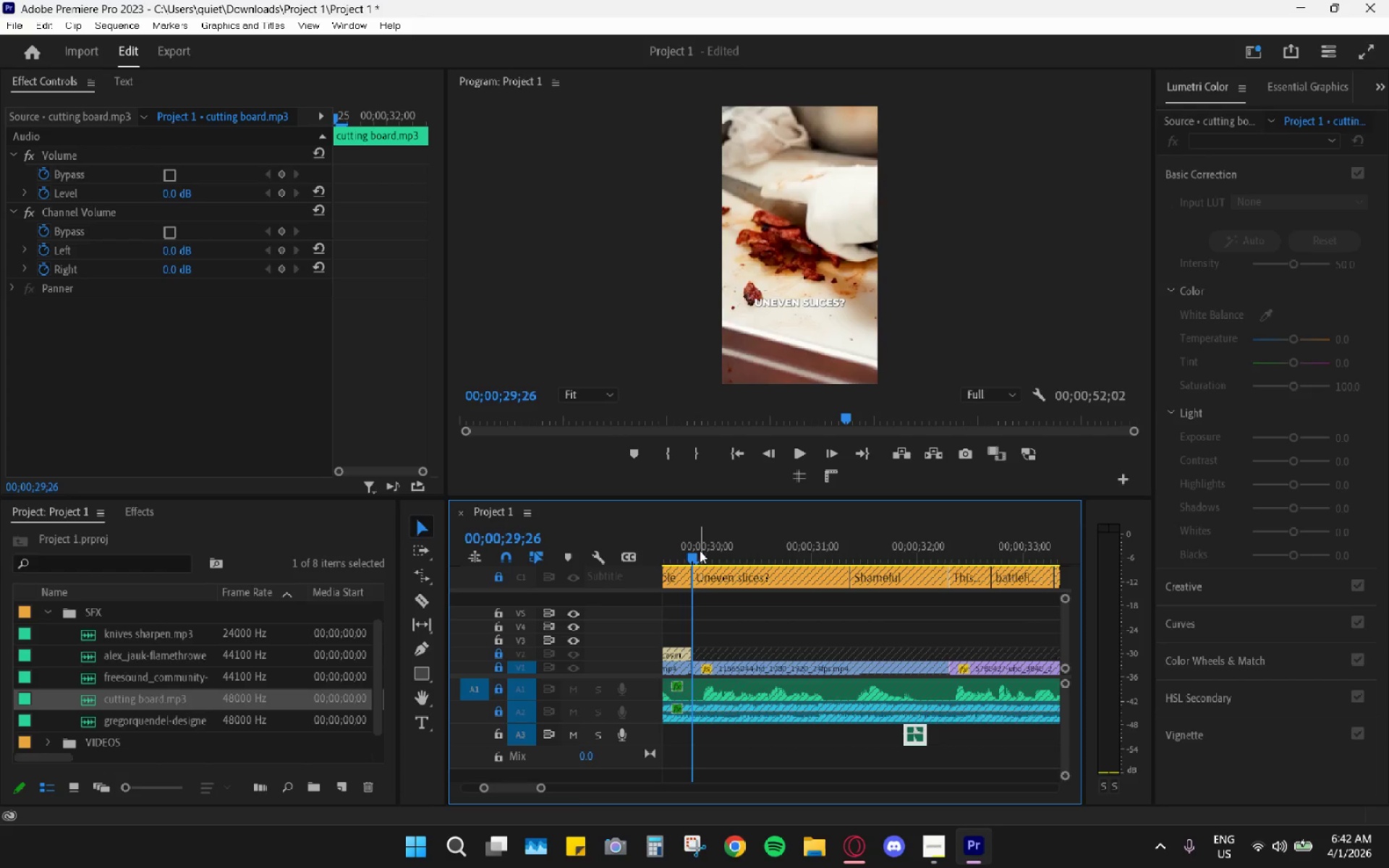 
key(Space)
 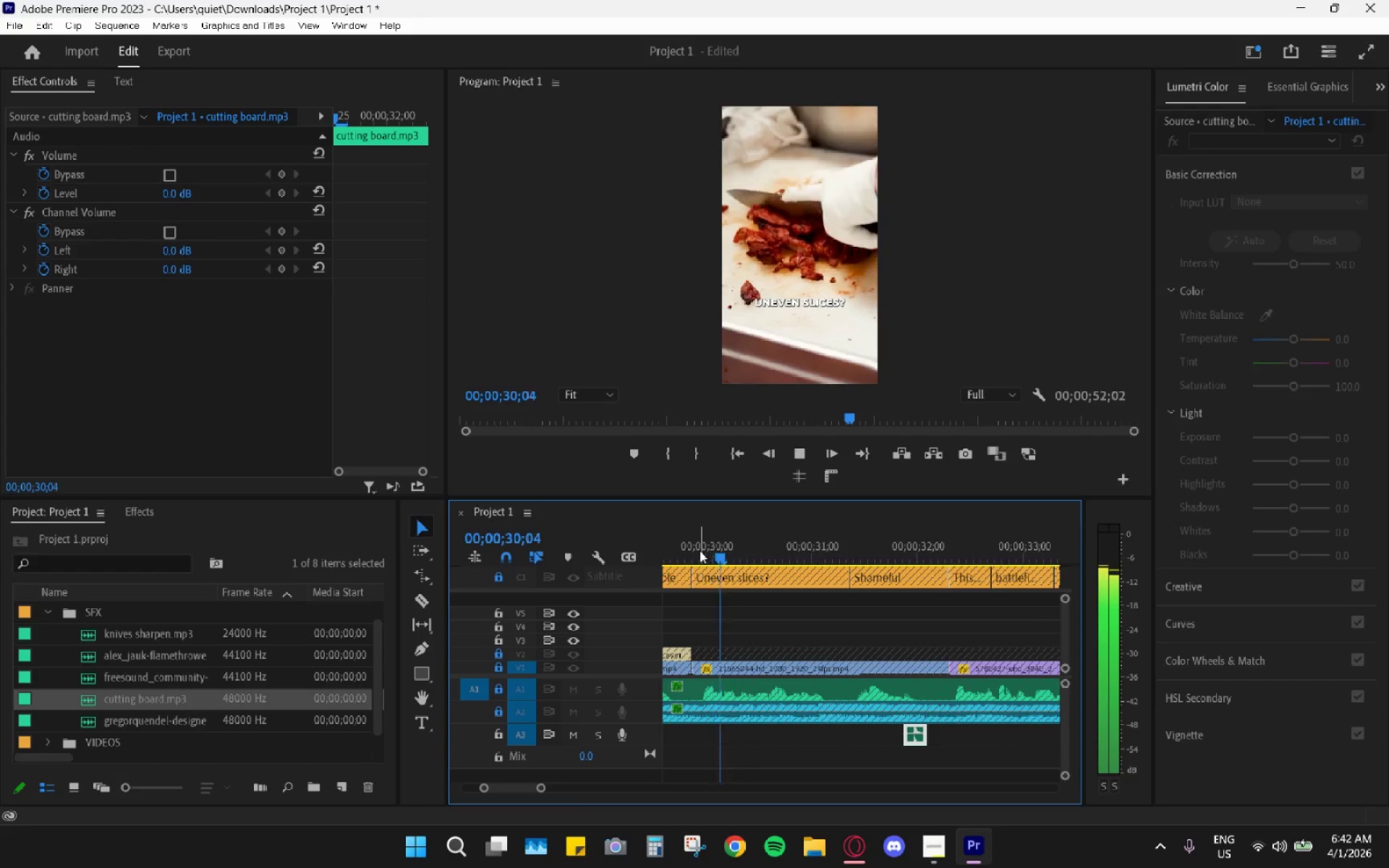 
key(Space)
 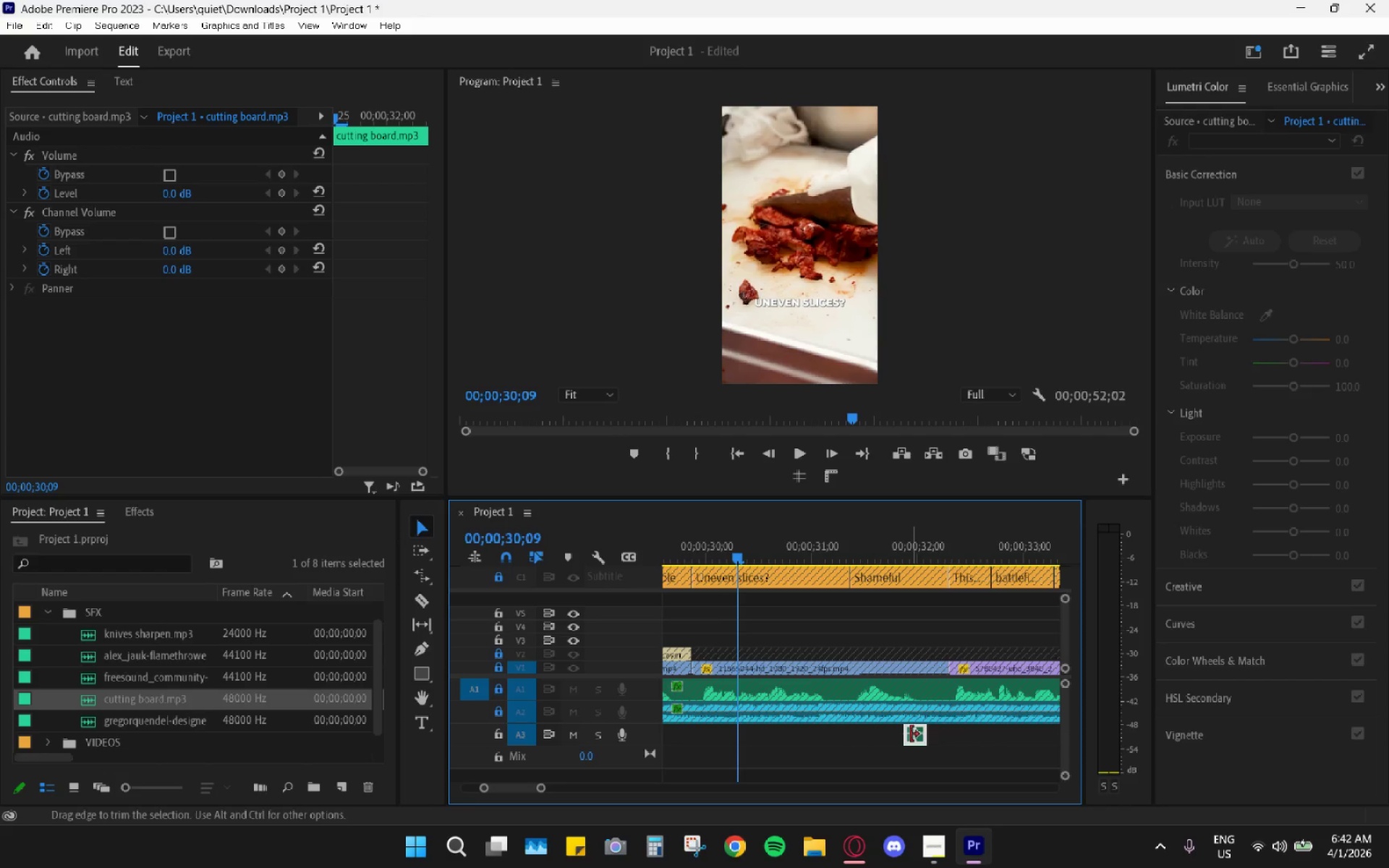 
left_click_drag(start_coordinate=[916, 739], to_coordinate=[757, 723])
 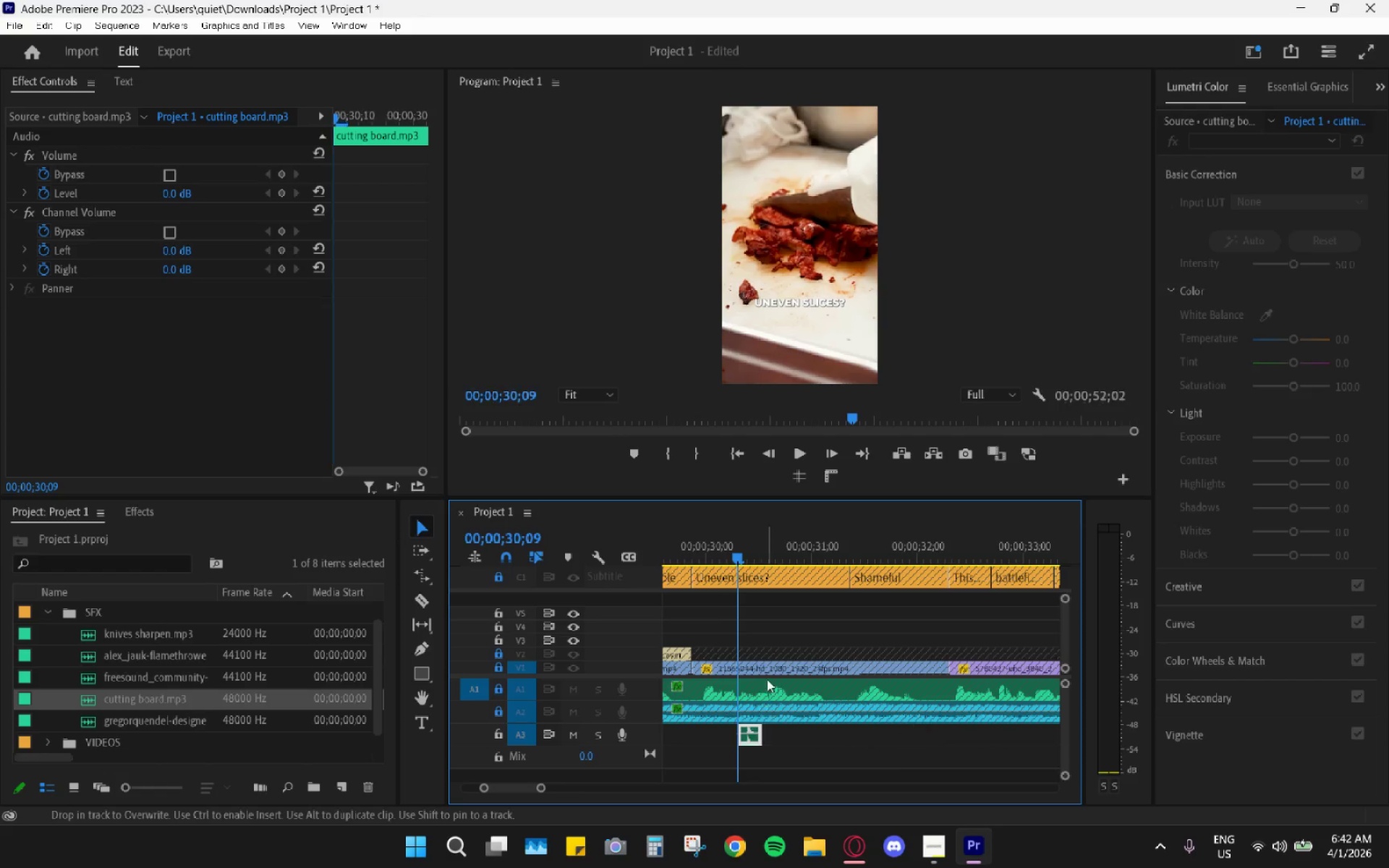 
key(Space)
 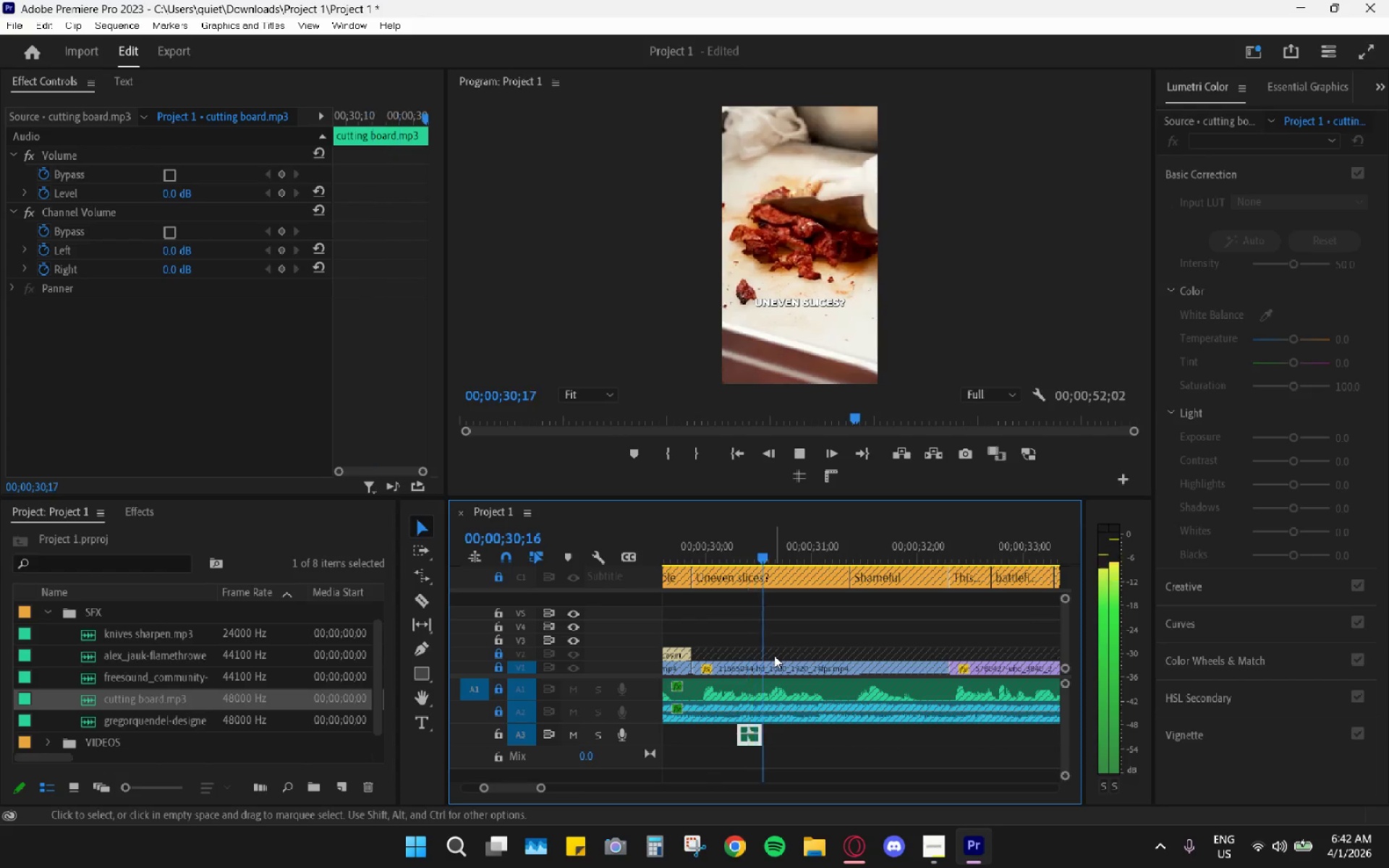 
key(Space)
 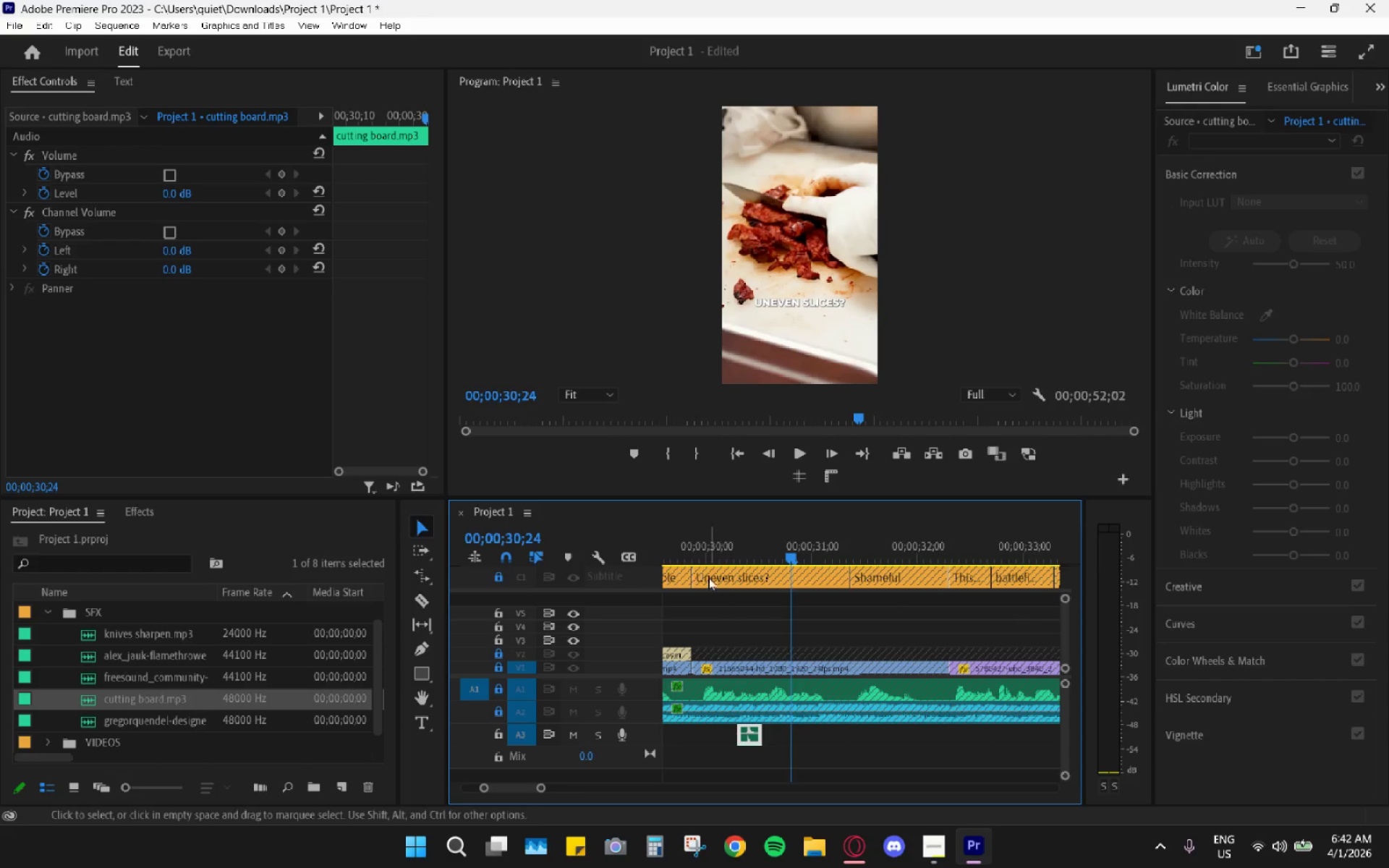 
left_click([692, 538])
 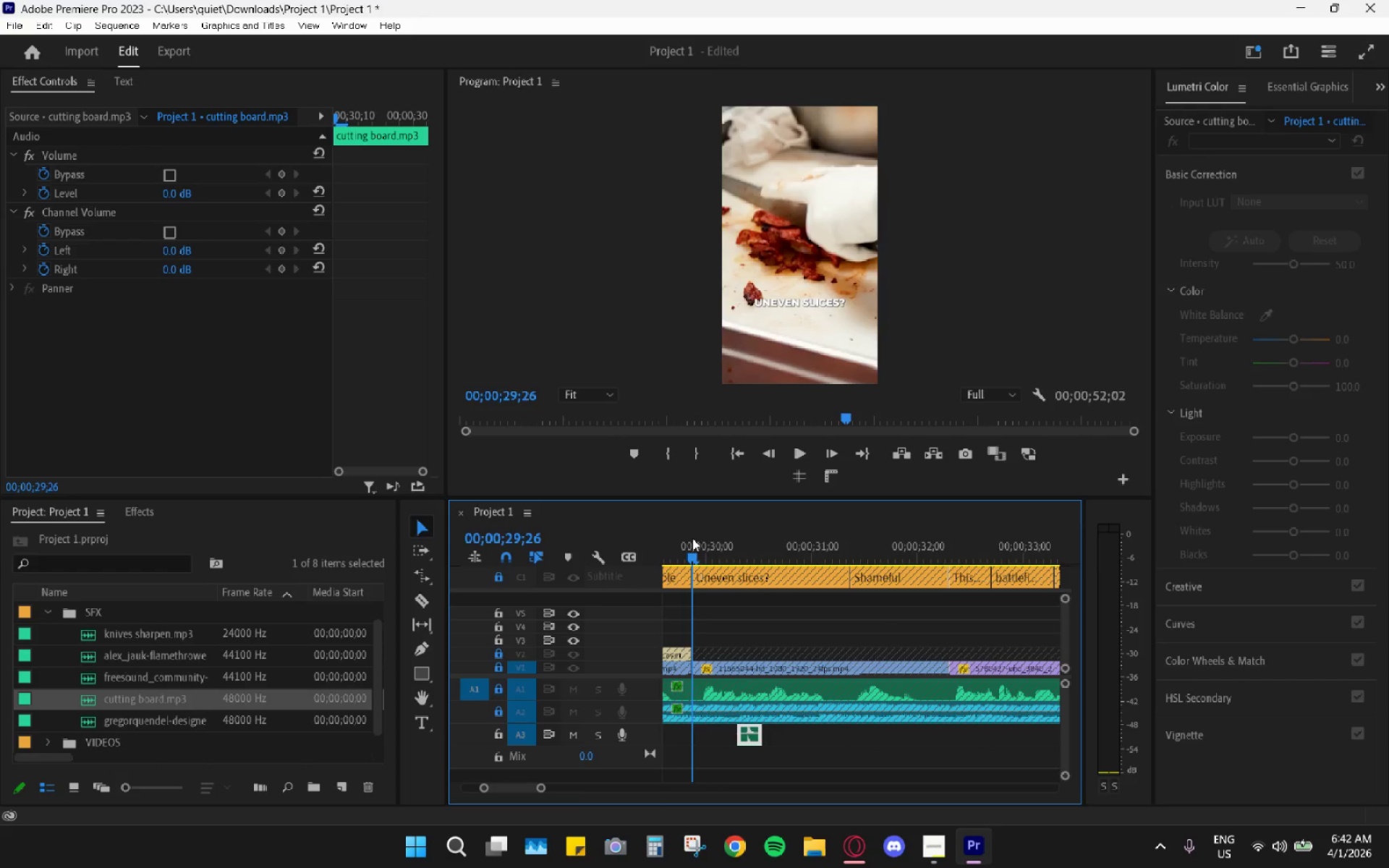 
key(Space)
 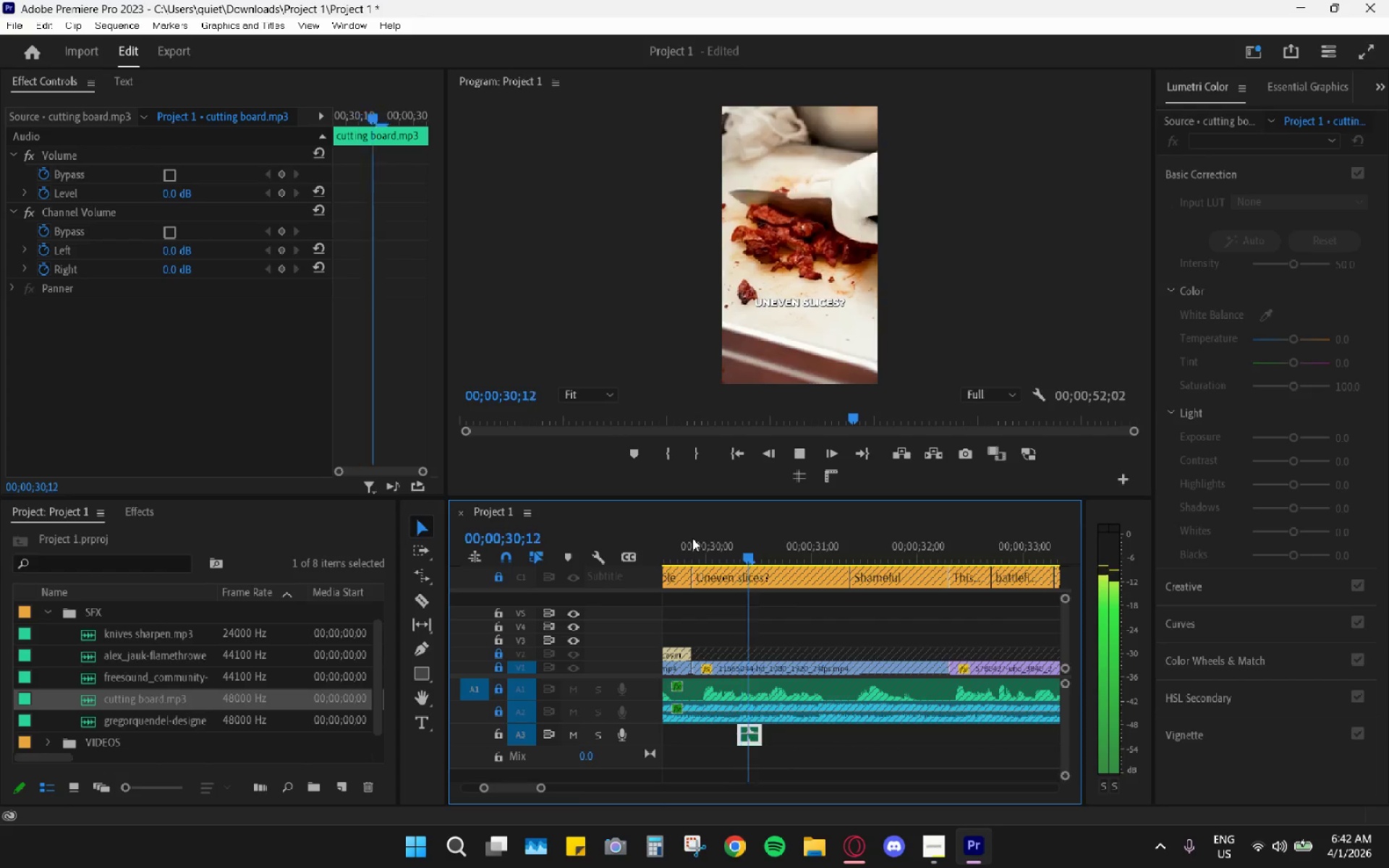 
key(Space)
 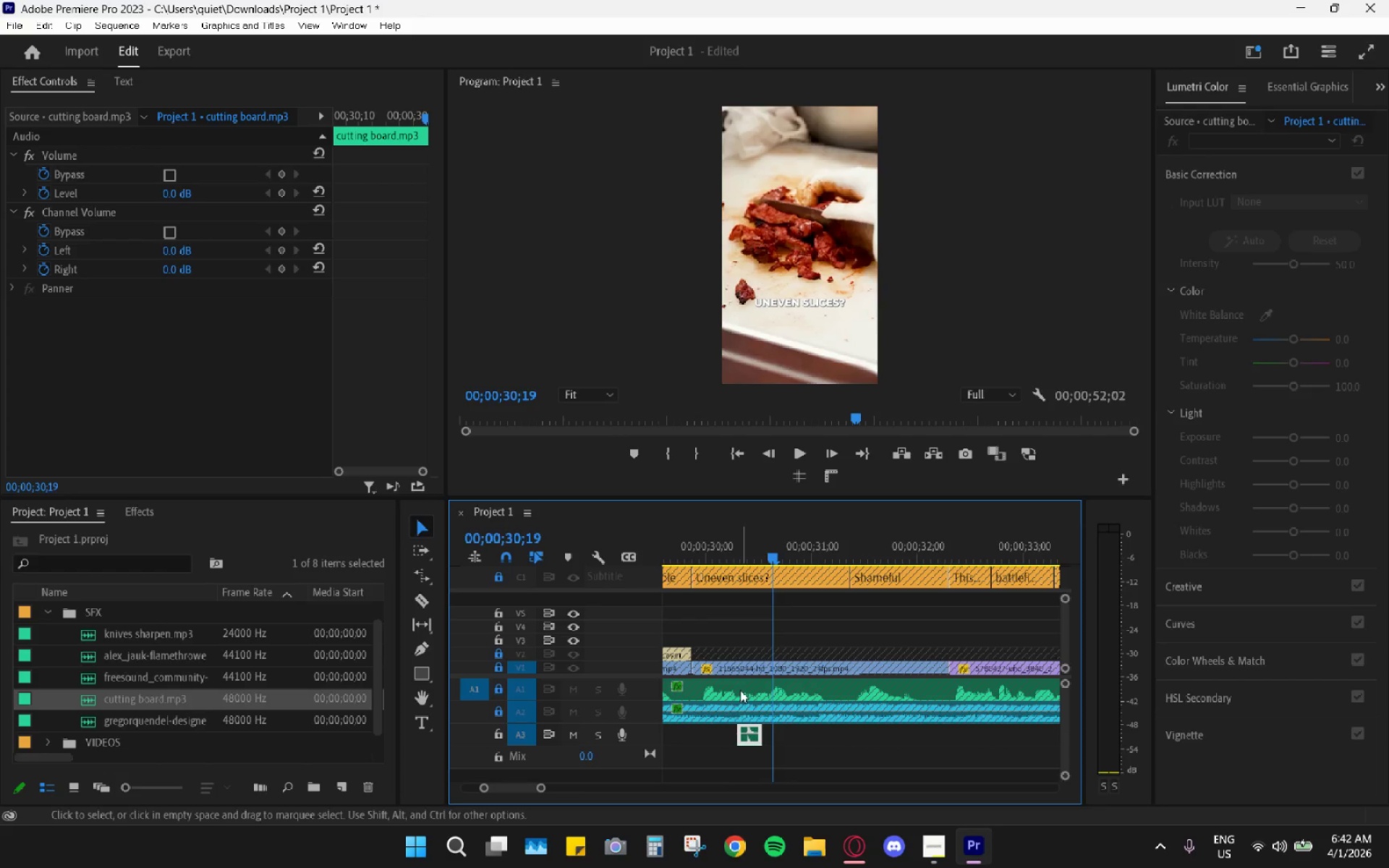 
hold_key(key=AltLeft, duration=0.67)
scroll: coordinate [755, 727], scroll_direction: up, amount: 13.0
 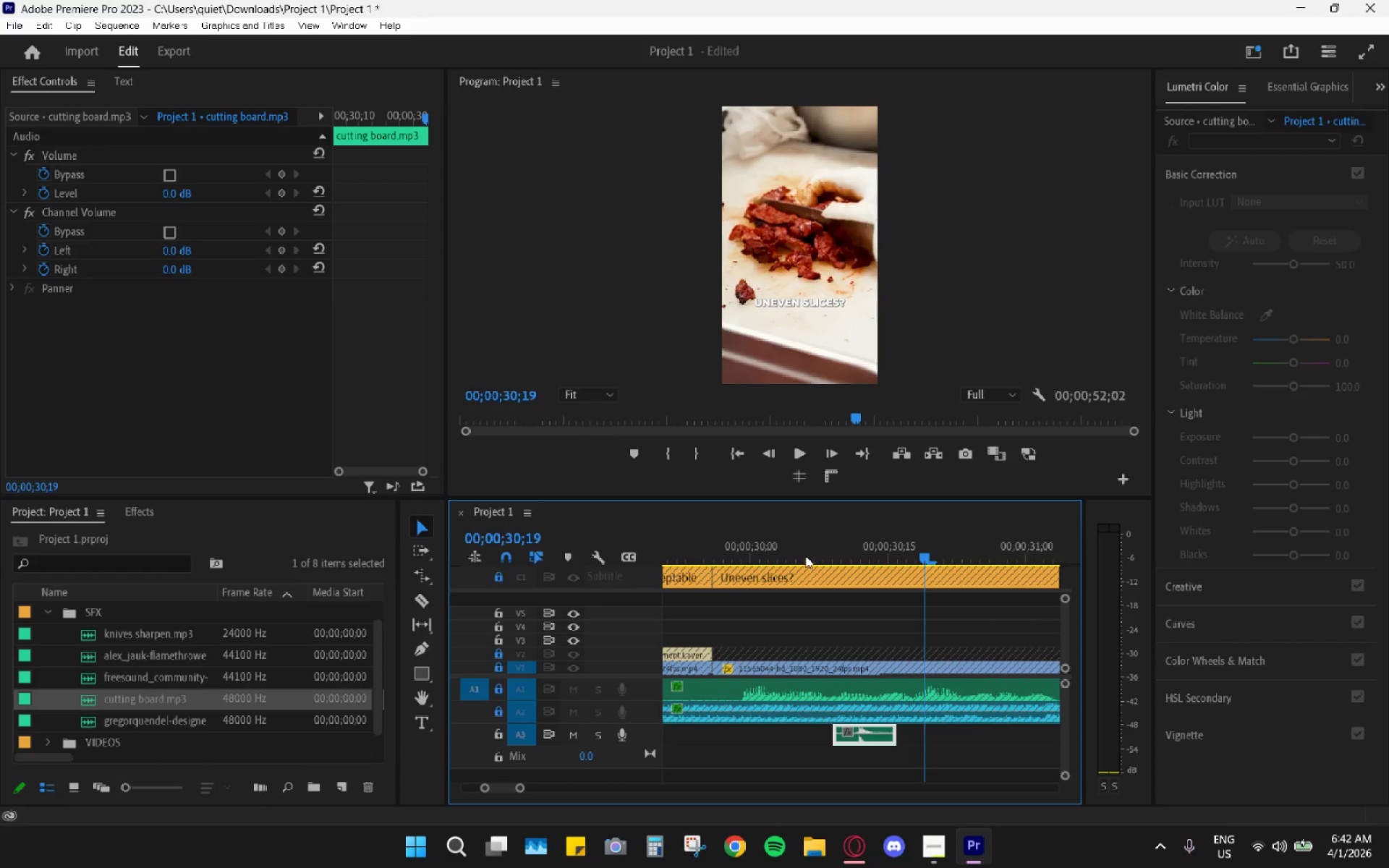 
left_click_drag(start_coordinate=[804, 554], to_coordinate=[924, 608])
 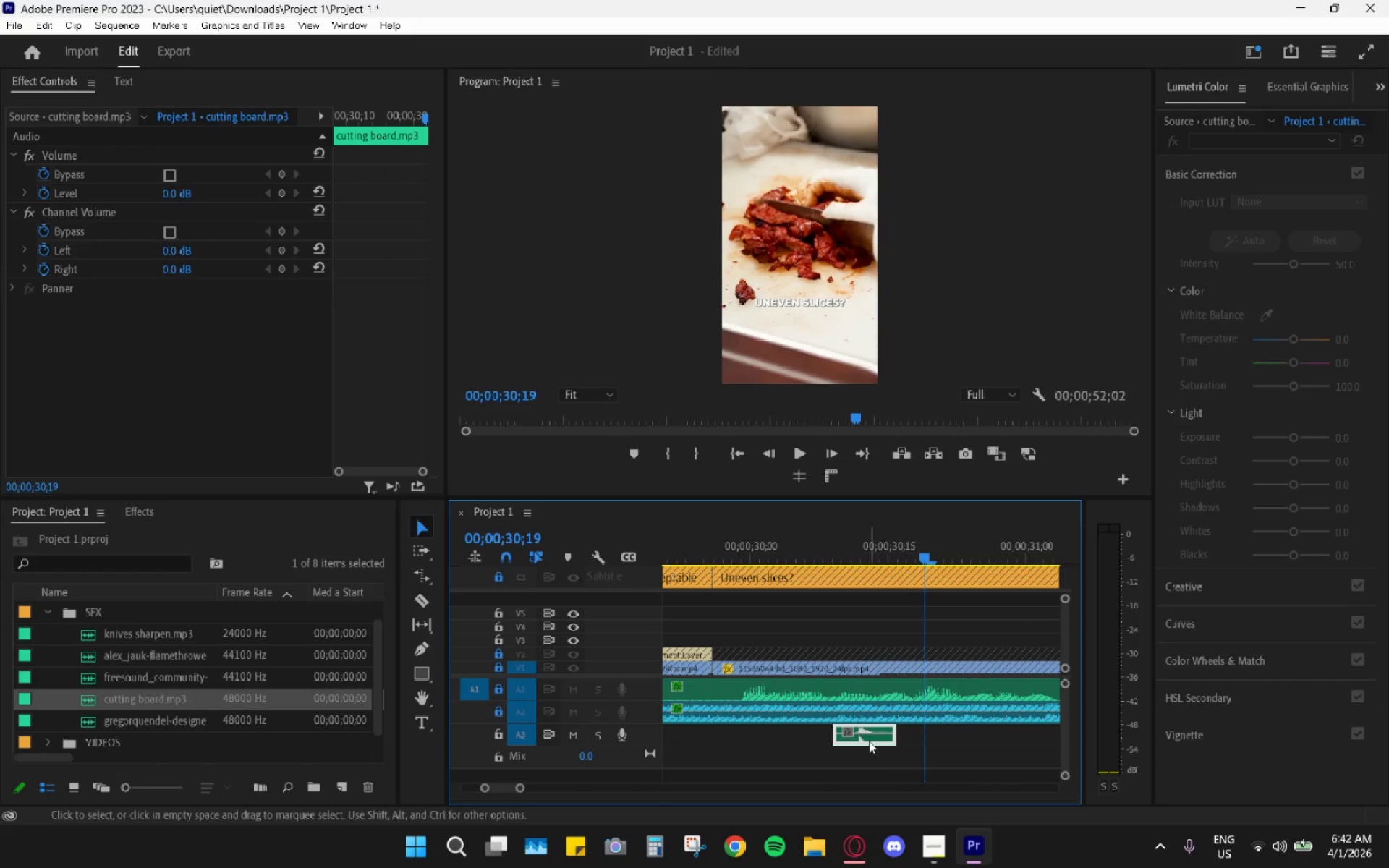 
left_click_drag(start_coordinate=[867, 731], to_coordinate=[924, 730])
 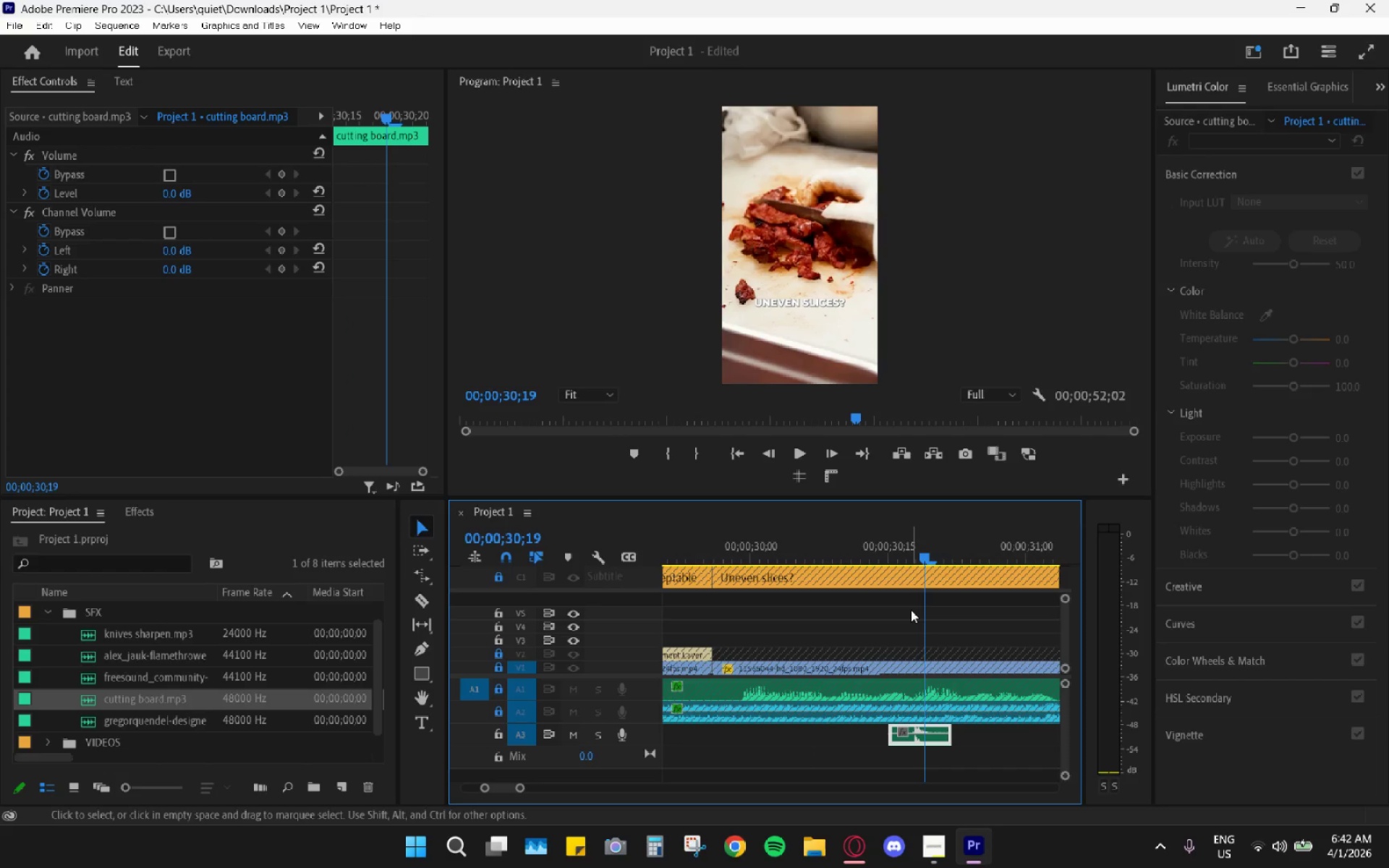 
key(Space)
 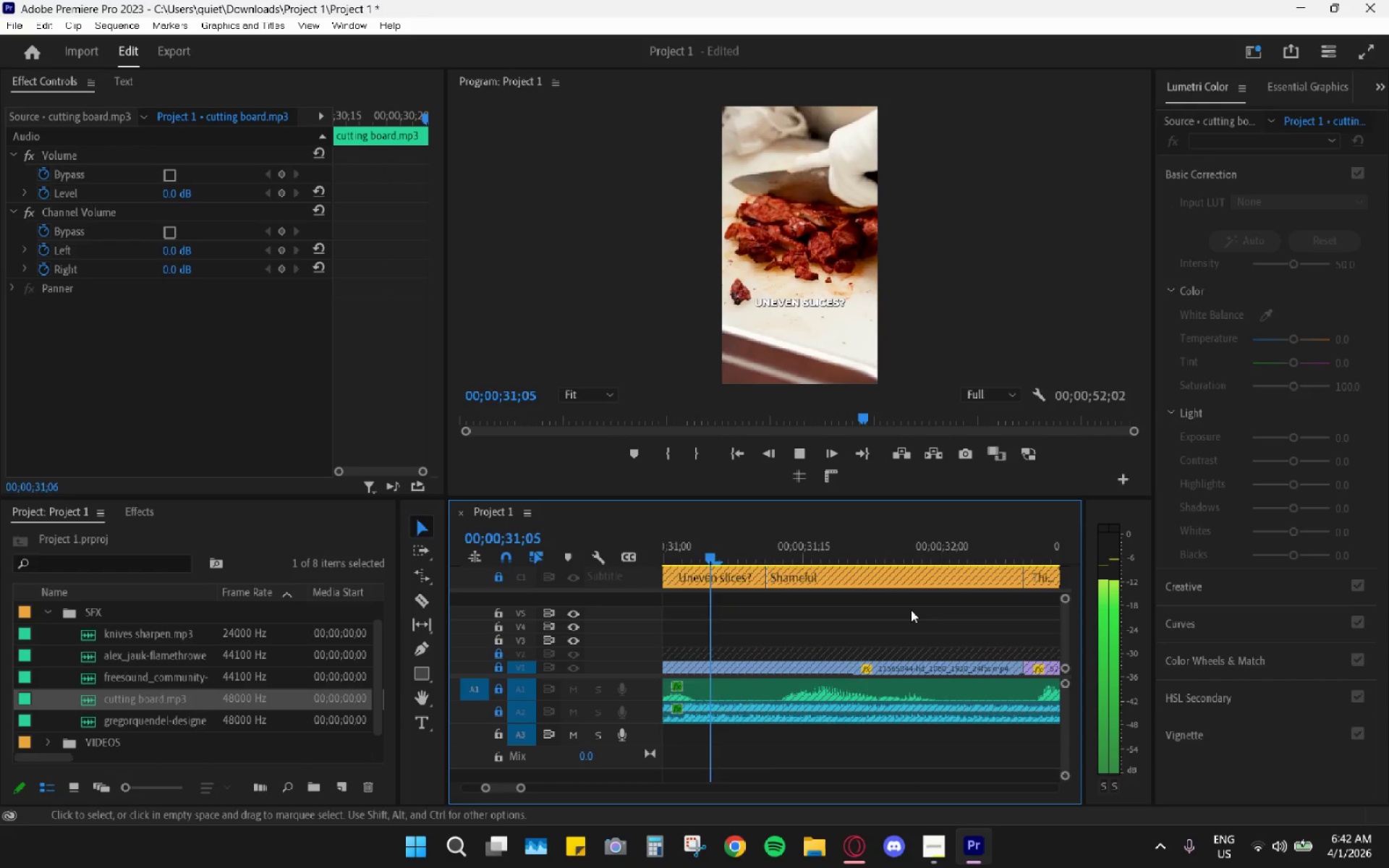 
key(Space)
 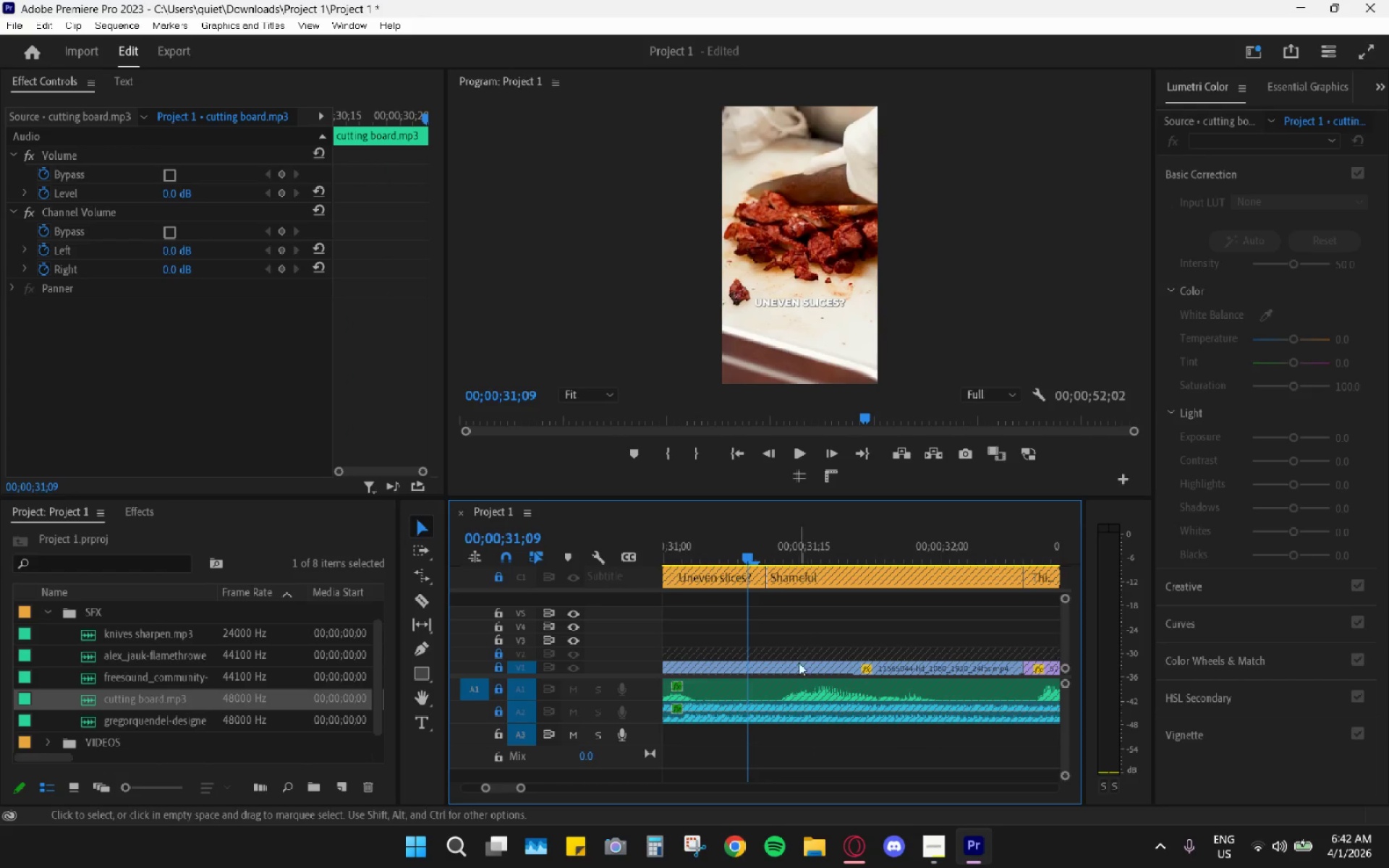 
hold_key(key=AltLeft, duration=0.91)
scroll: coordinate [789, 673], scroll_direction: down, amount: 9.0
 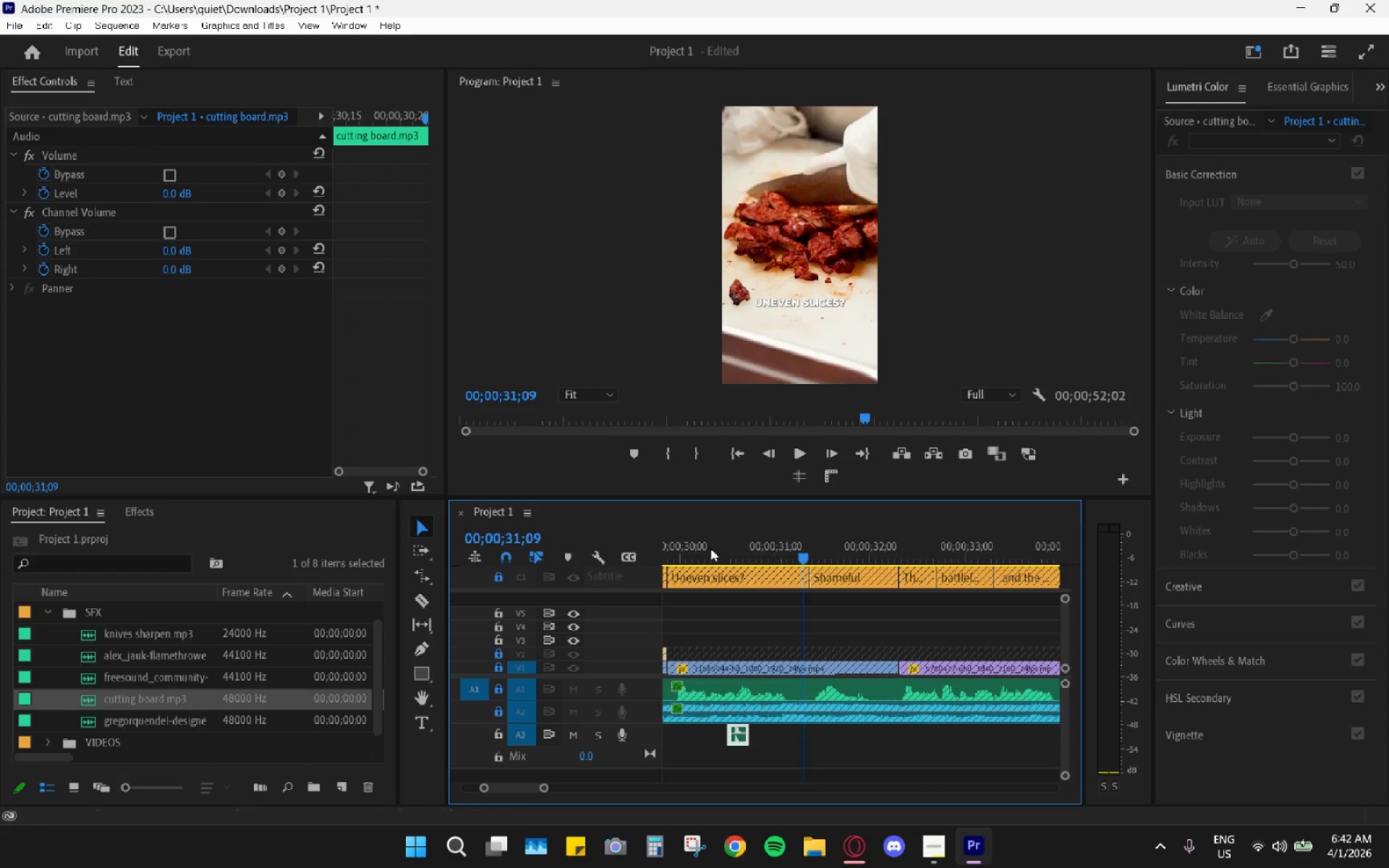 
left_click_drag(start_coordinate=[709, 545], to_coordinate=[700, 549])
 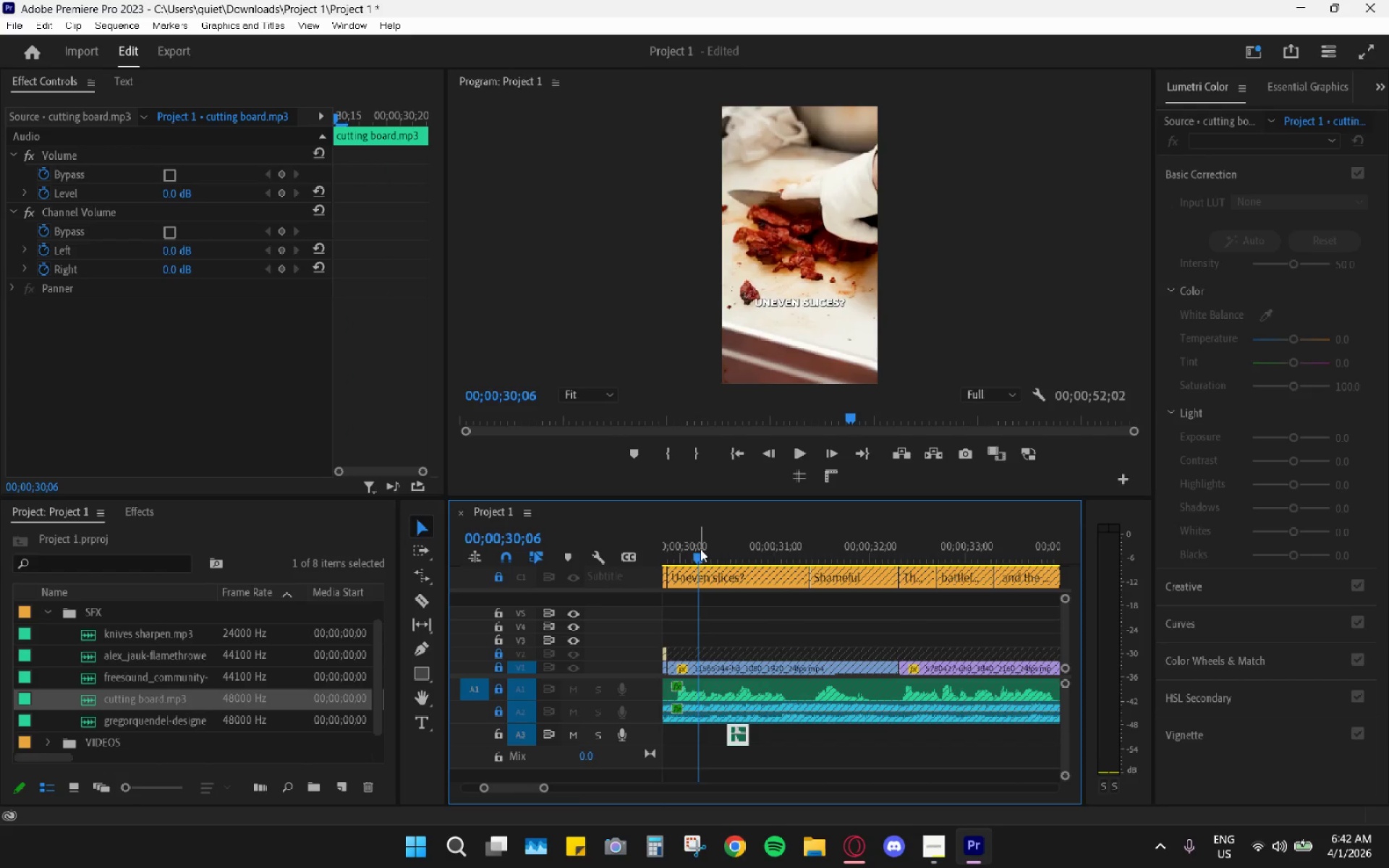 
key(Space)
 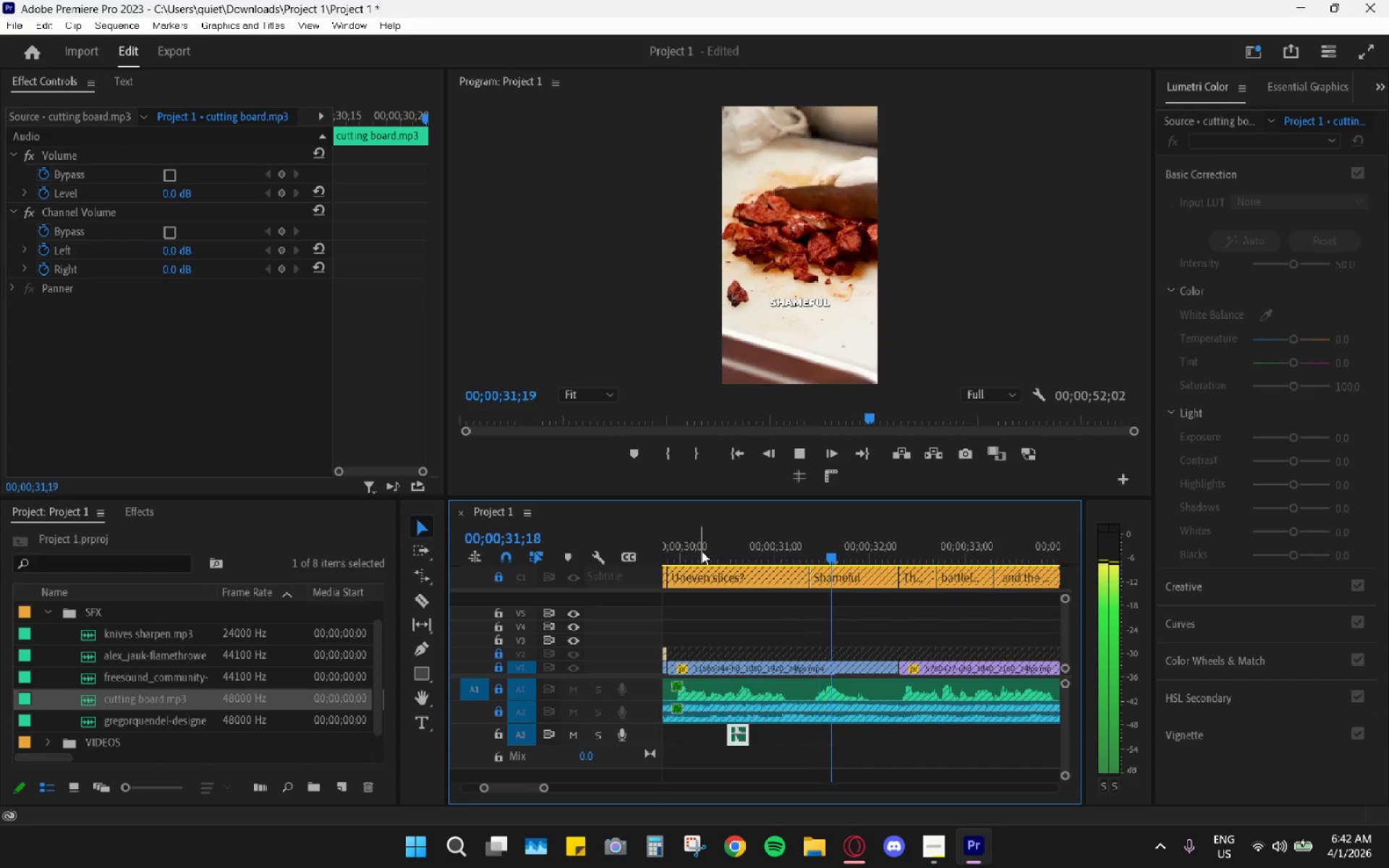 
key(Space)
 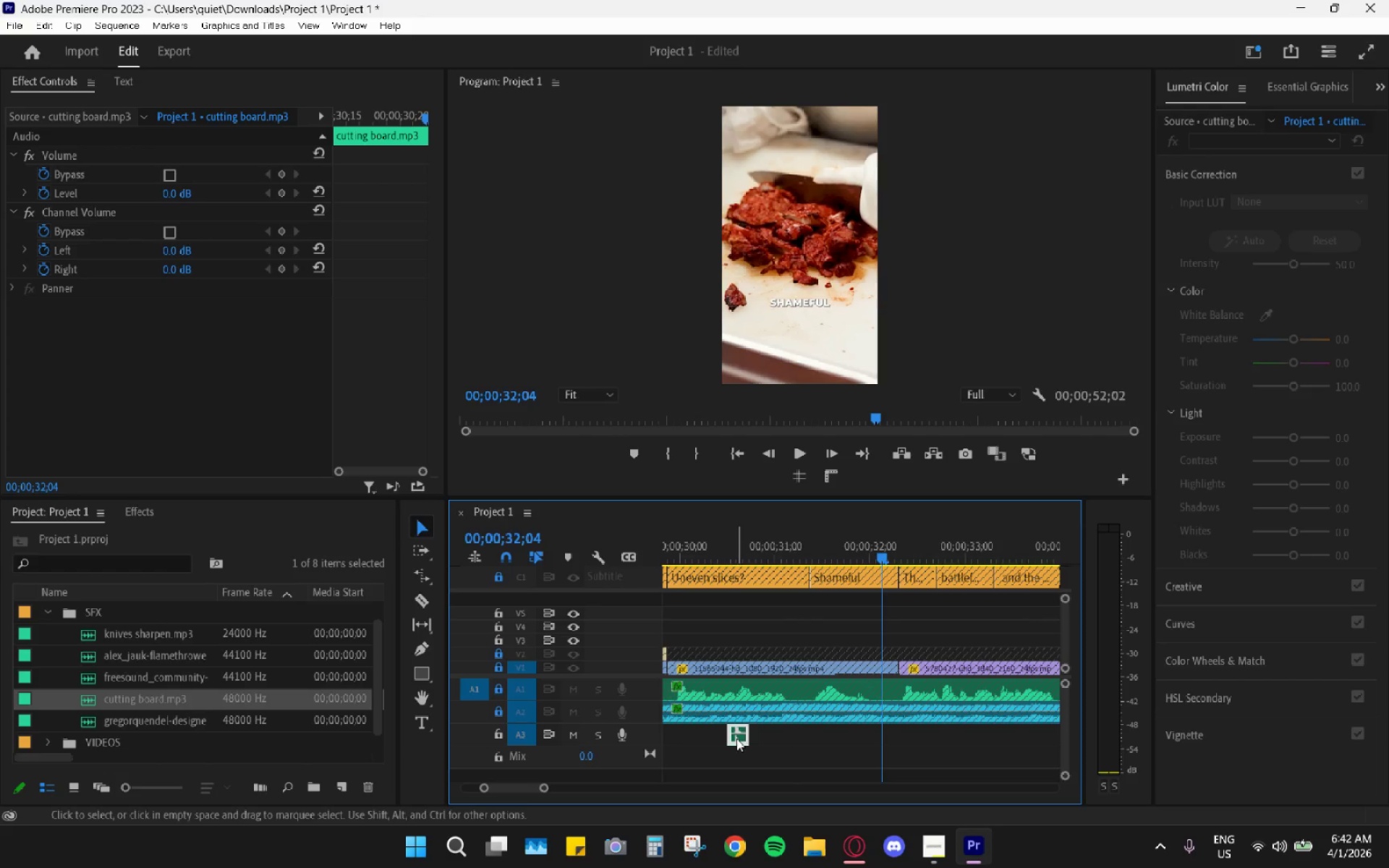 
key(Control+C)
 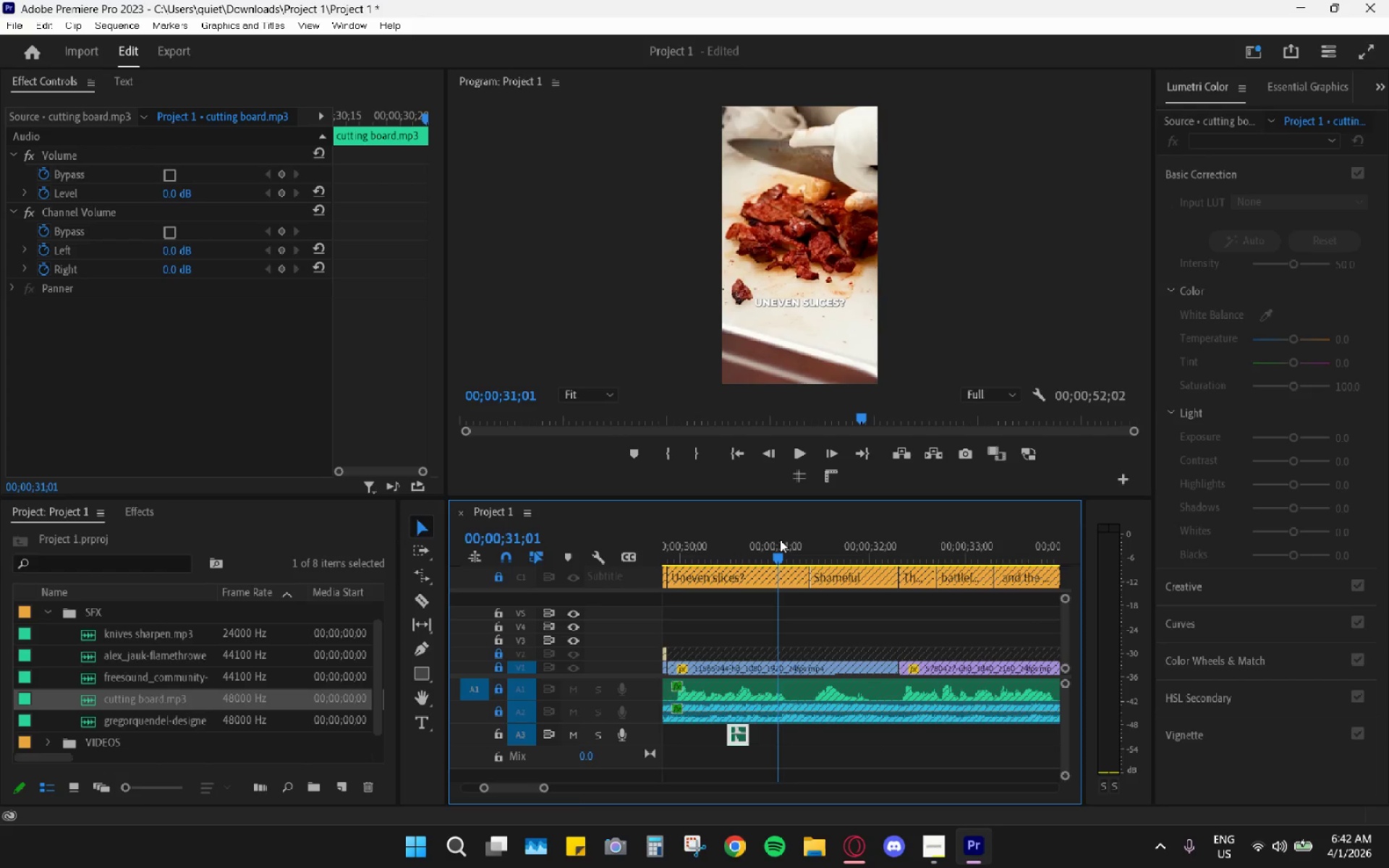 
key(Control+V)
 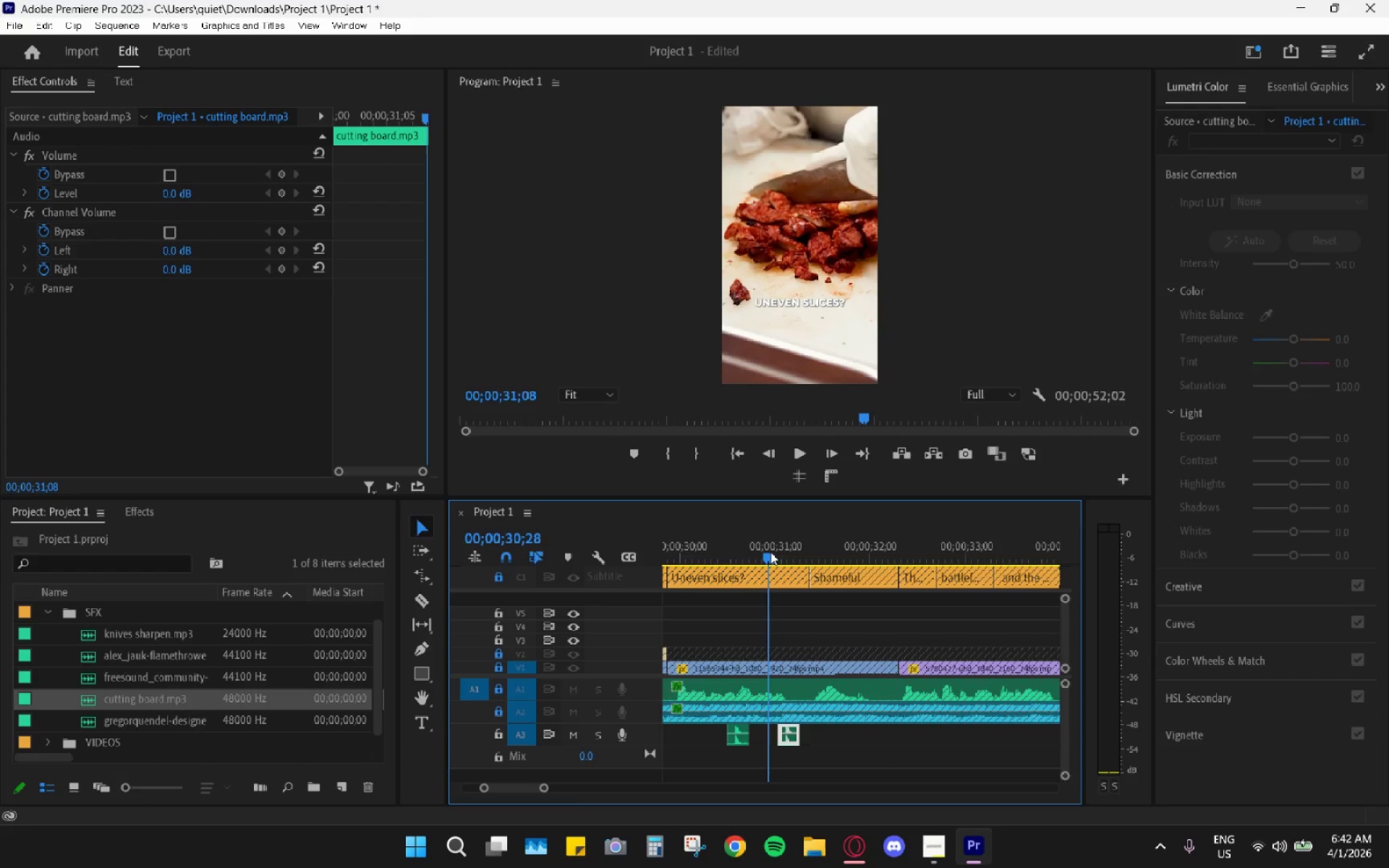 
key(Space)
 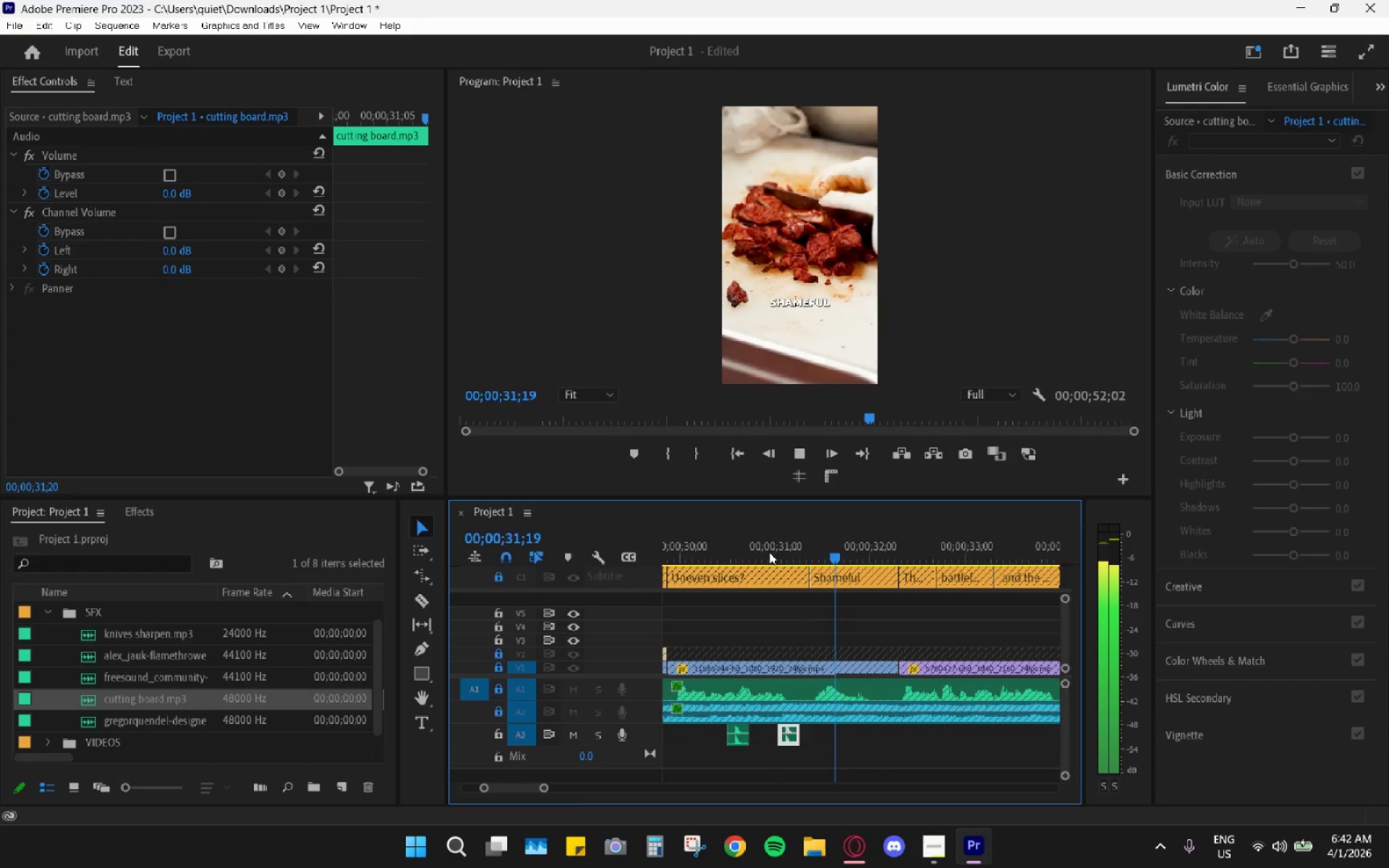 
key(Space)
 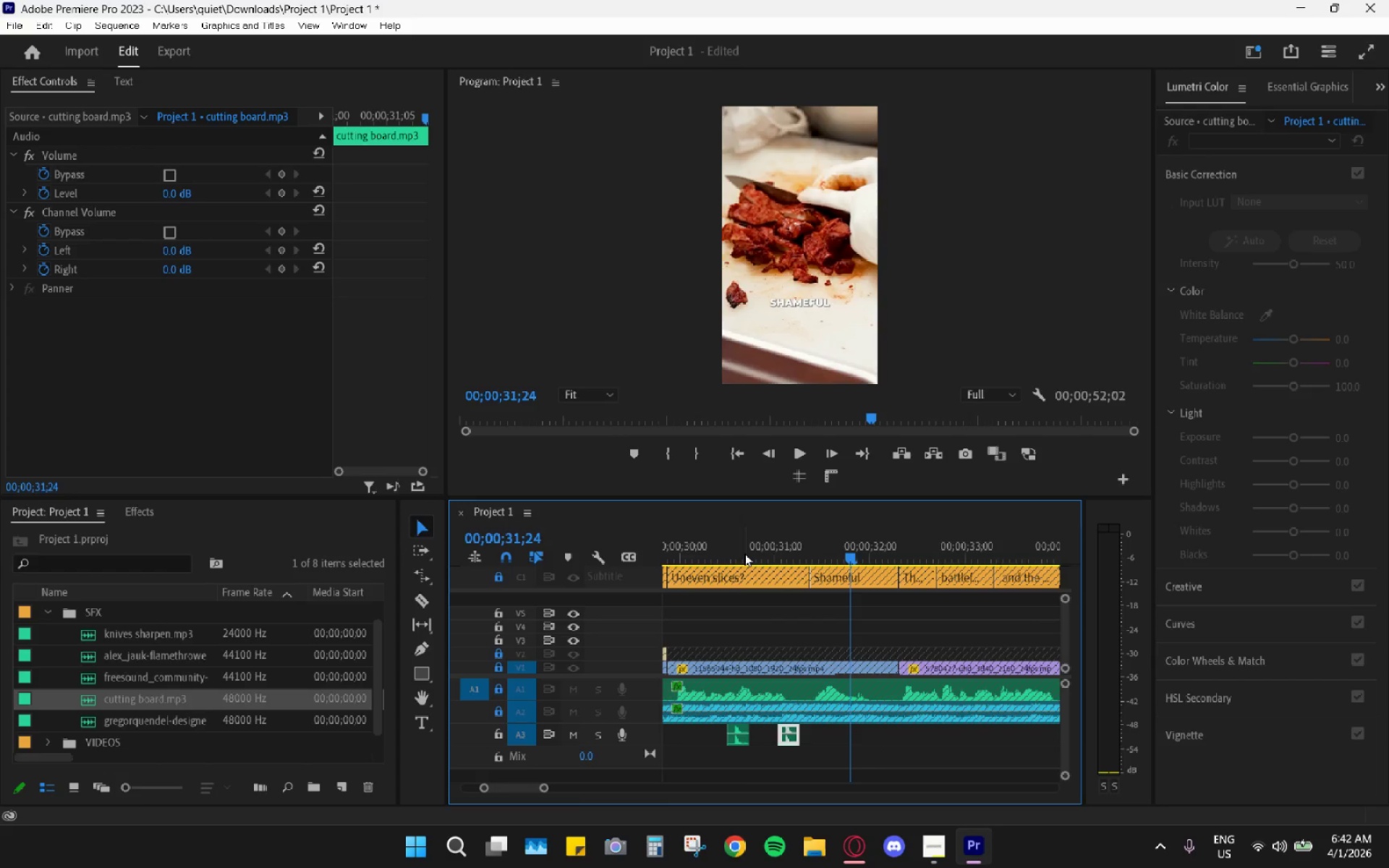 
left_click_drag(start_coordinate=[743, 553], to_coordinate=[701, 552])
 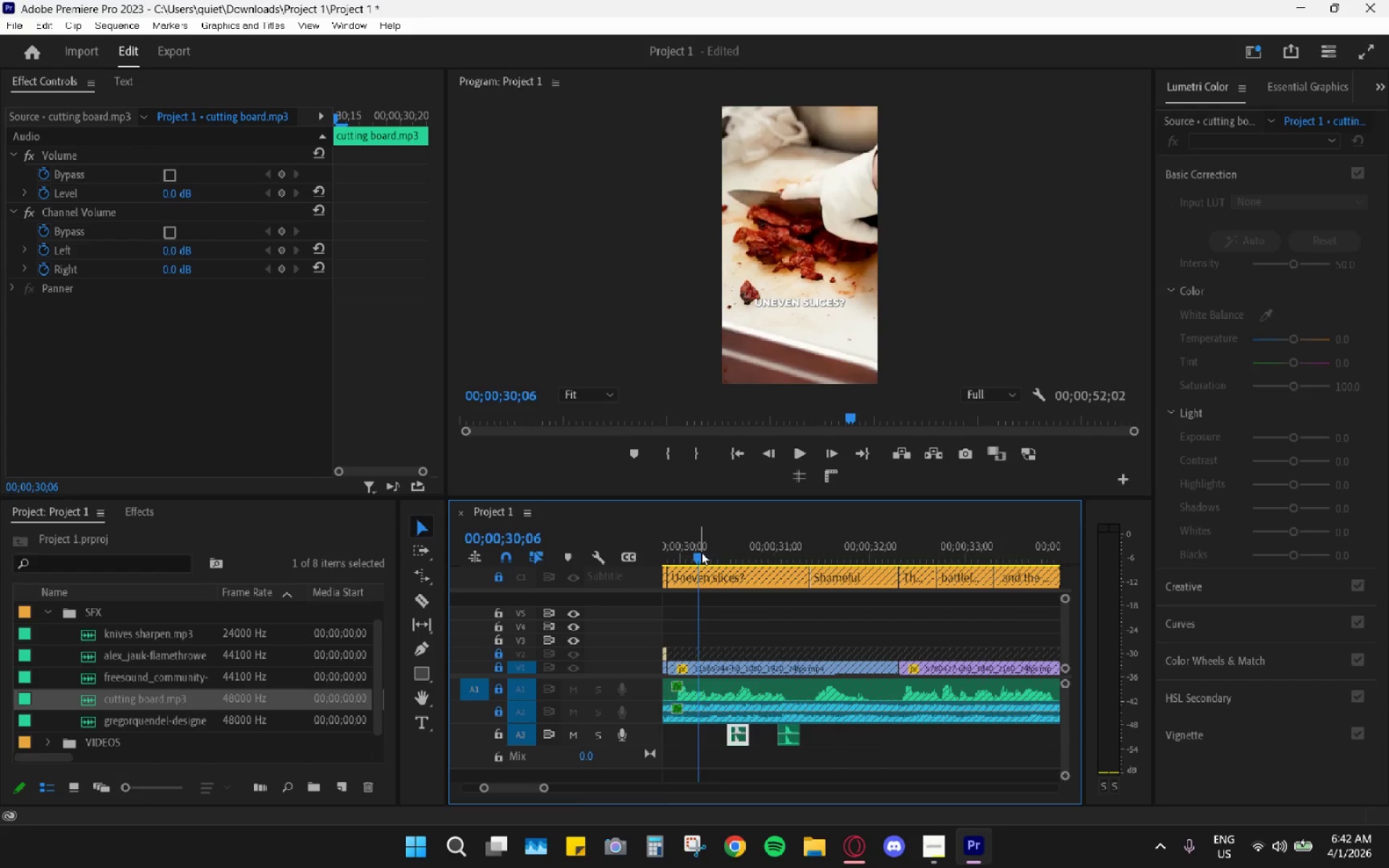 
key(Space)
 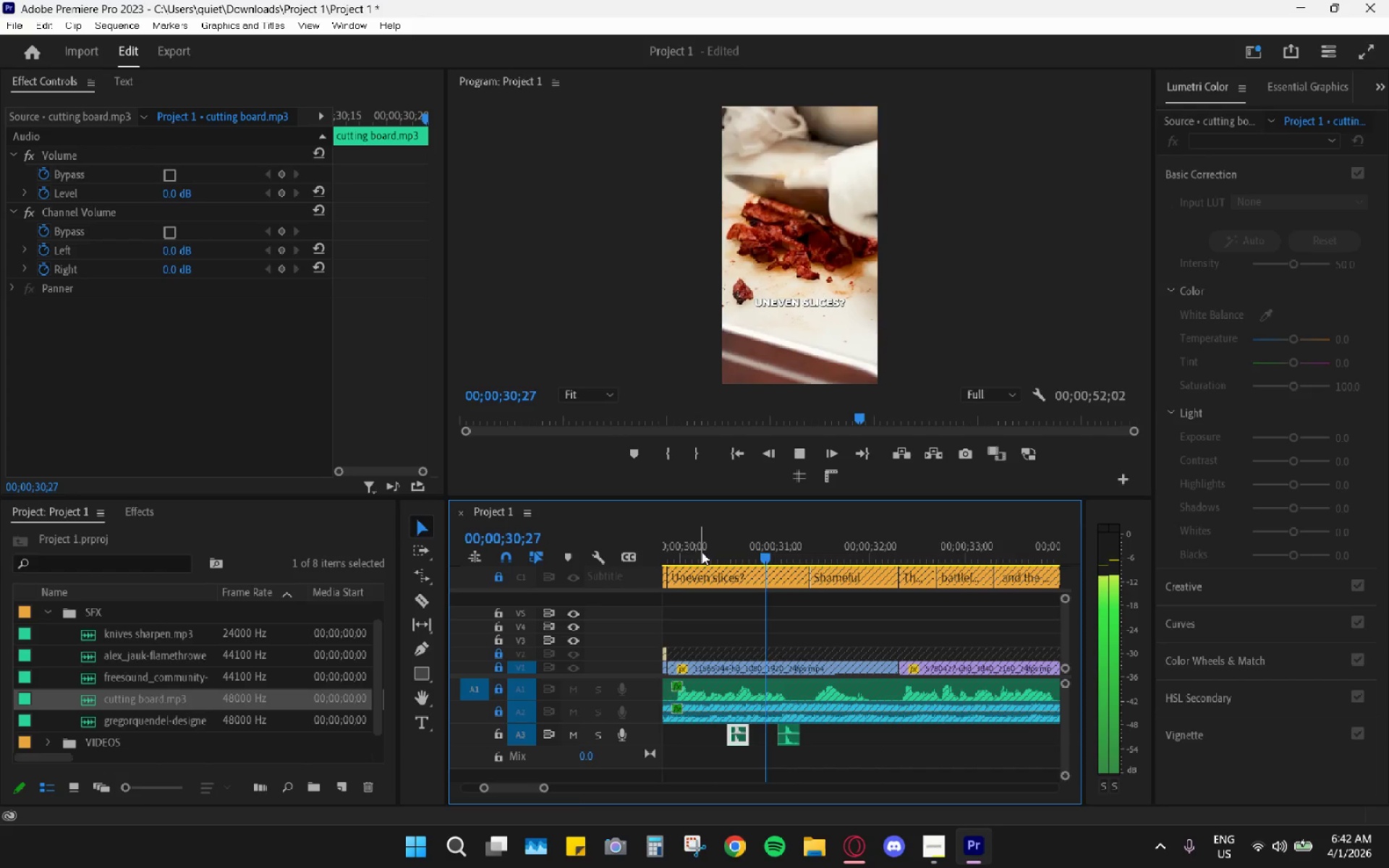 
key(Space)
 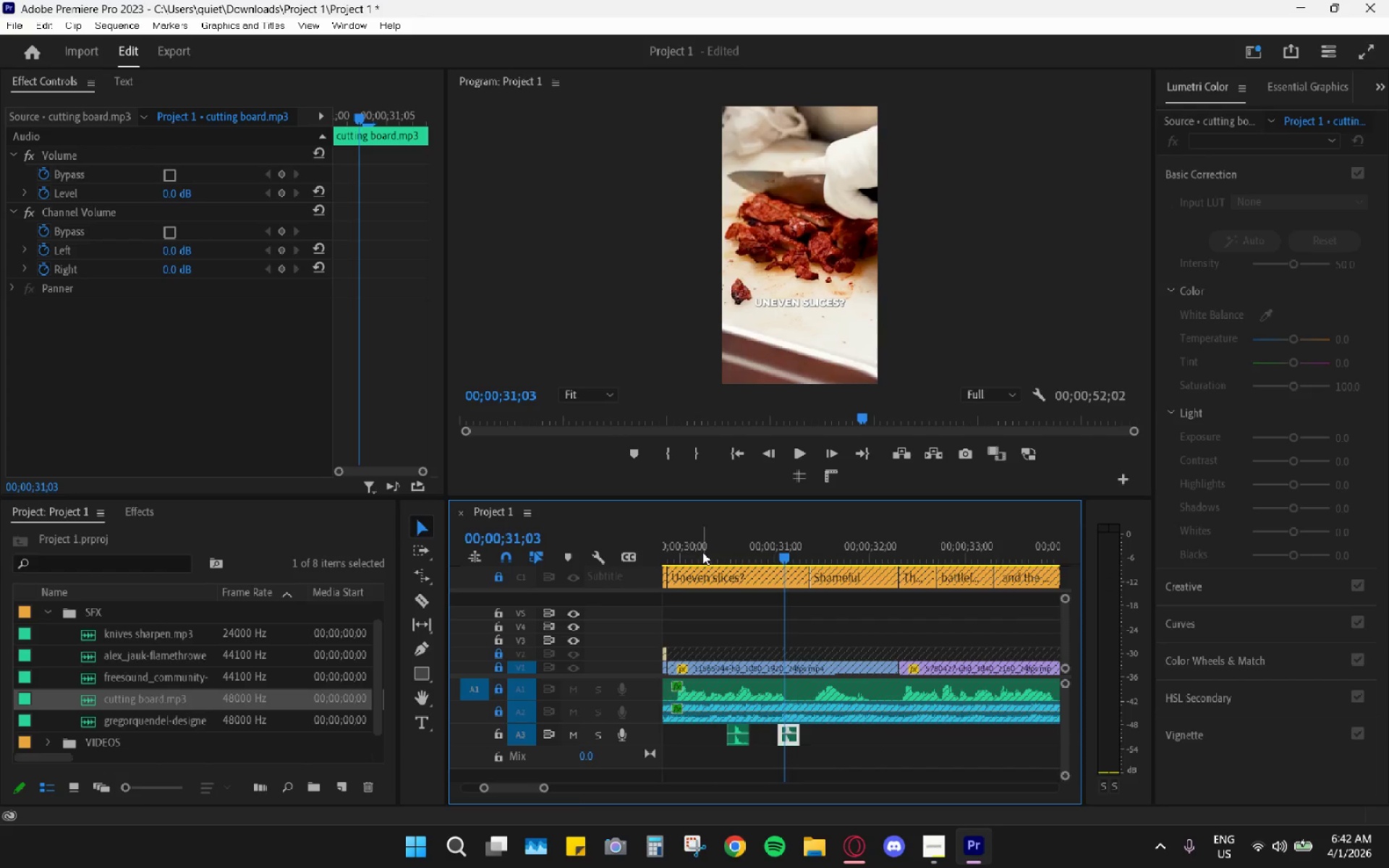 
left_click([703, 552])
 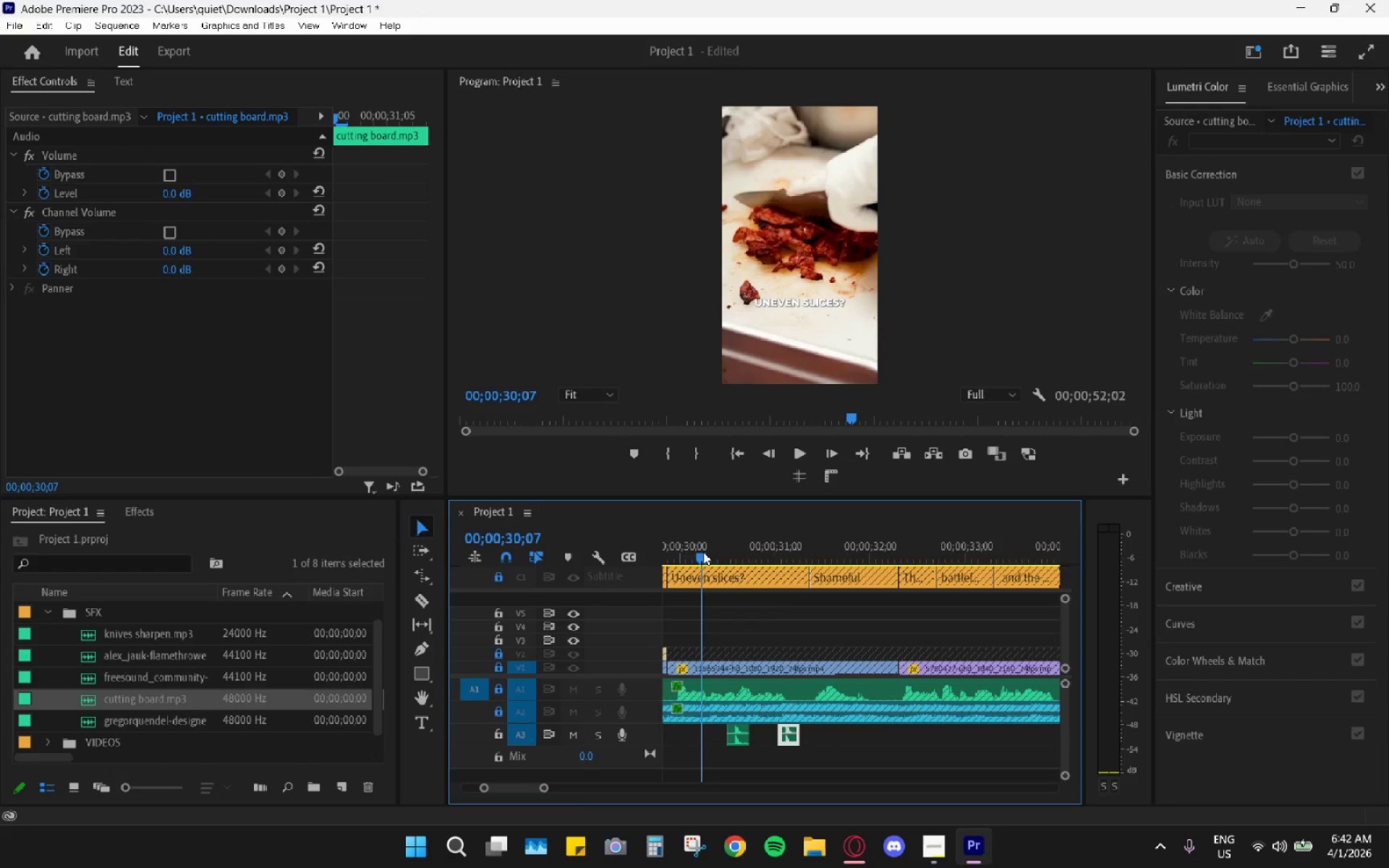 
key(Space)
 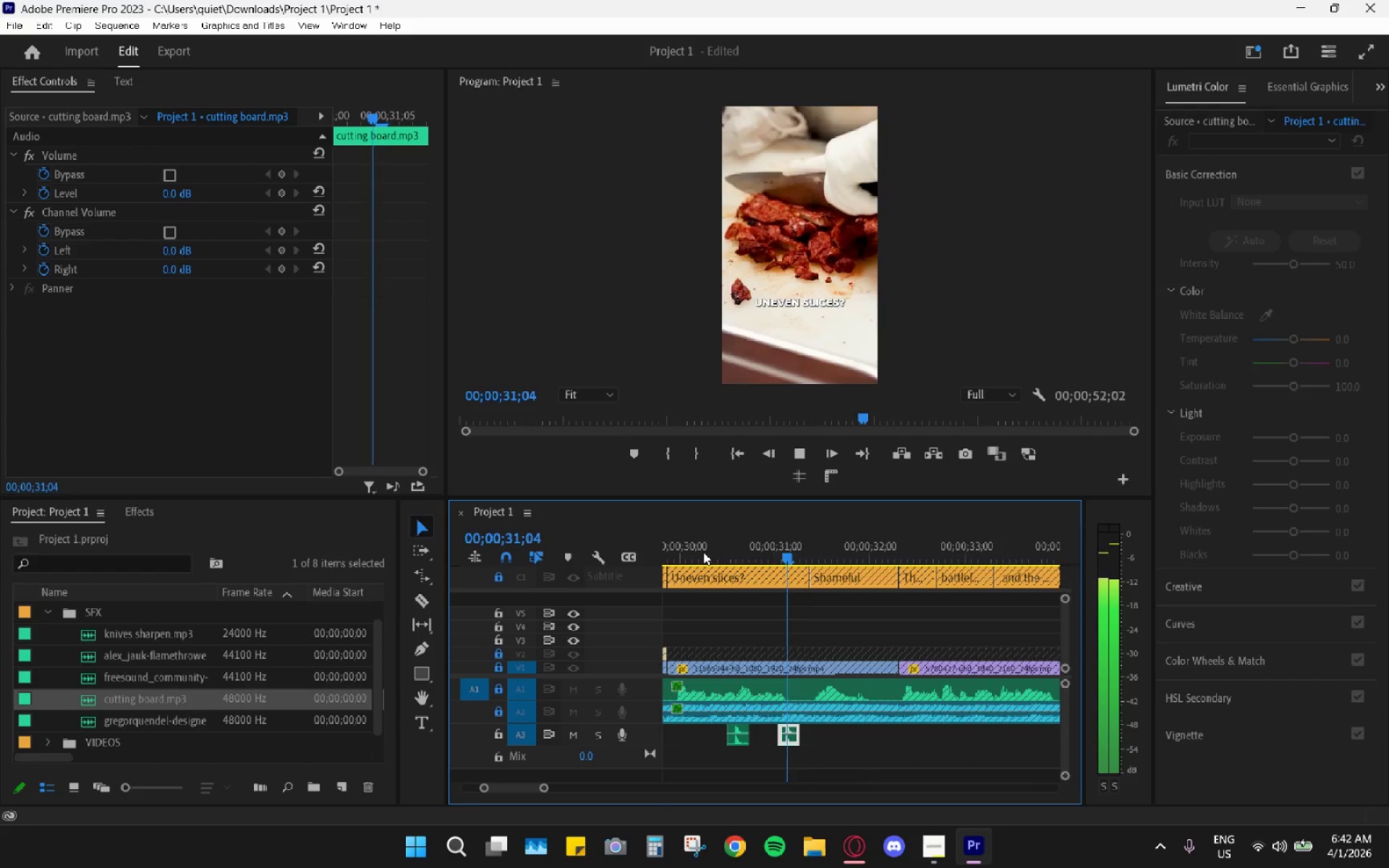 
key(Space)
 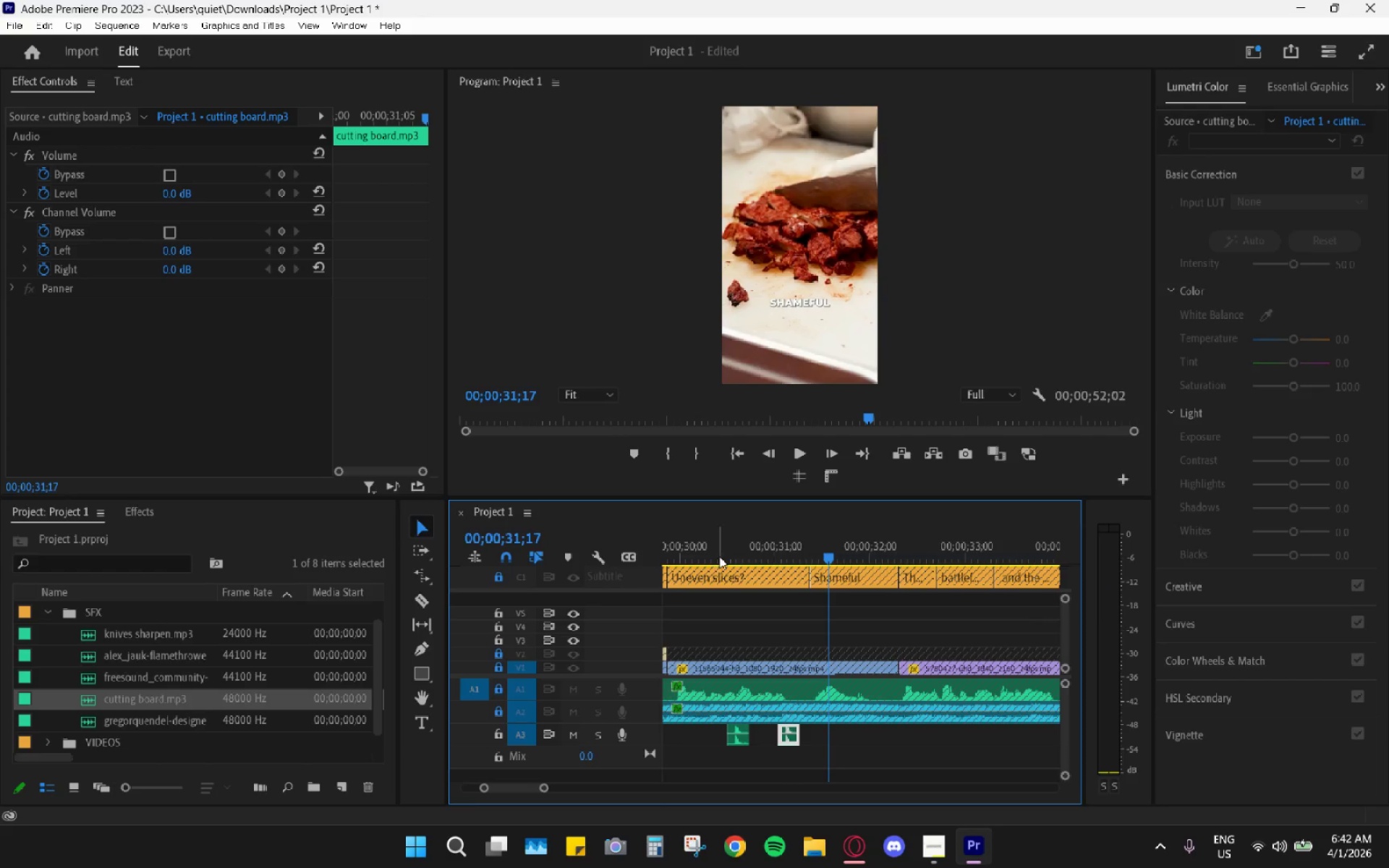 
left_click([722, 557])
 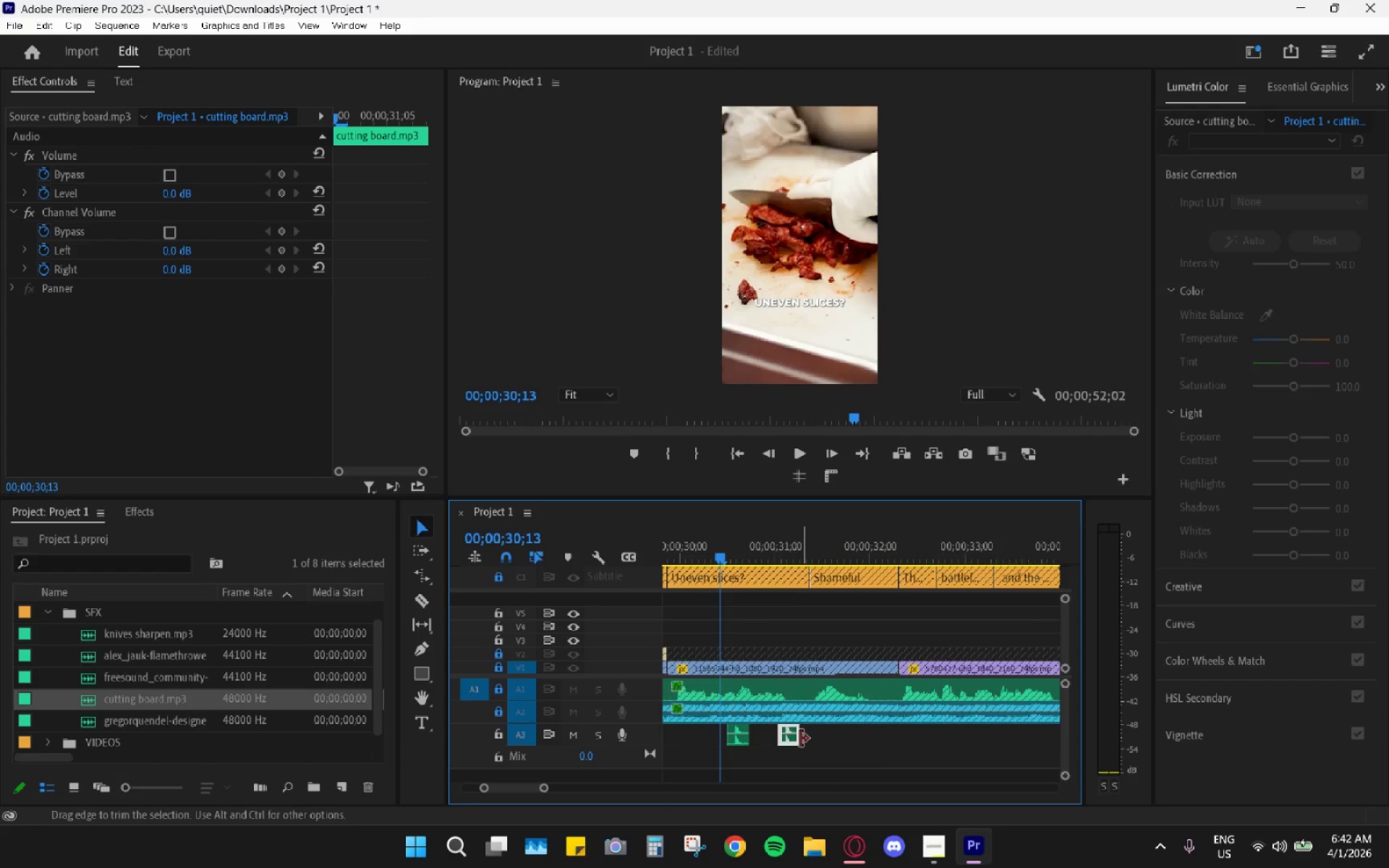 
left_click_drag(start_coordinate=[793, 736], to_coordinate=[817, 738])
 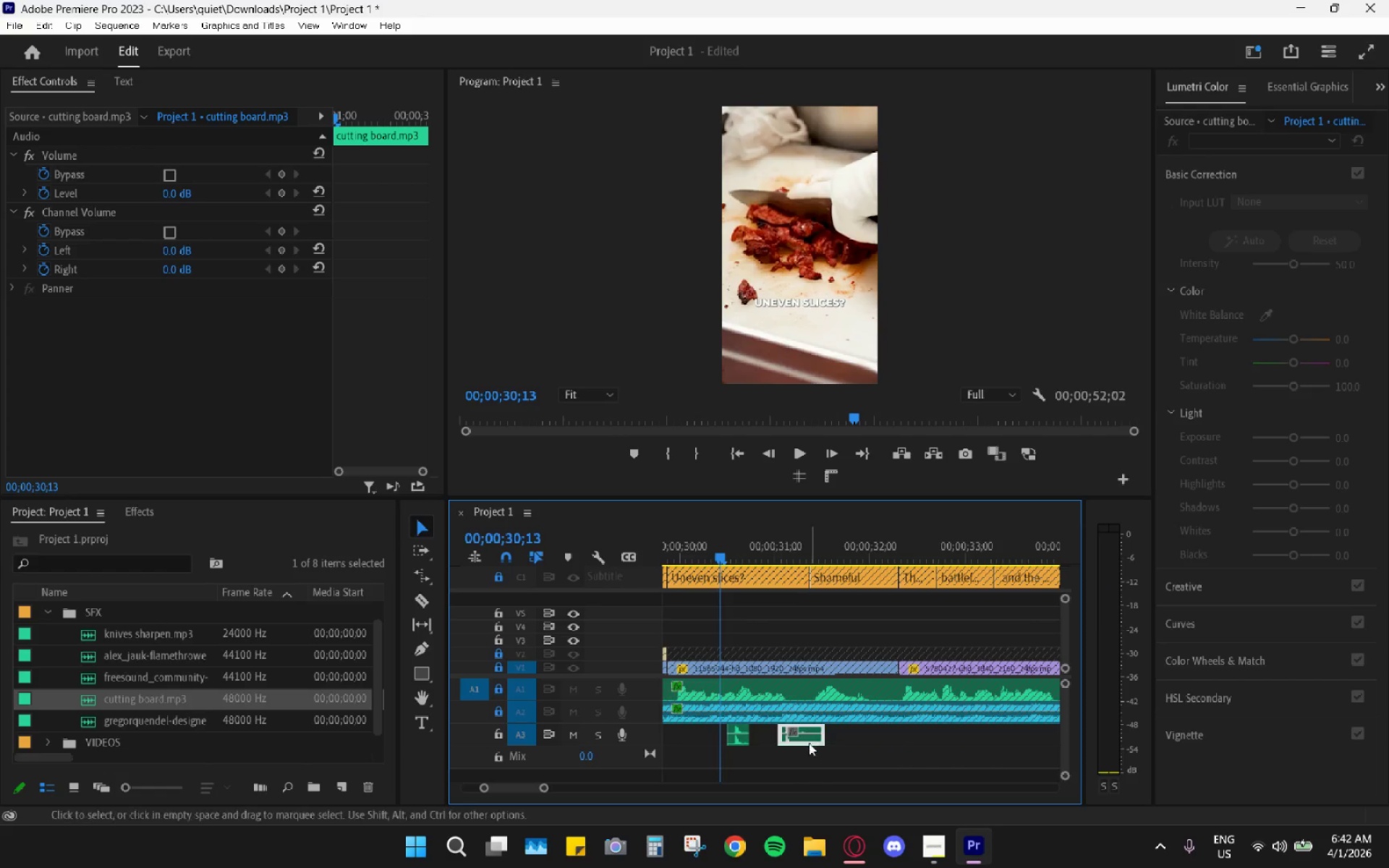 
key(Control+Z)
 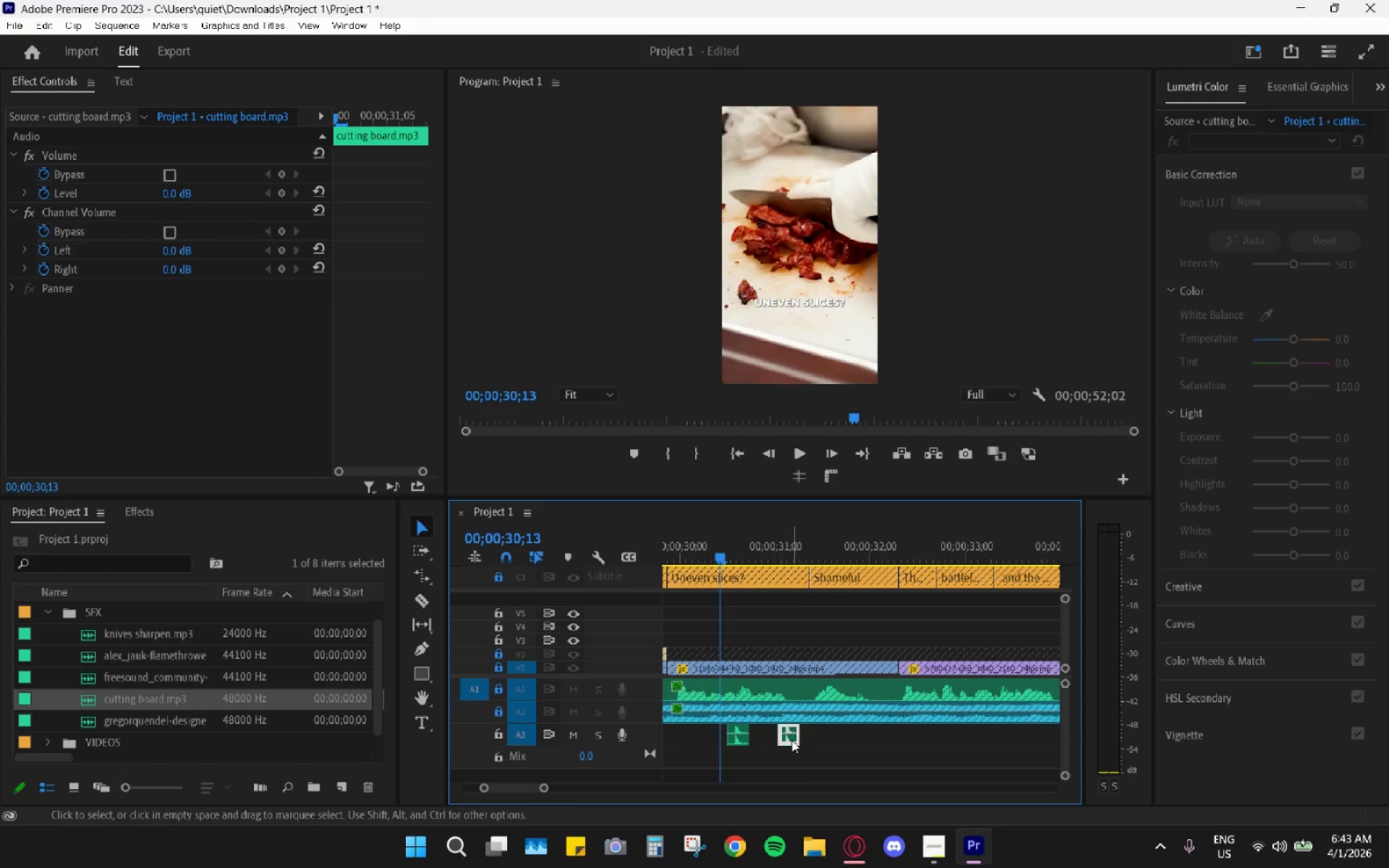 
left_click_drag(start_coordinate=[790, 739], to_coordinate=[838, 741])
 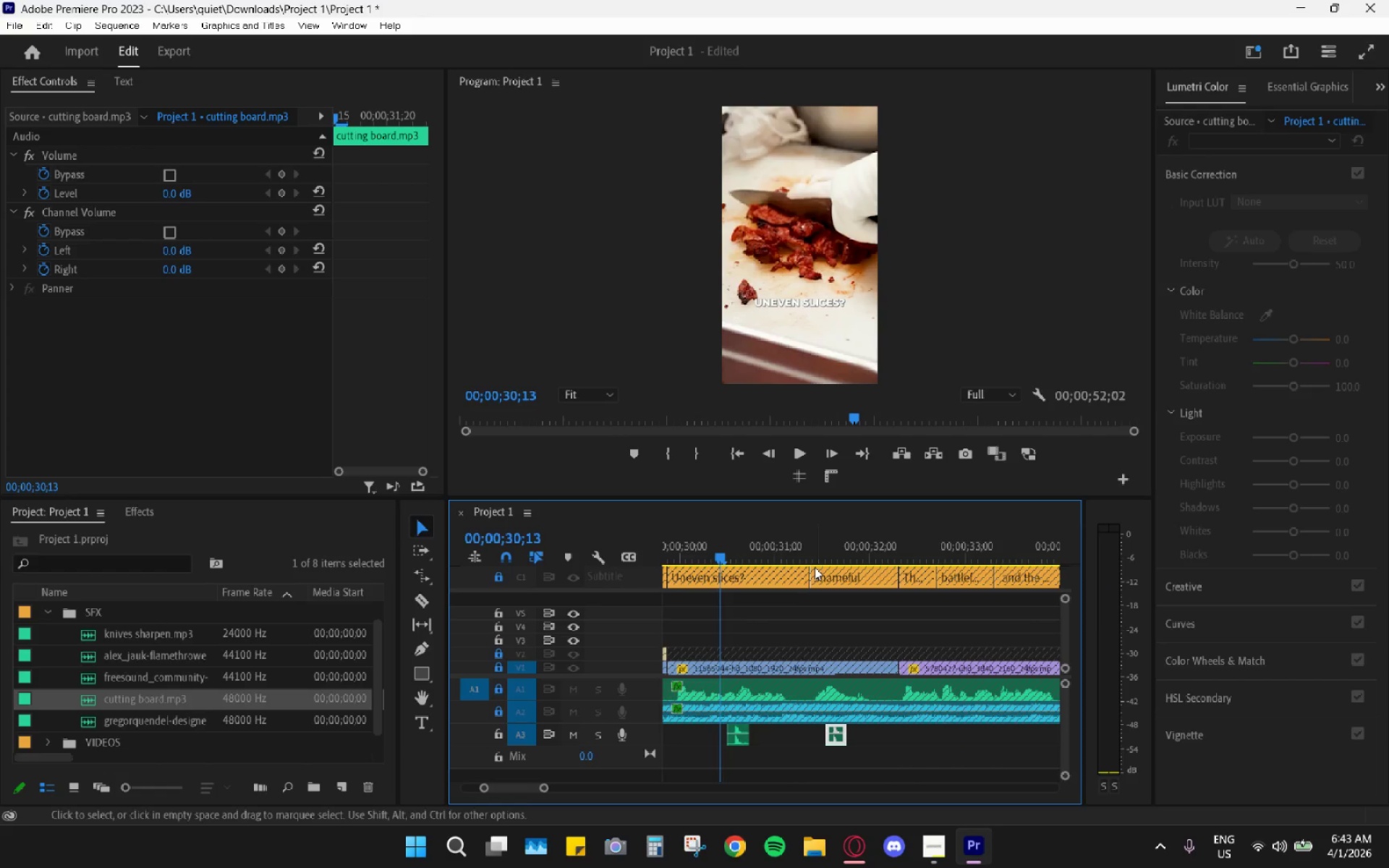 
left_click_drag(start_coordinate=[809, 547], to_coordinate=[804, 549])
 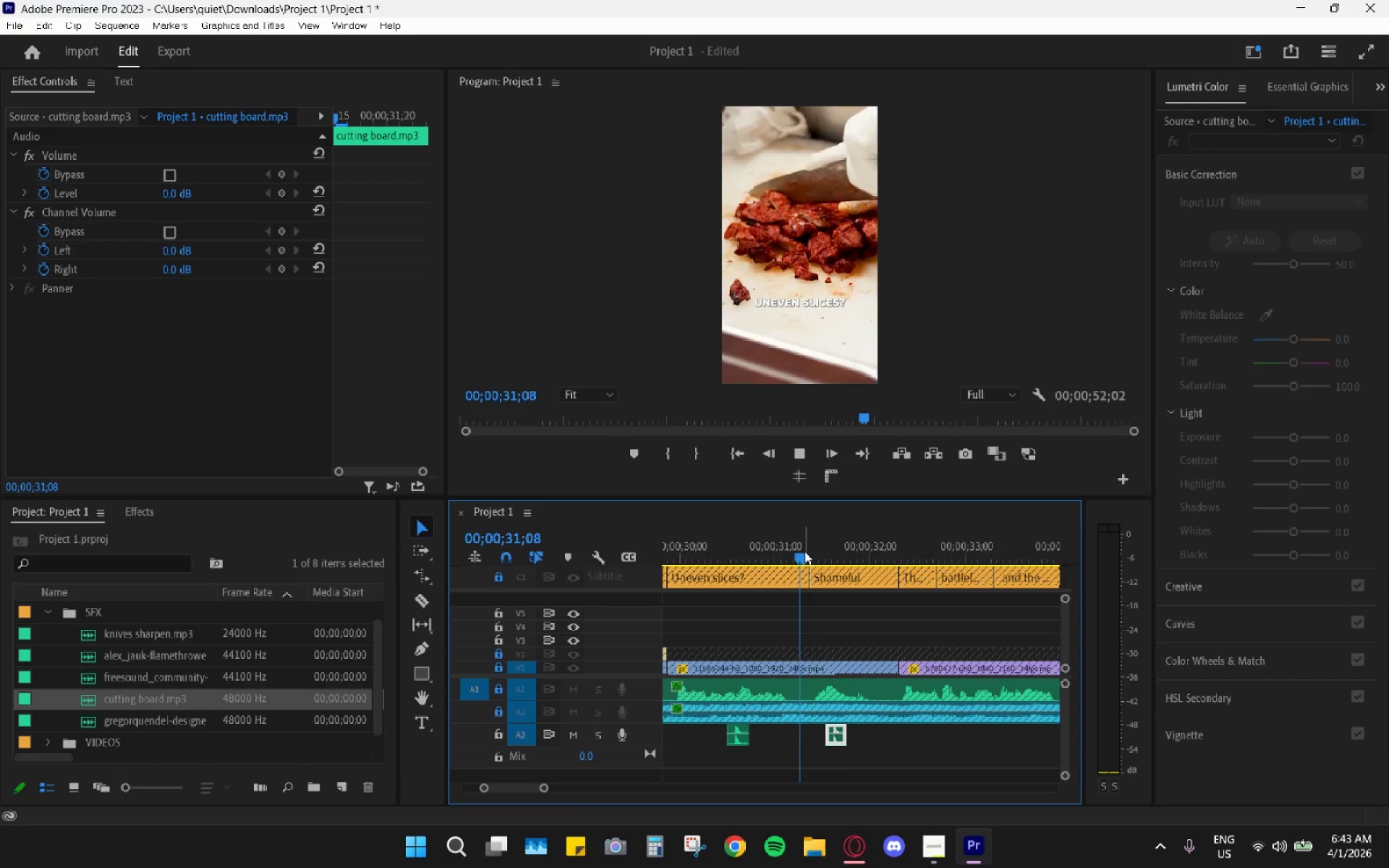 
key(Space)
 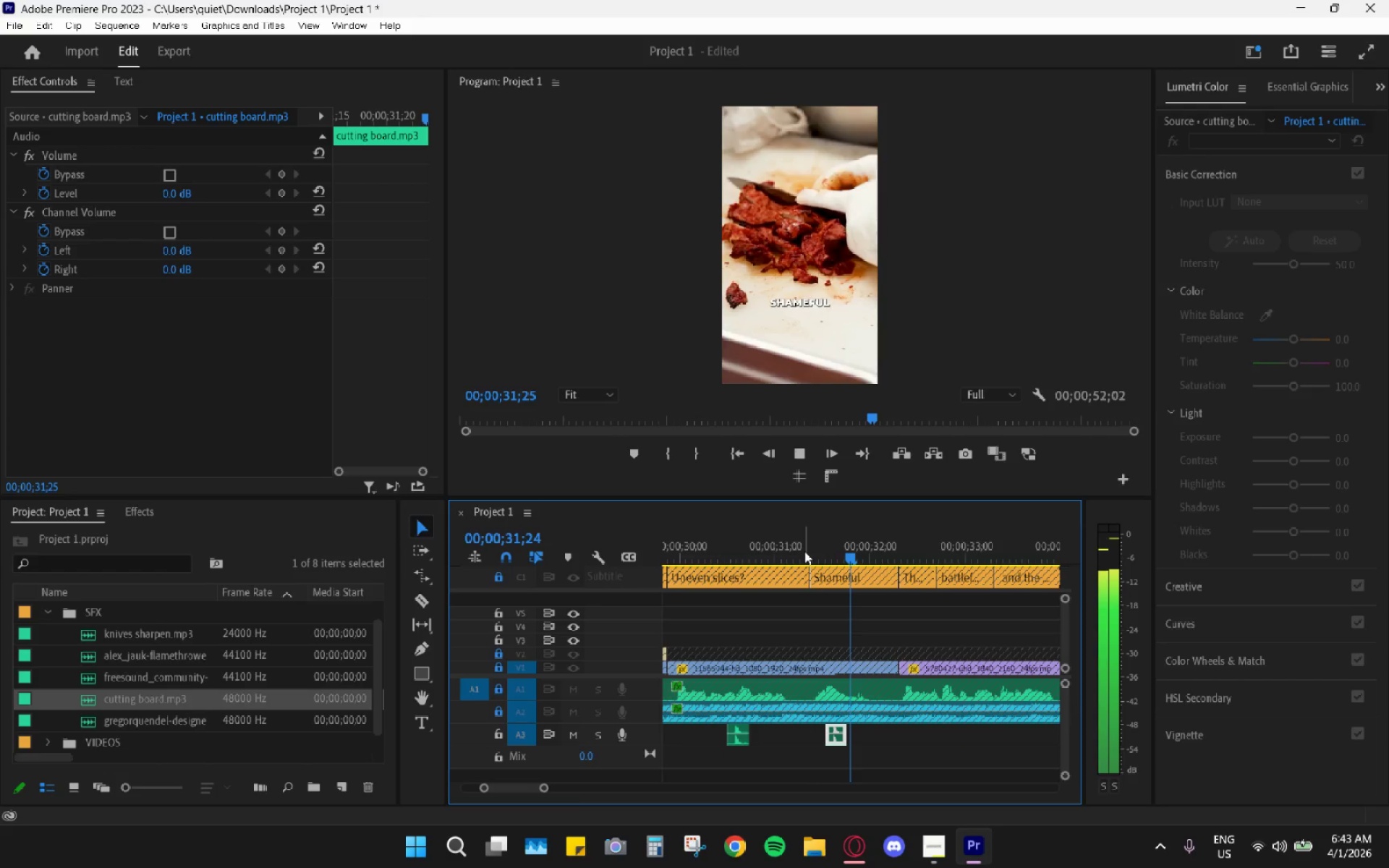 
key(Space)
 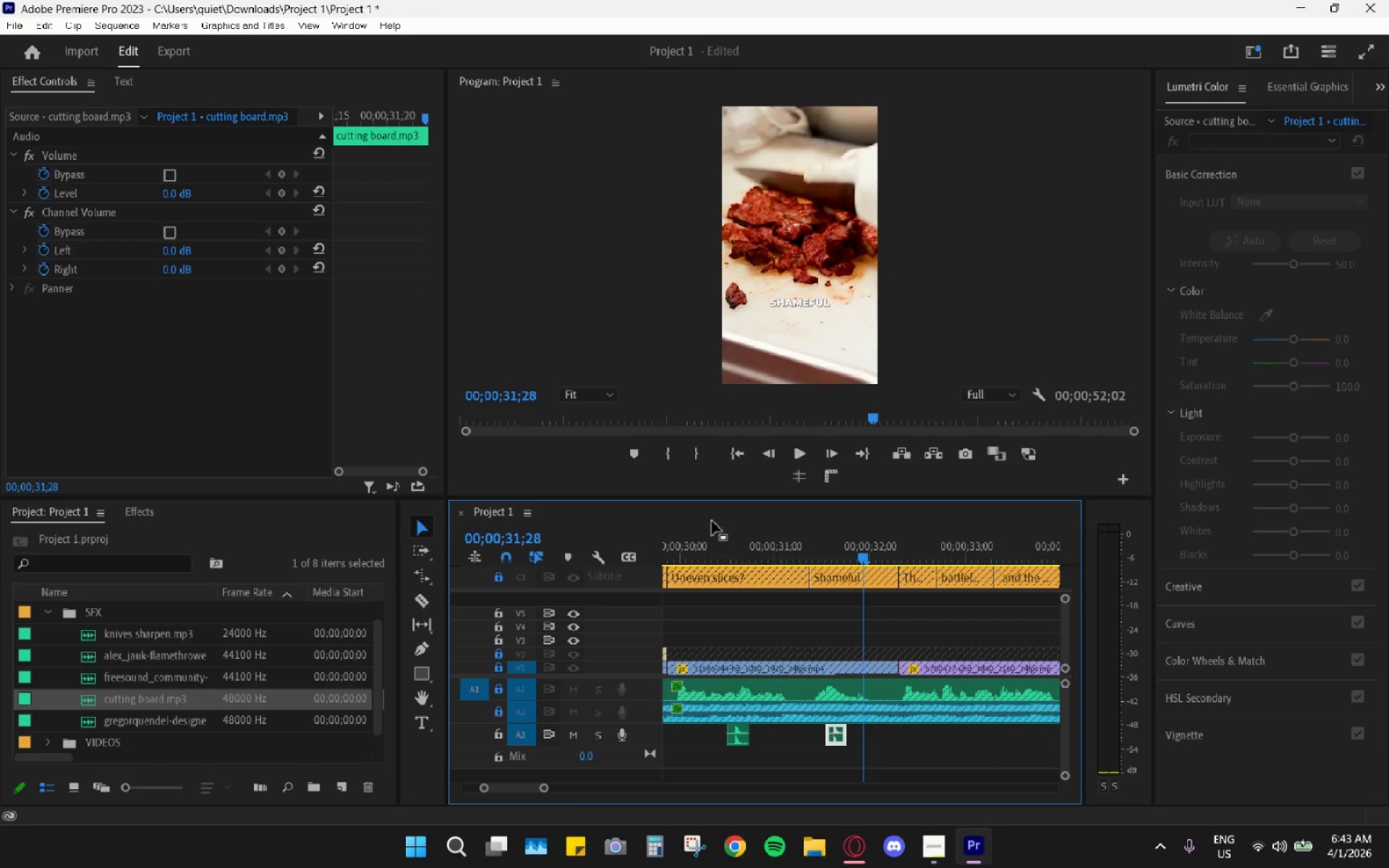 
left_click_drag(start_coordinate=[707, 548], to_coordinate=[700, 548])
 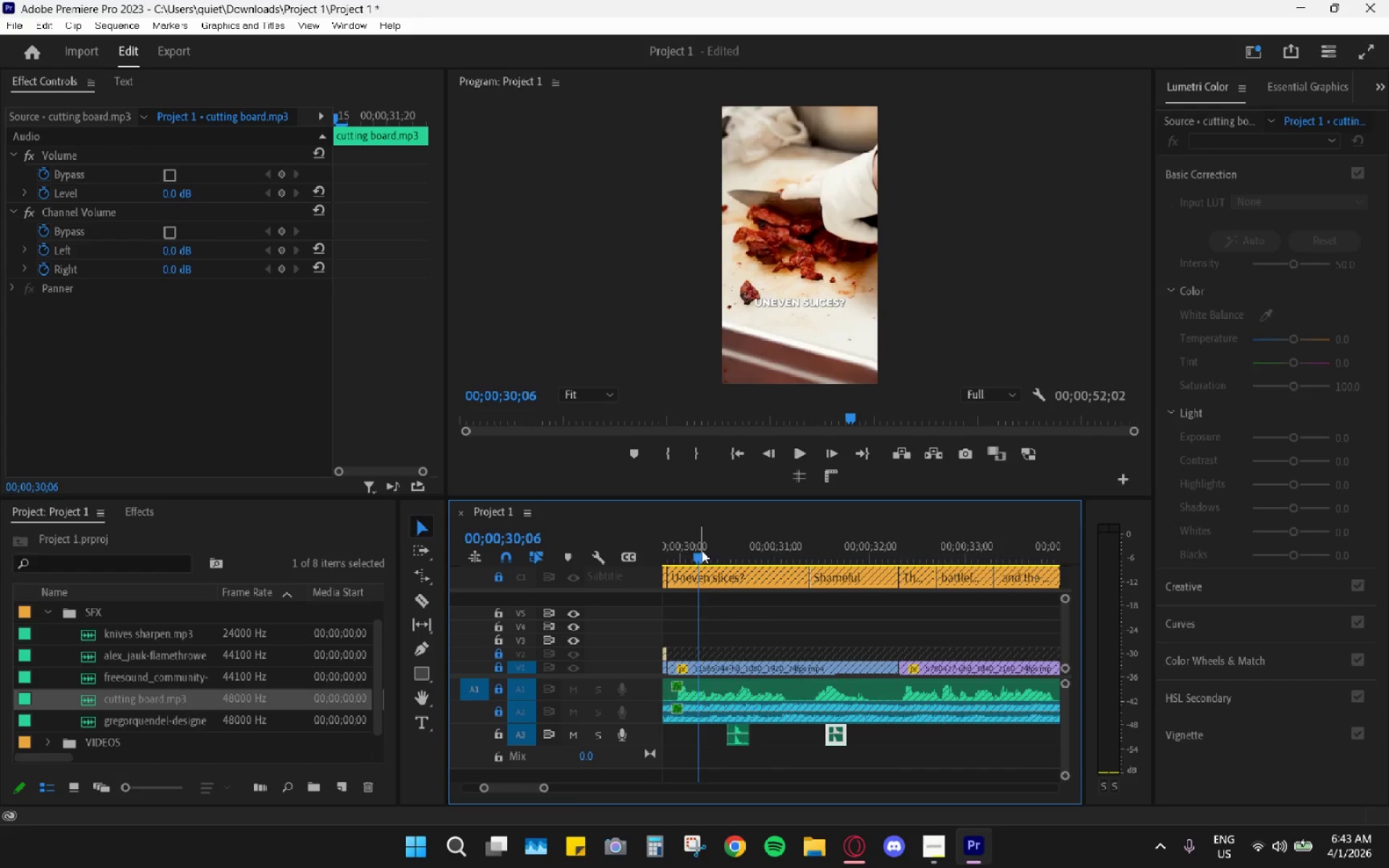 
key(Space)
 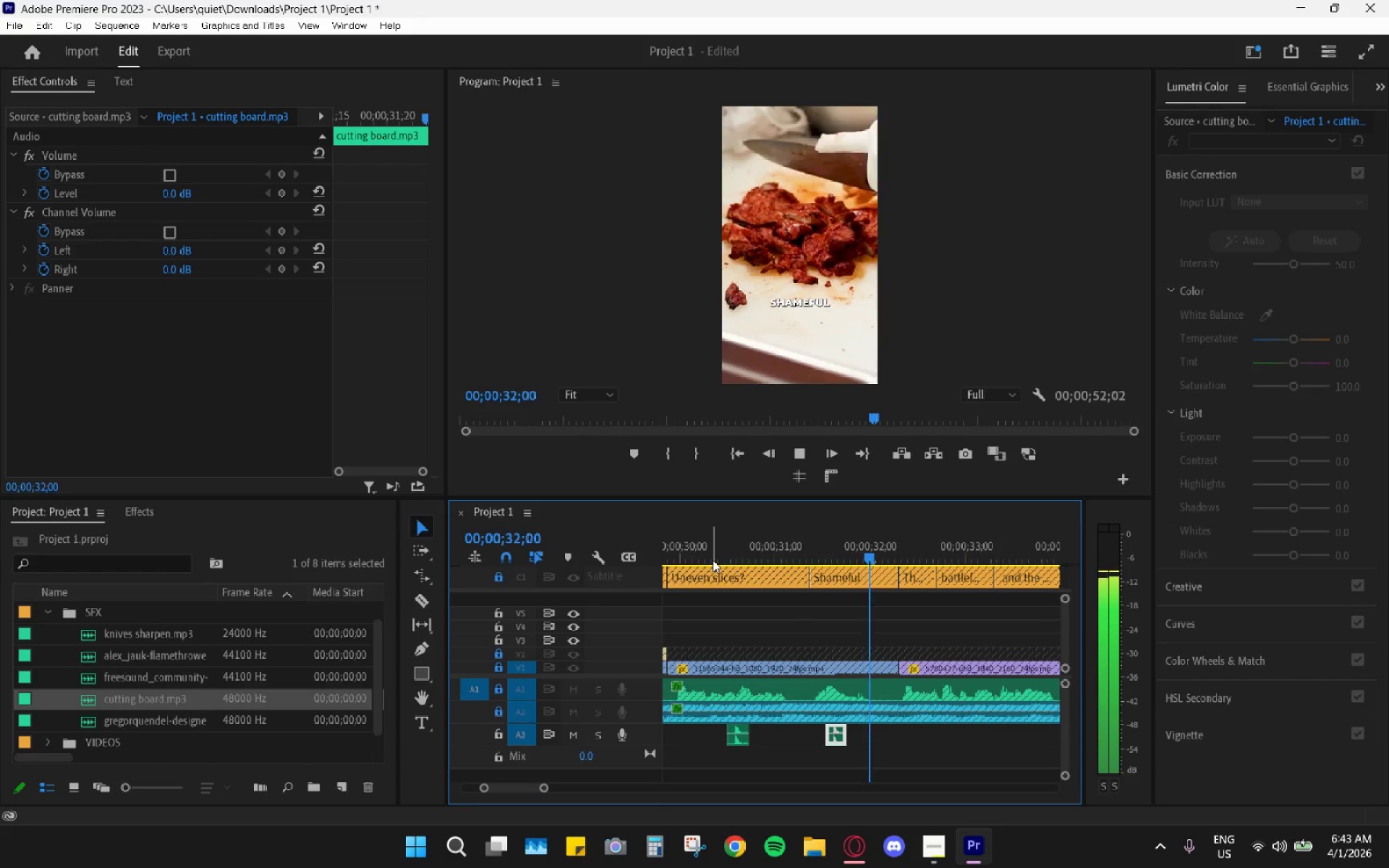 
key(Space)
 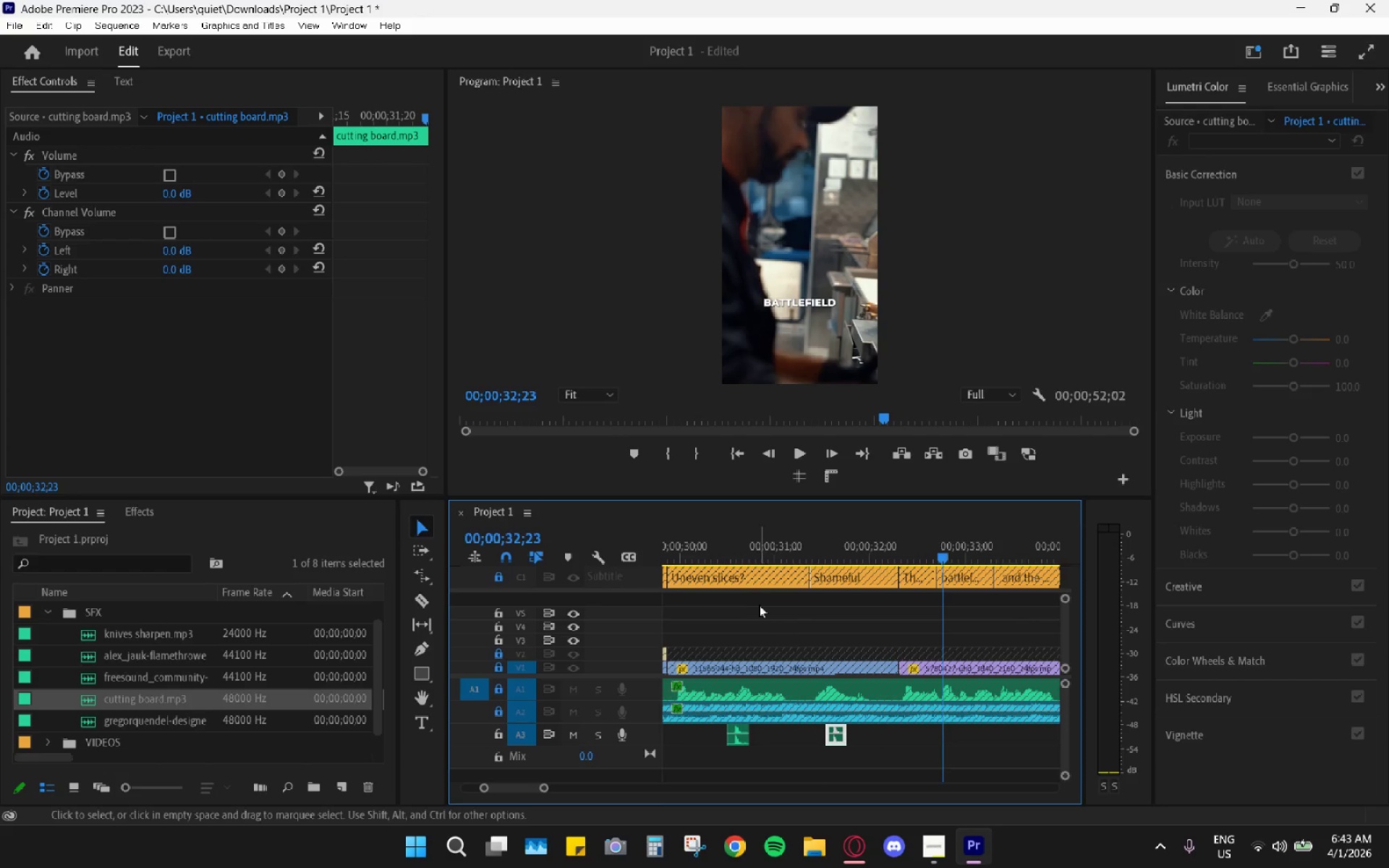 
hold_key(key=AltLeft, duration=0.41)
scroll: coordinate [776, 642], scroll_direction: down, amount: 3.0
 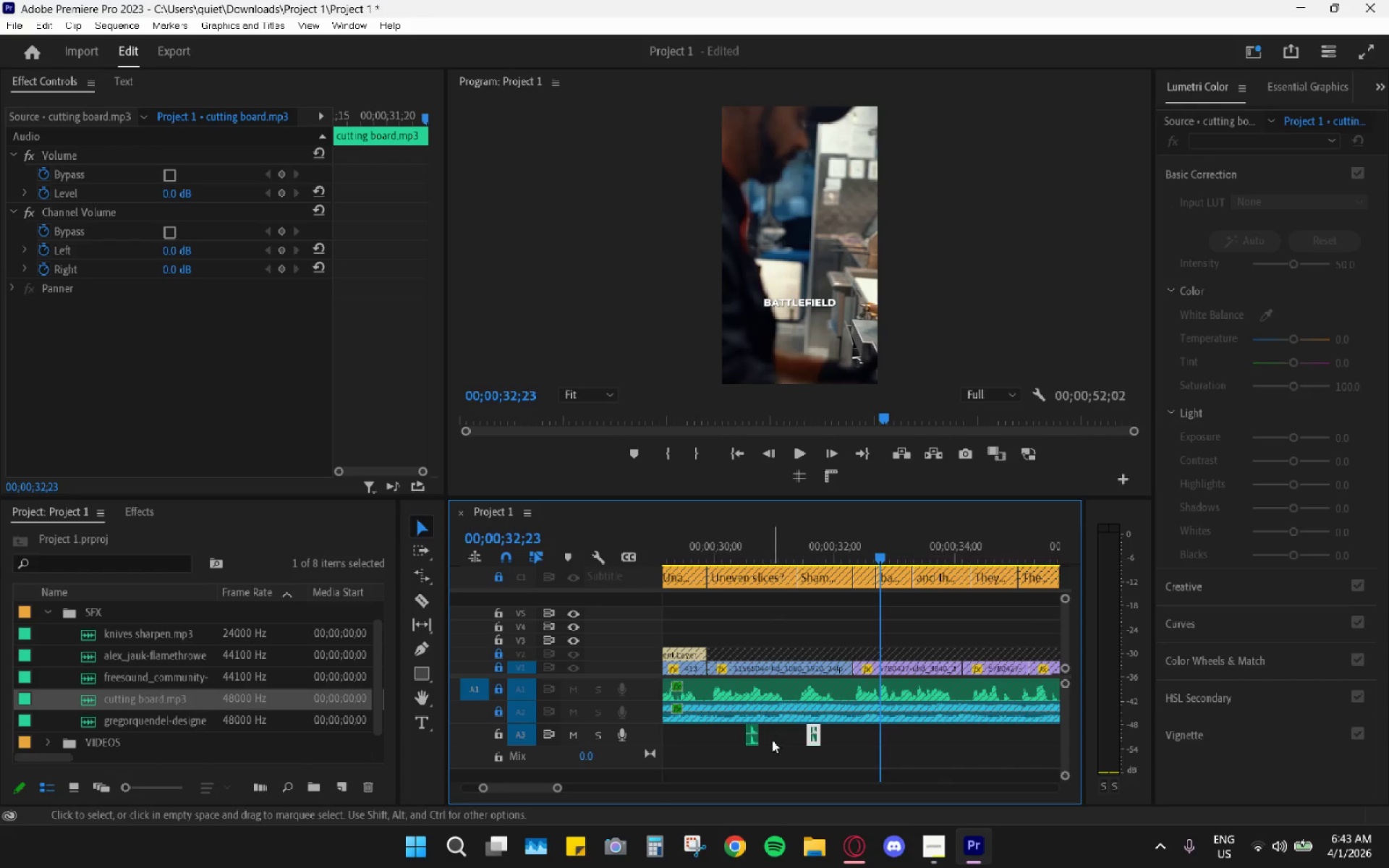 
left_click([755, 759])
 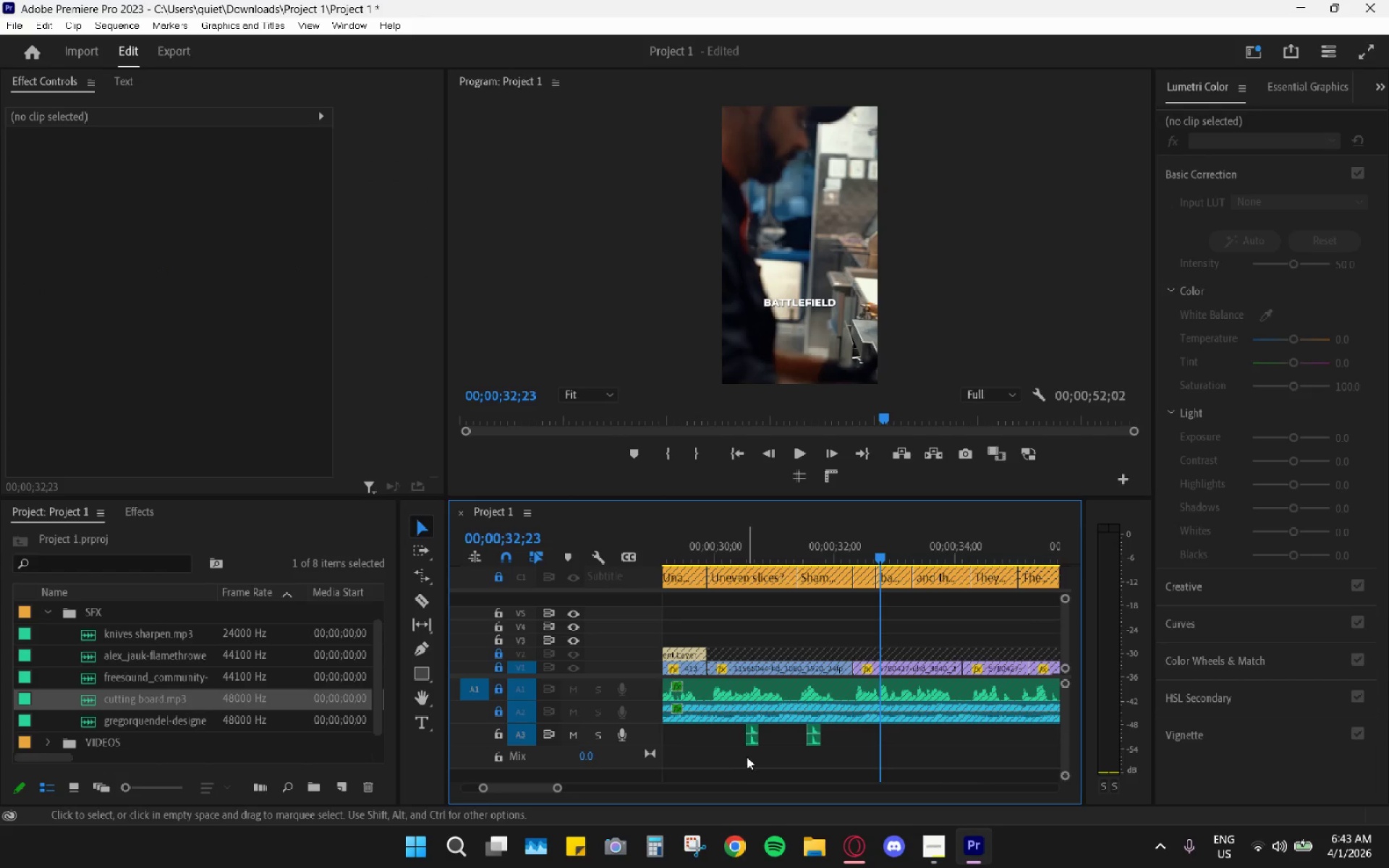 
left_click_drag(start_coordinate=[744, 754], to_coordinate=[823, 744])
 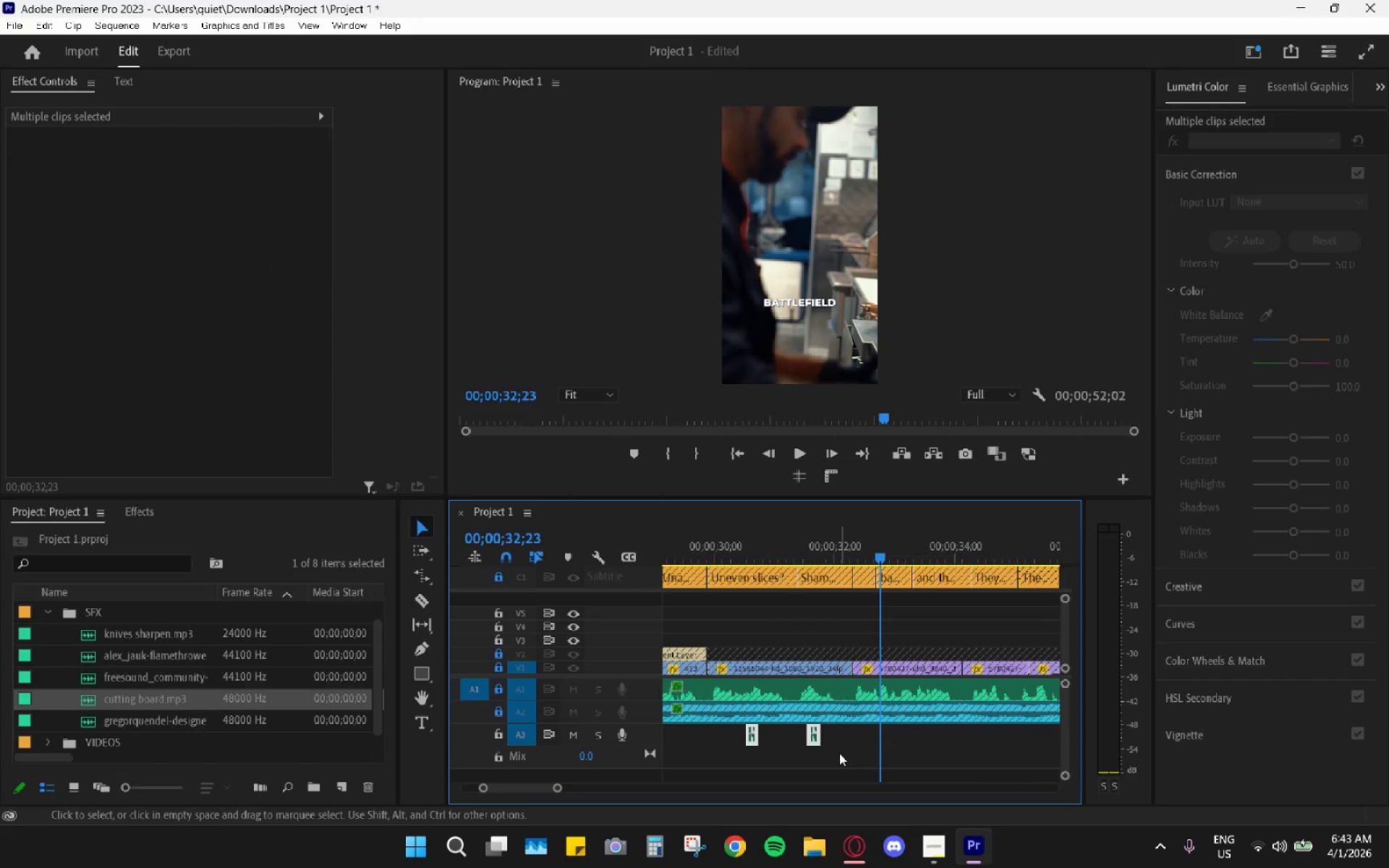 
left_click([839, 753])
 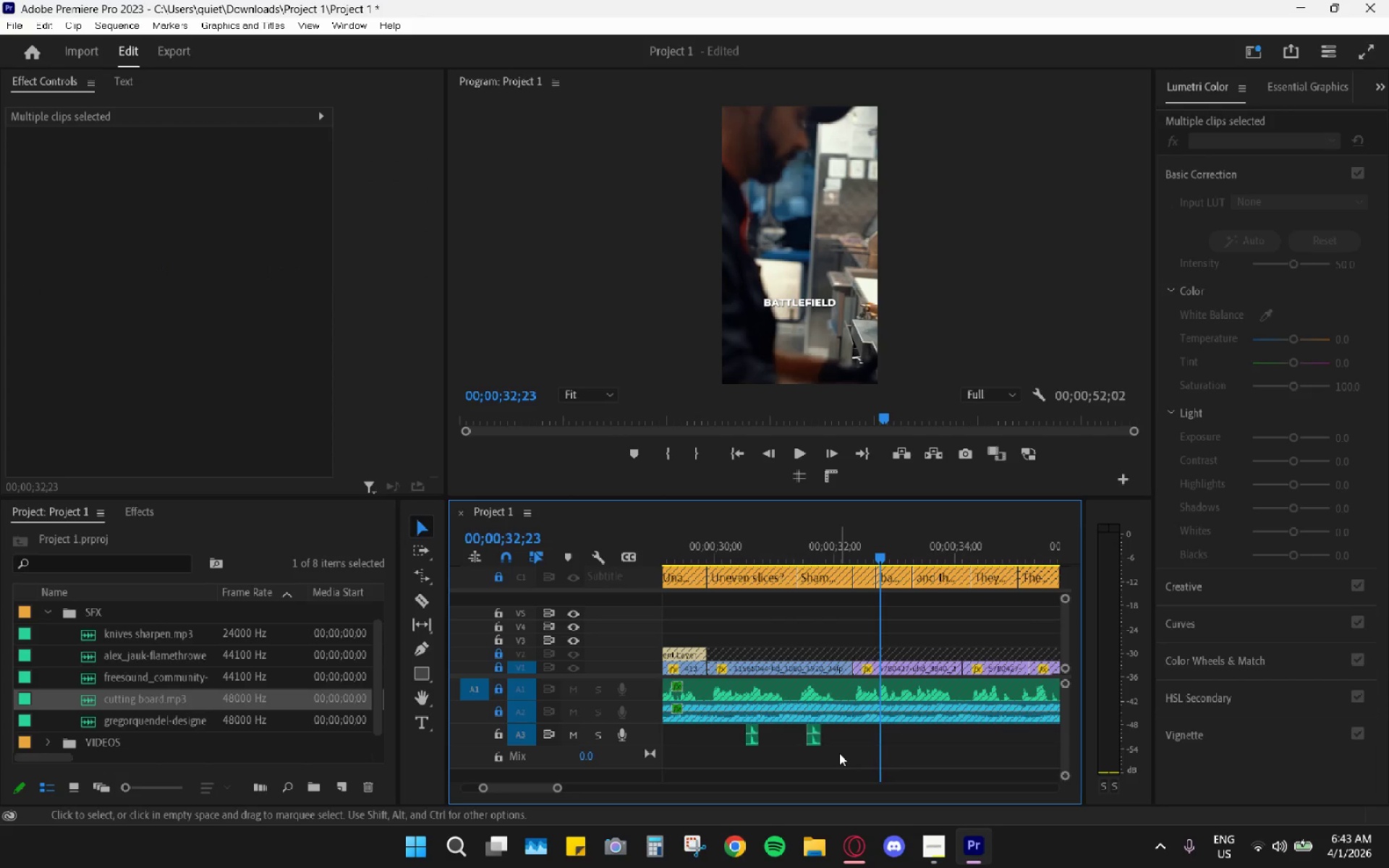 
key(G)
 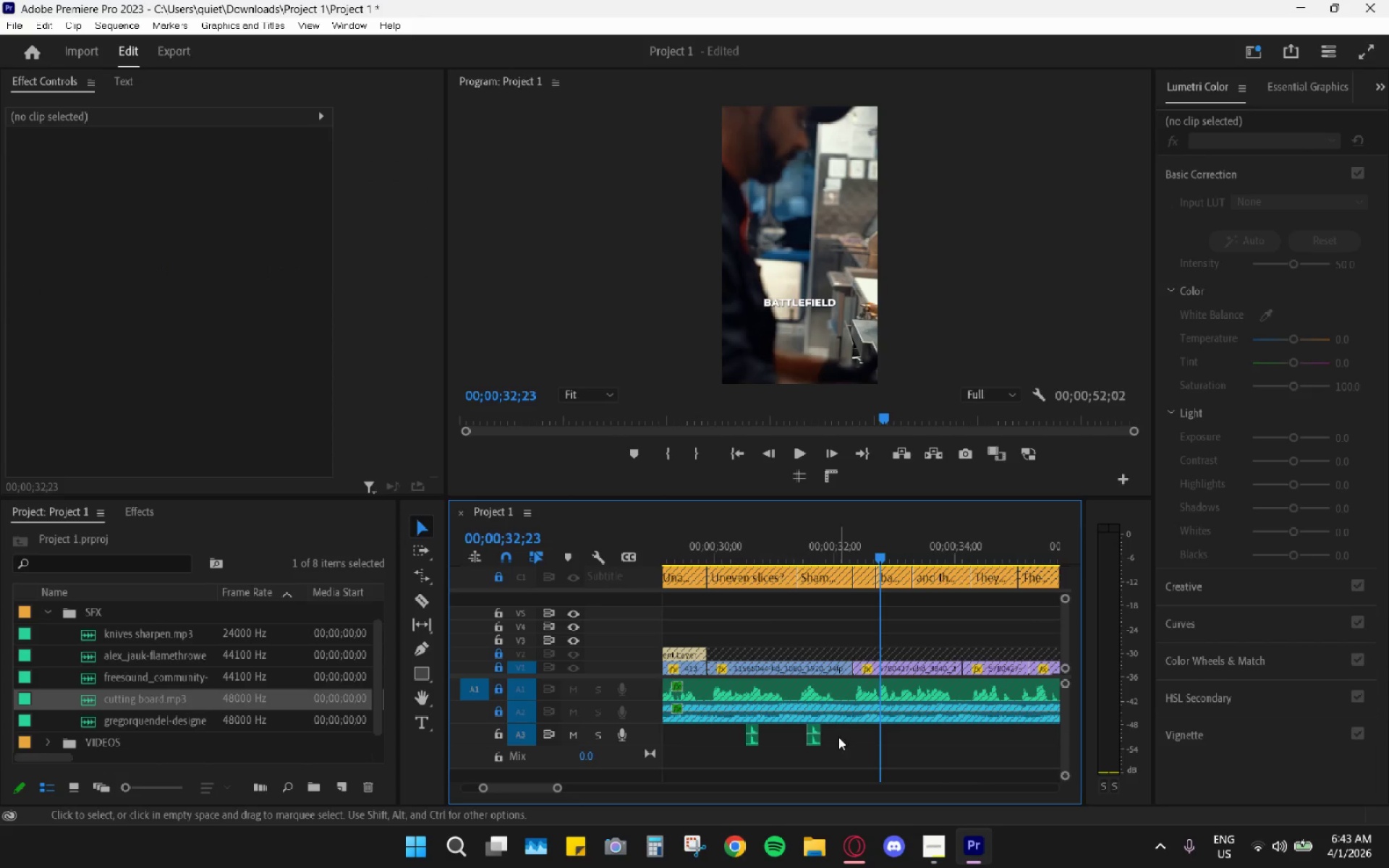 
mouse_move([838, 713])
 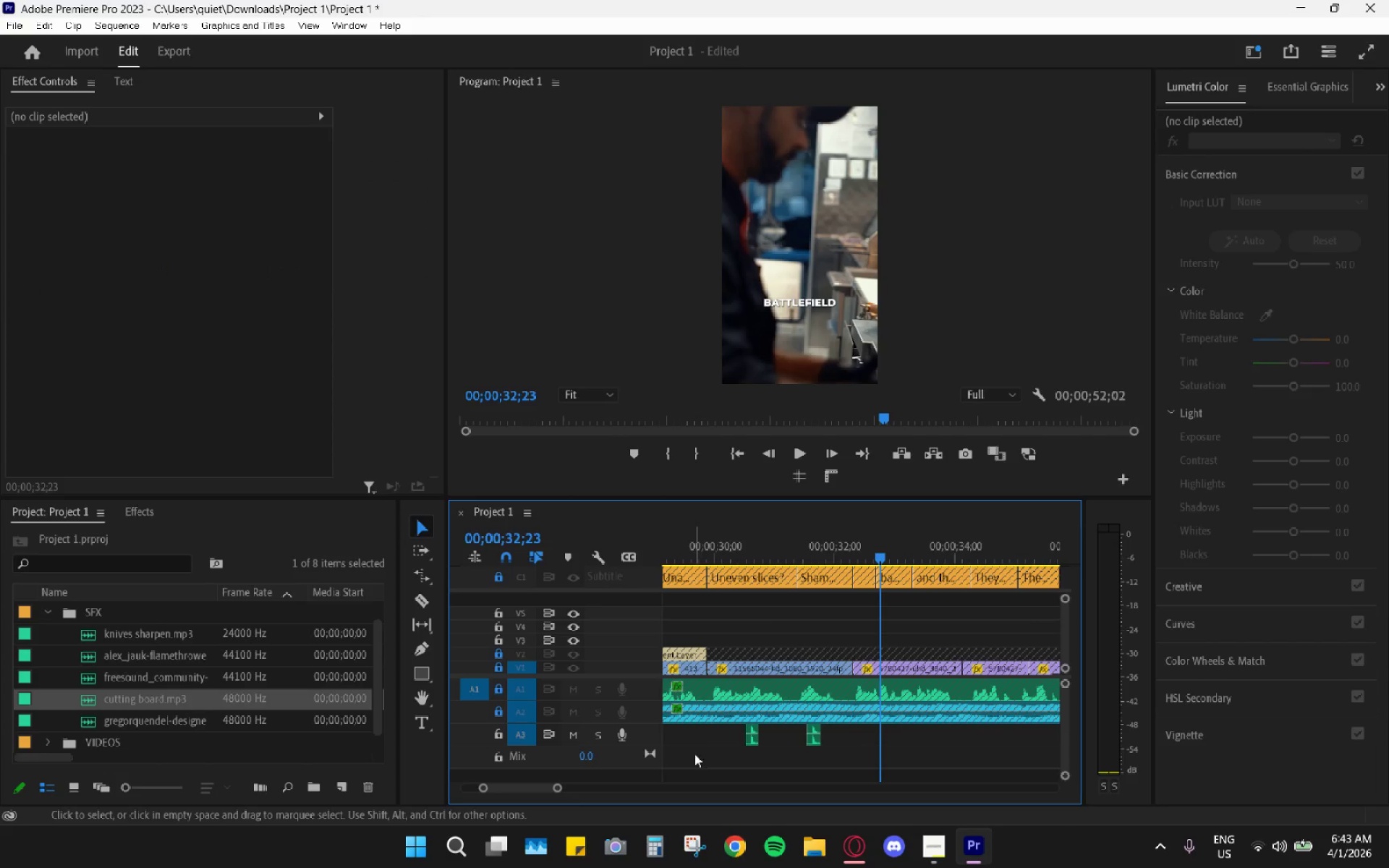 
left_click_drag(start_coordinate=[720, 773], to_coordinate=[851, 739])
 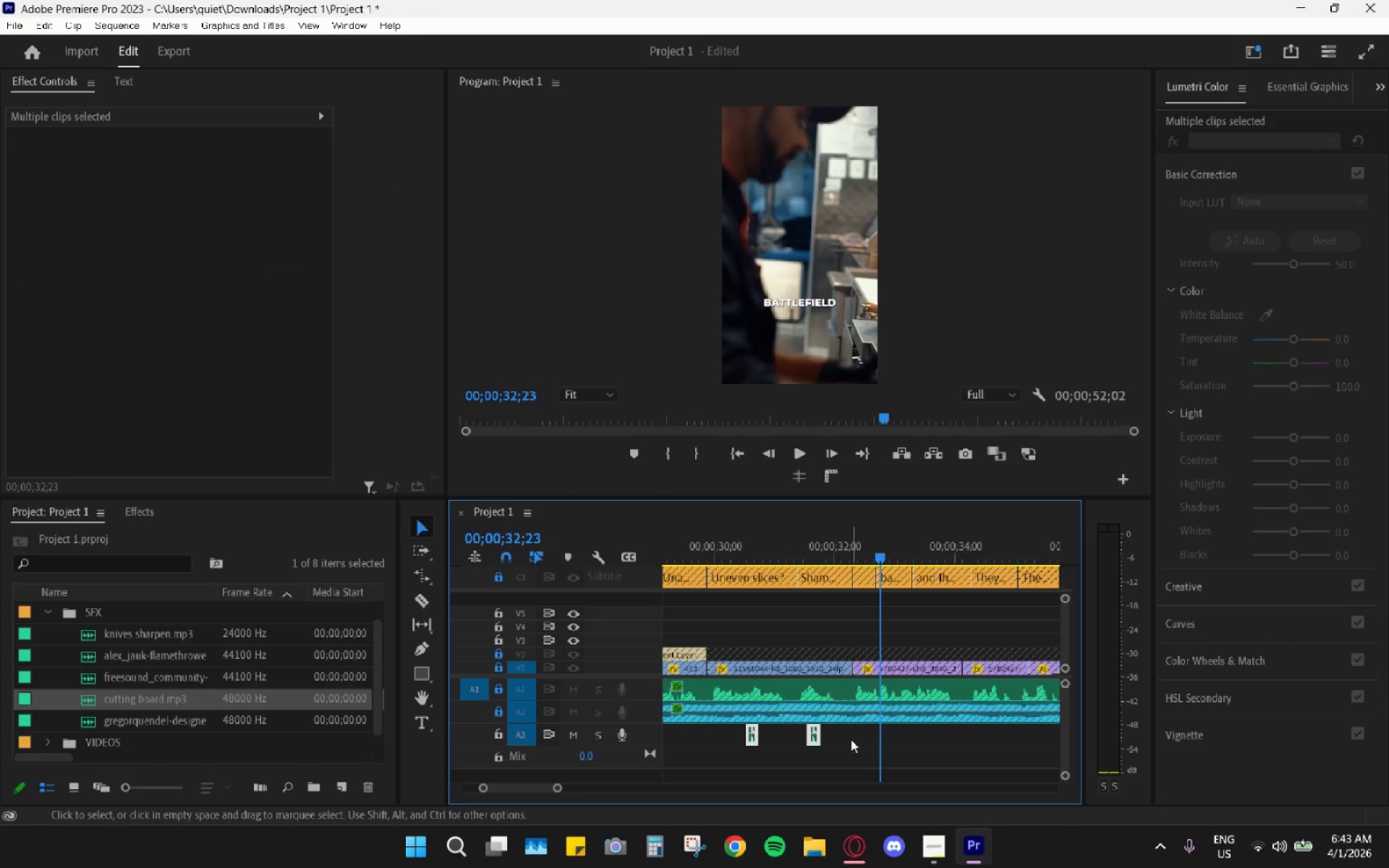 
key(G)
 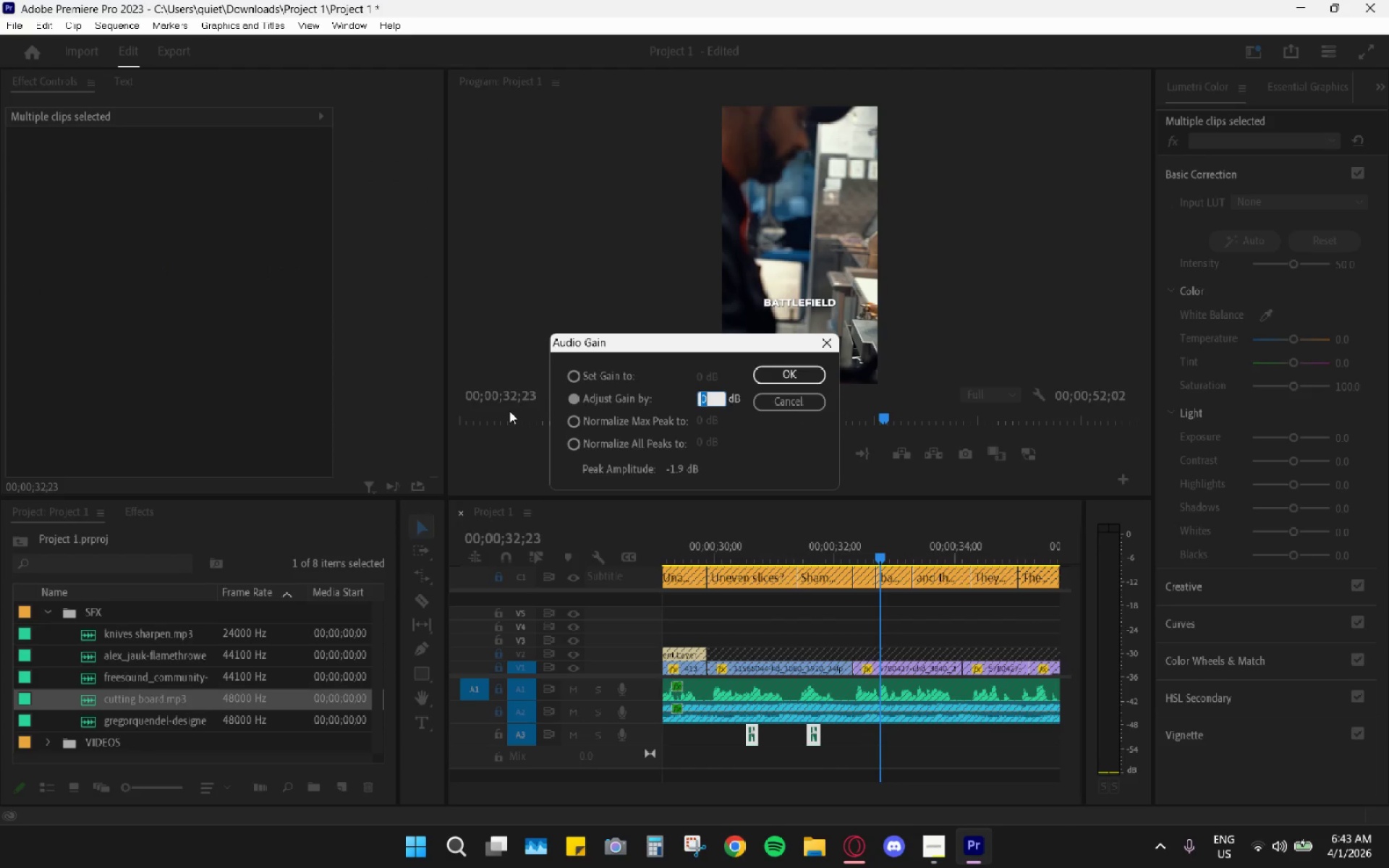 
key(Minus)
 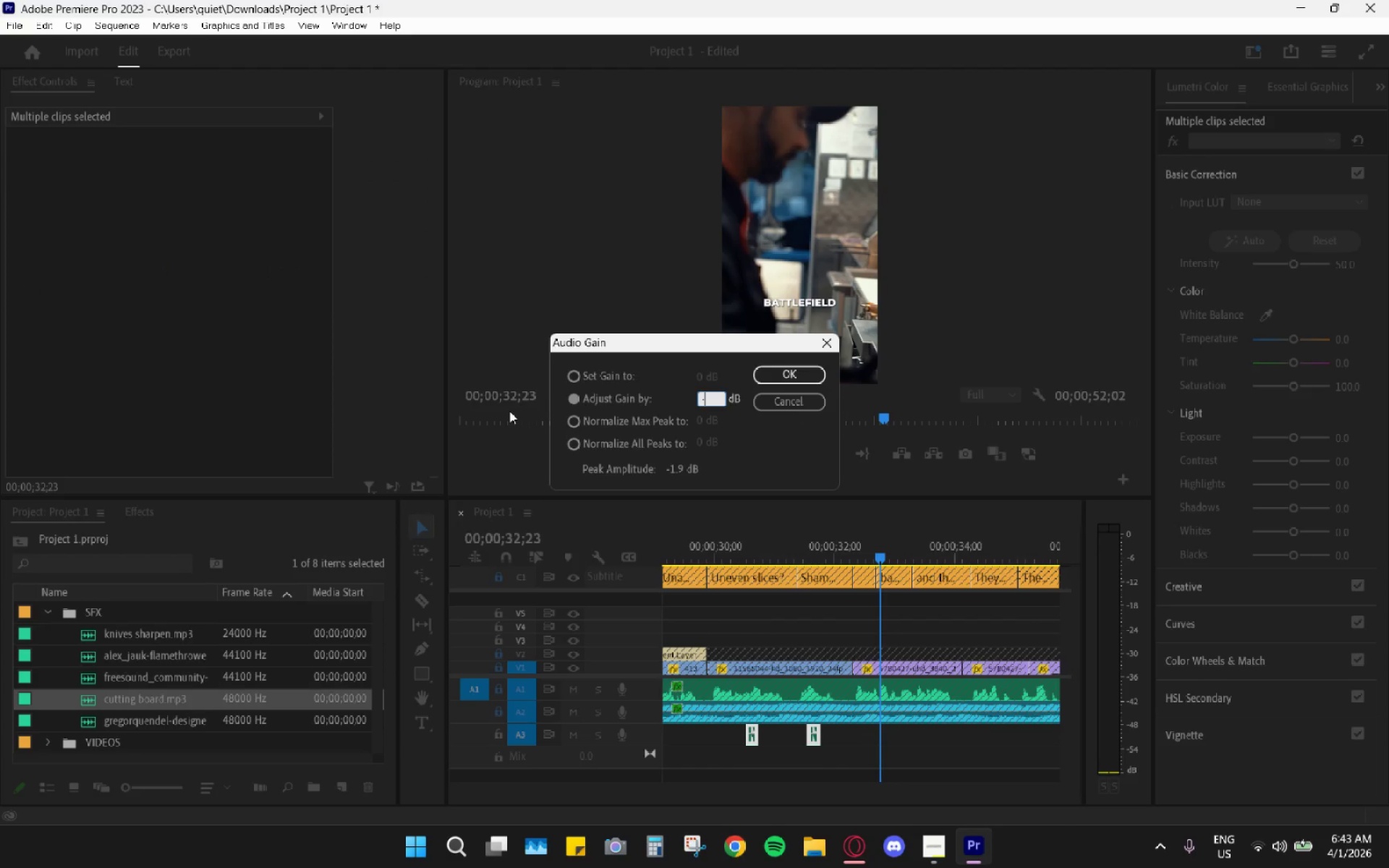 
key(5)
 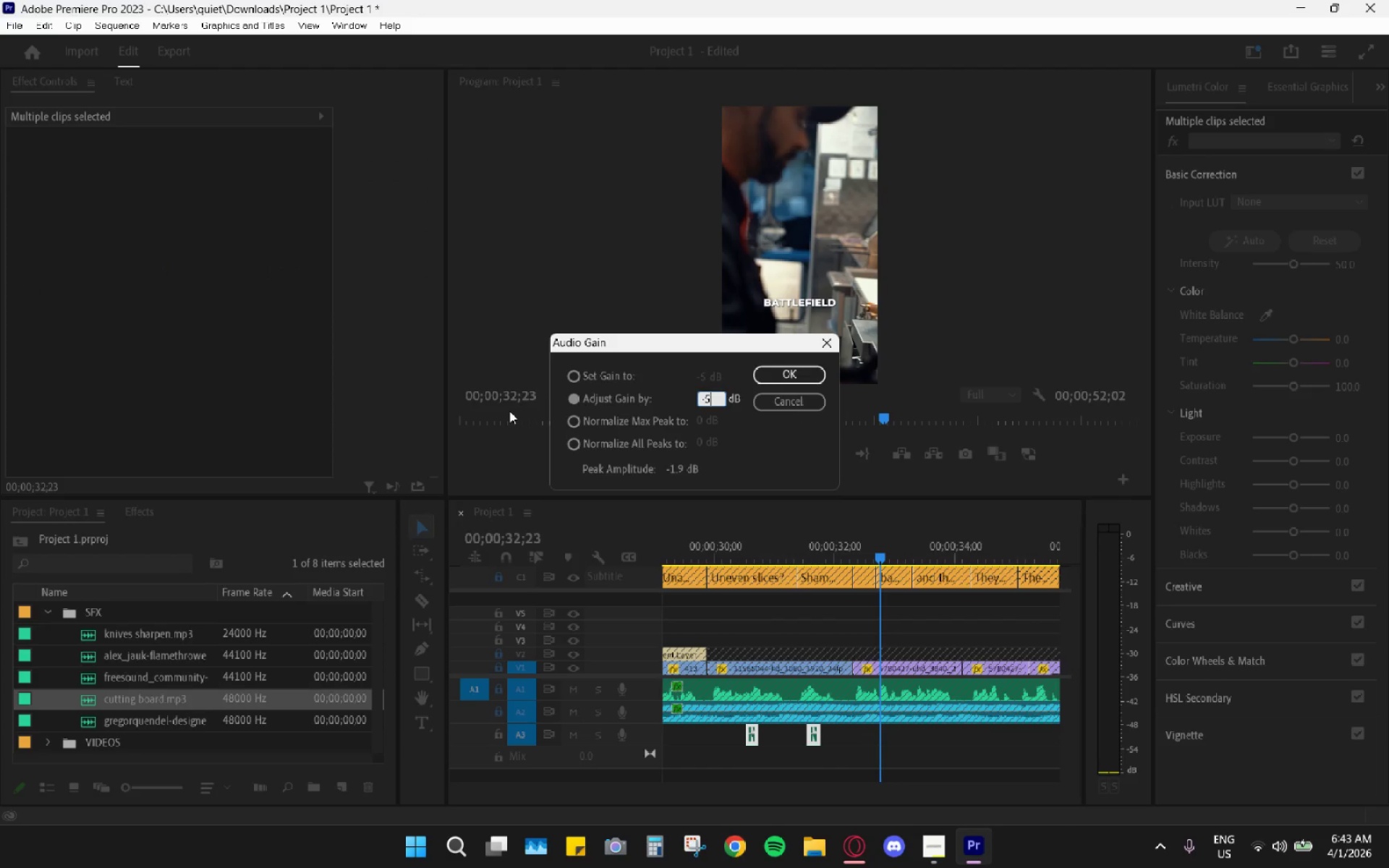 
key(Enter)
 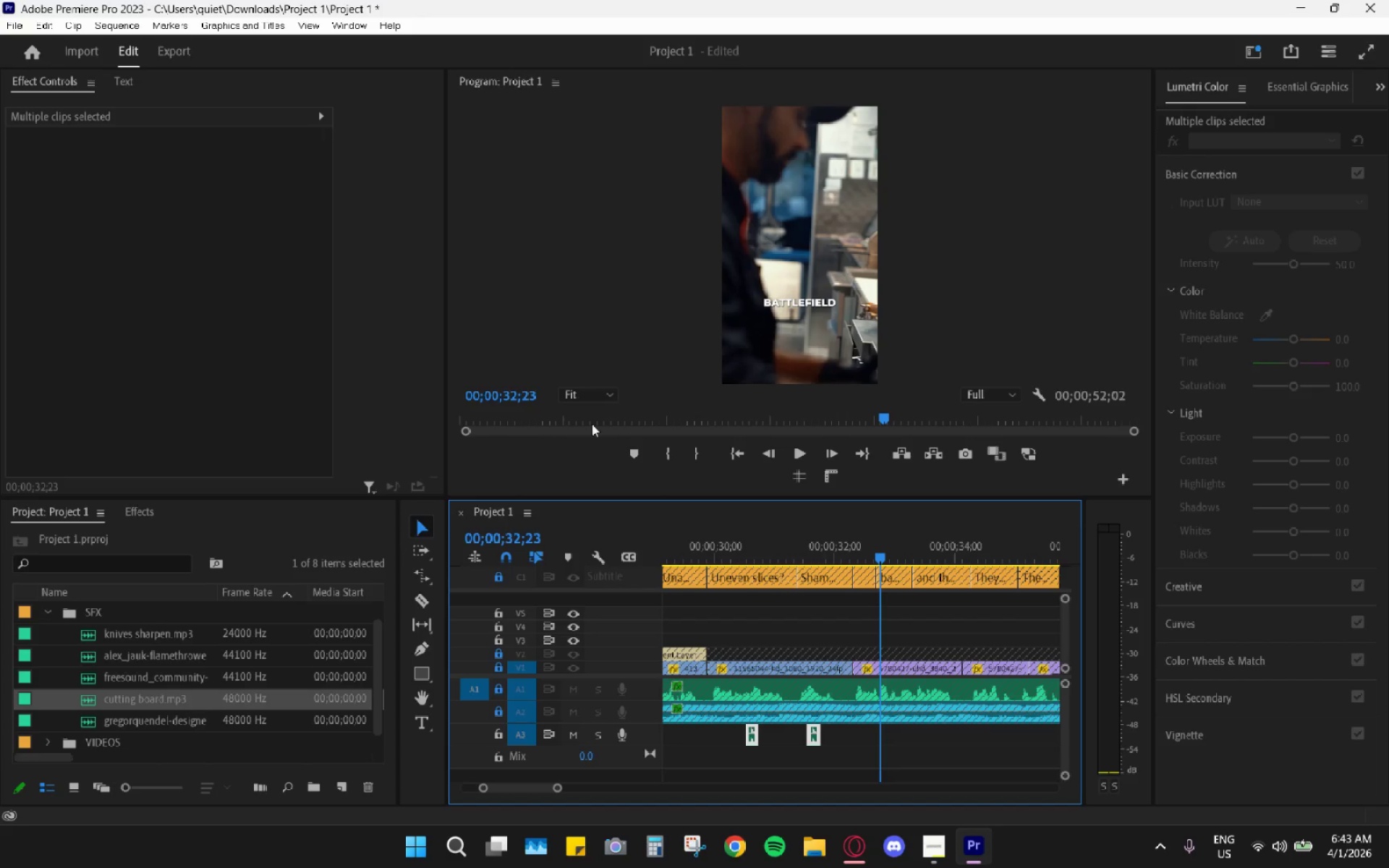 
left_click([739, 546])
 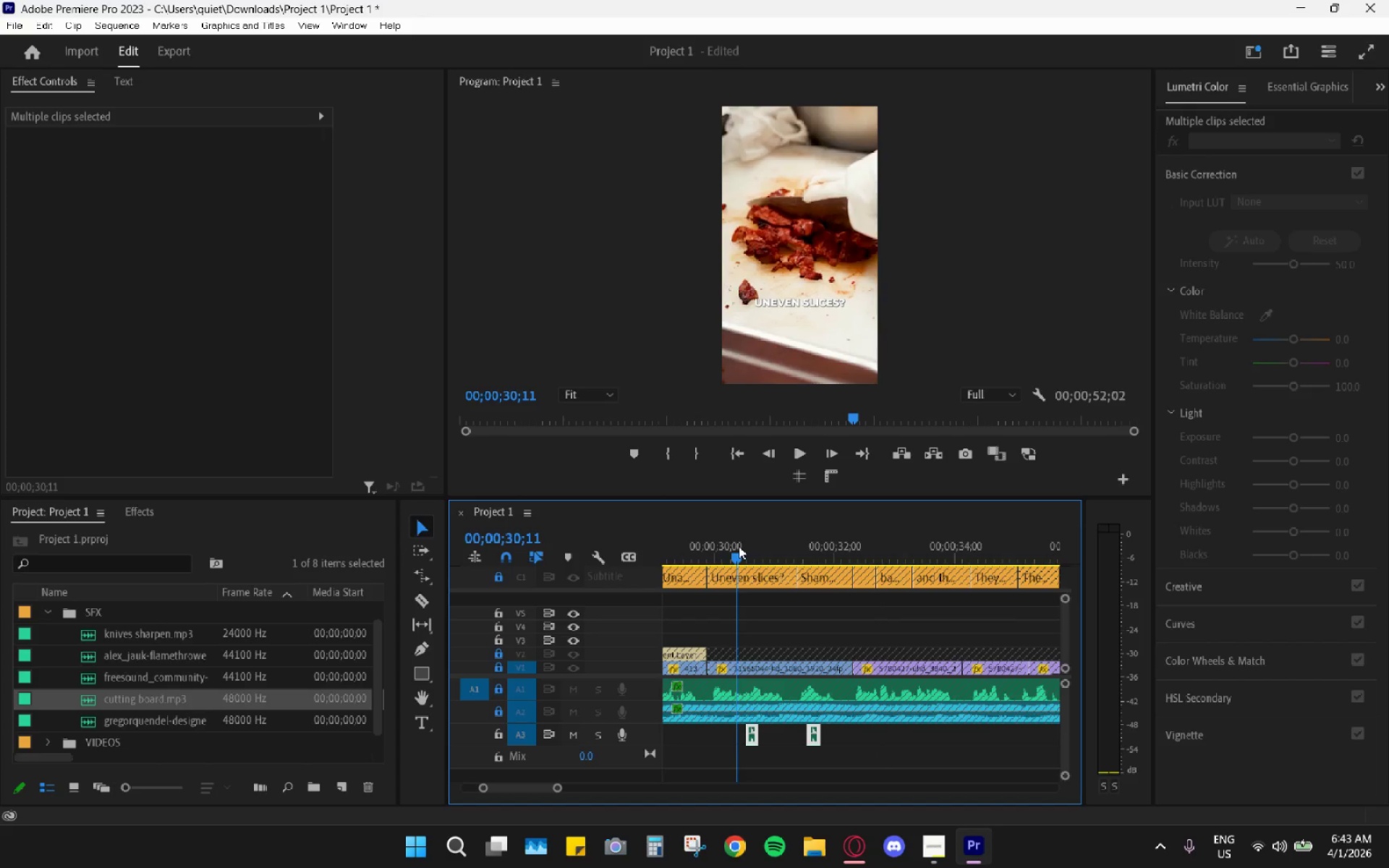 
key(Space)
 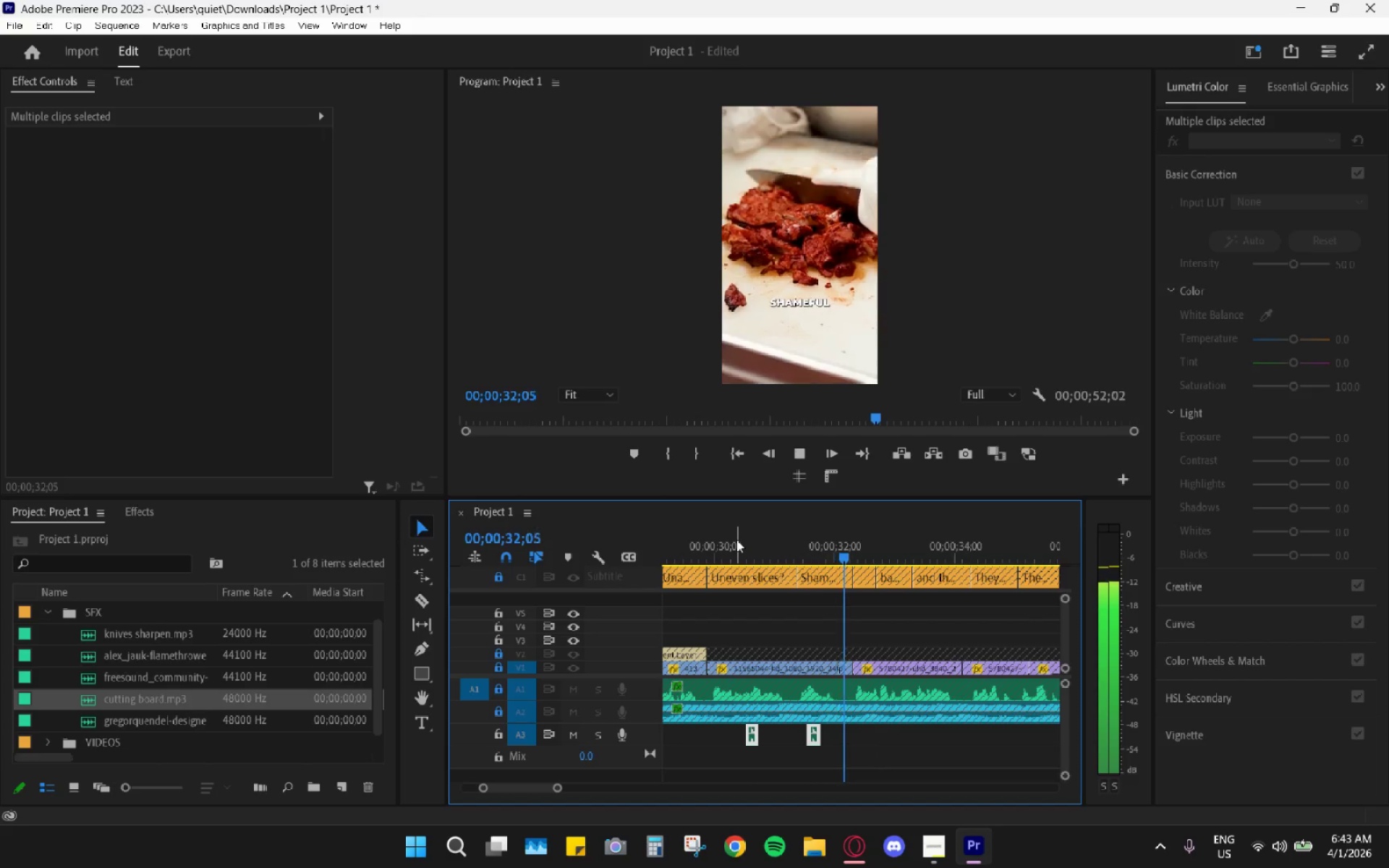 
key(Space)
 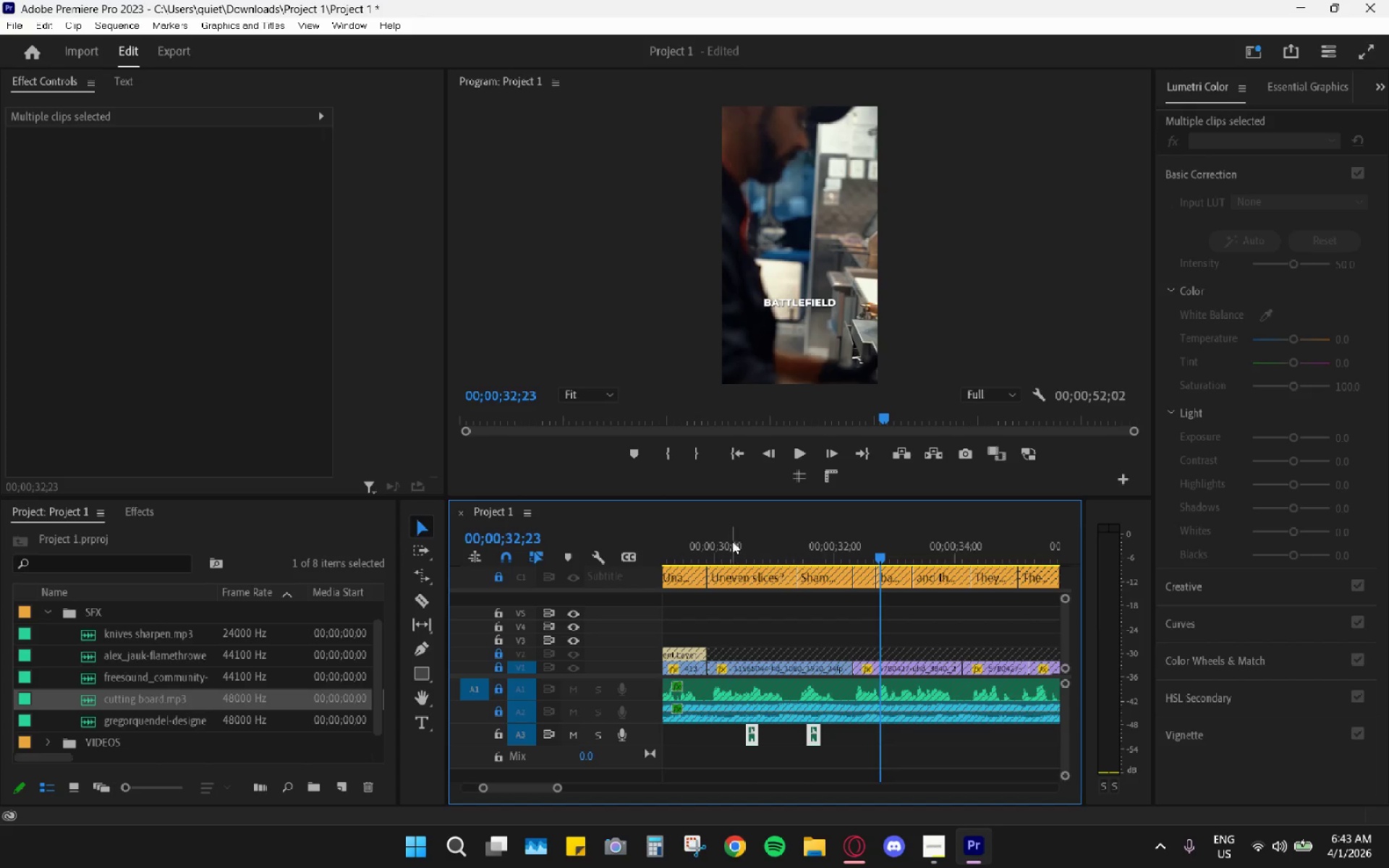 
left_click([731, 535])
 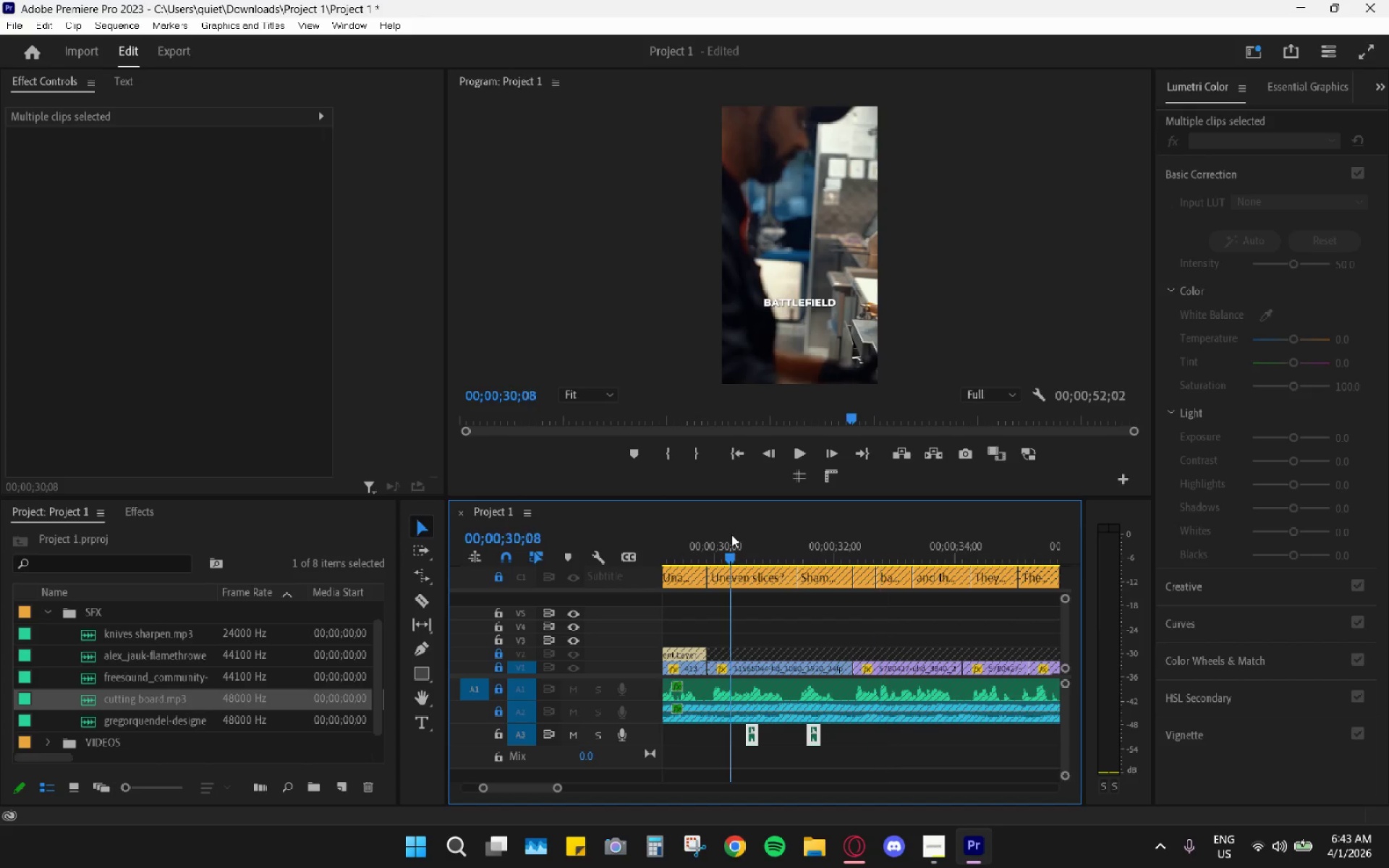 
key(Space)
 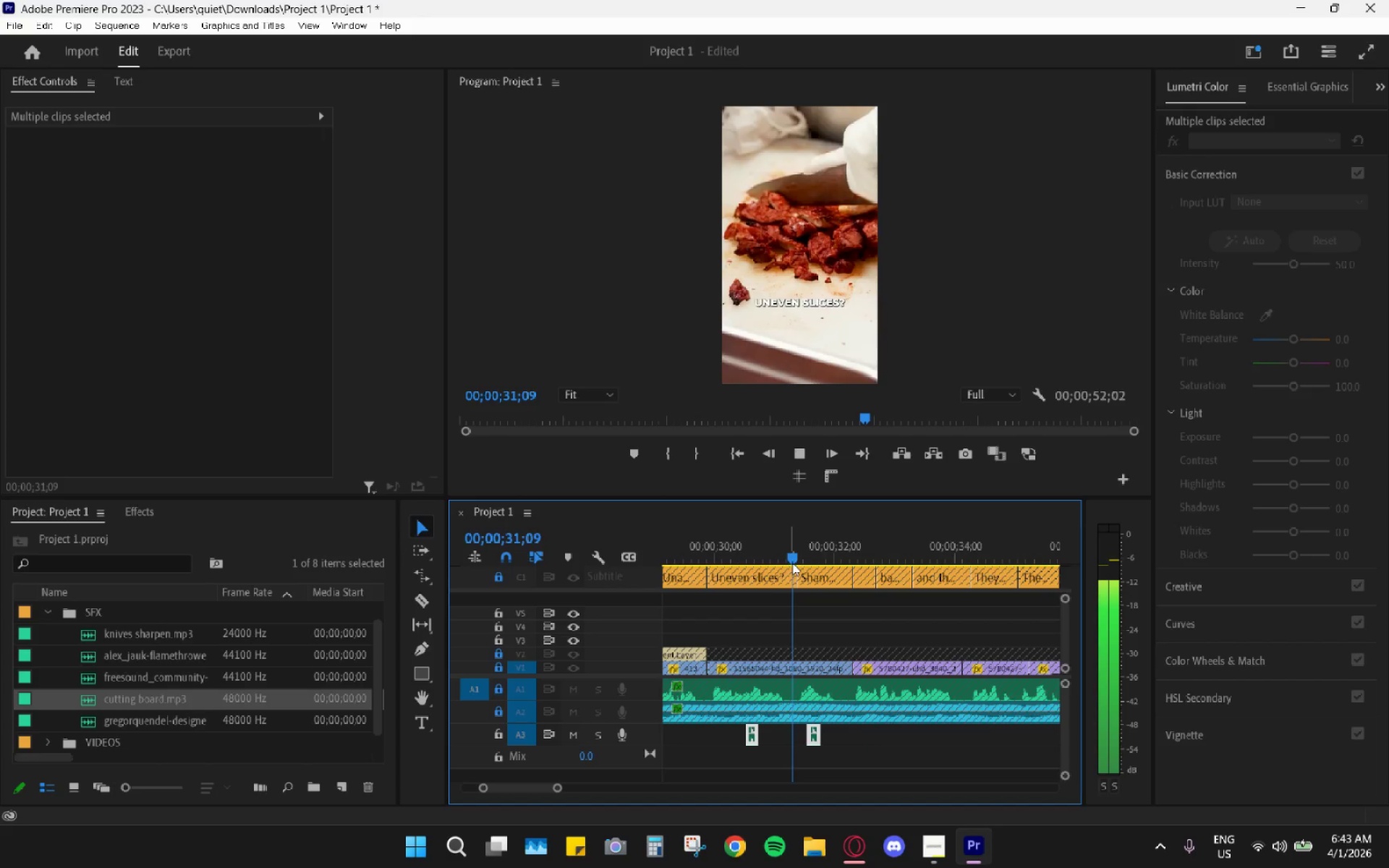 
key(Space)
 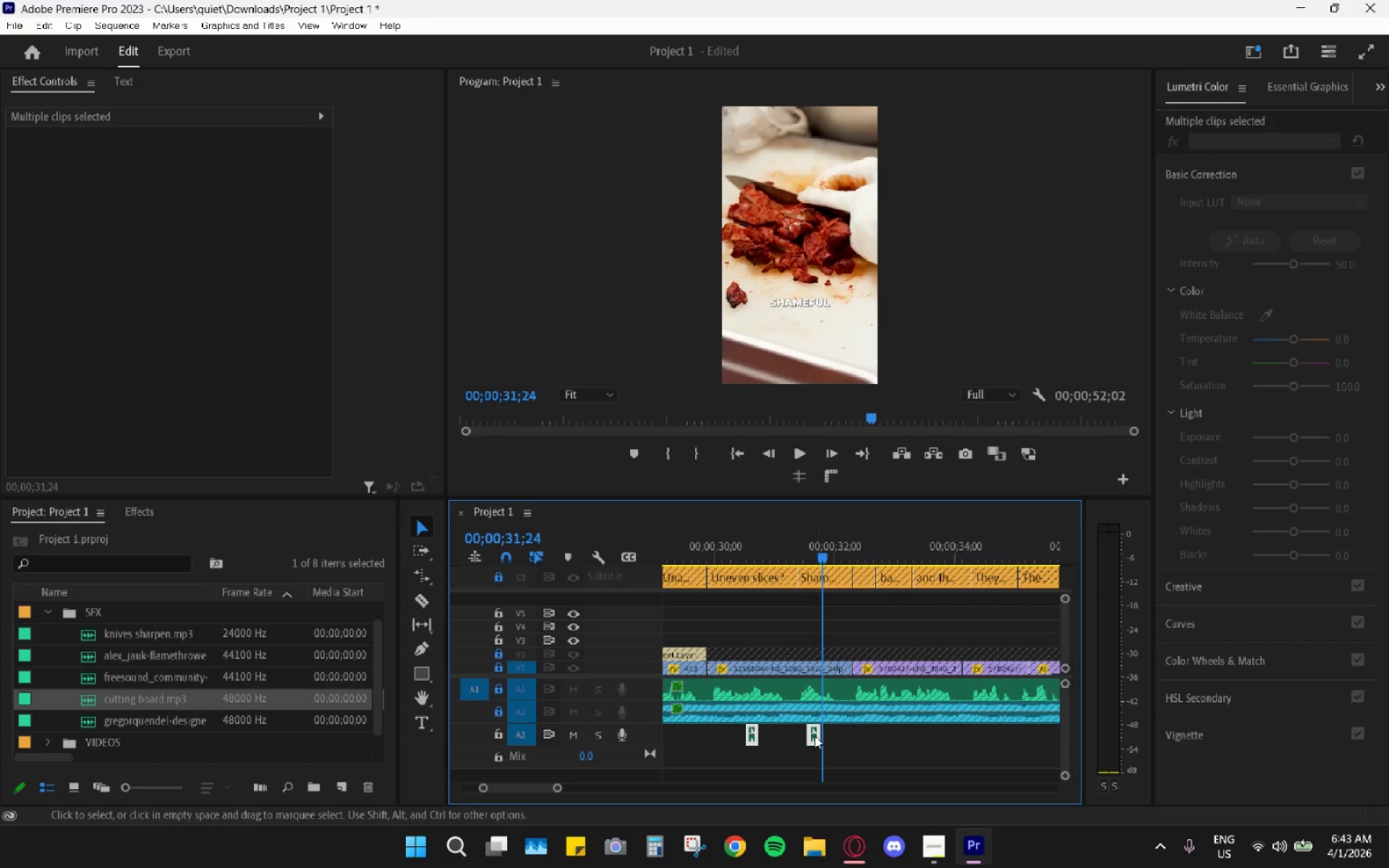 
left_click([815, 736])
 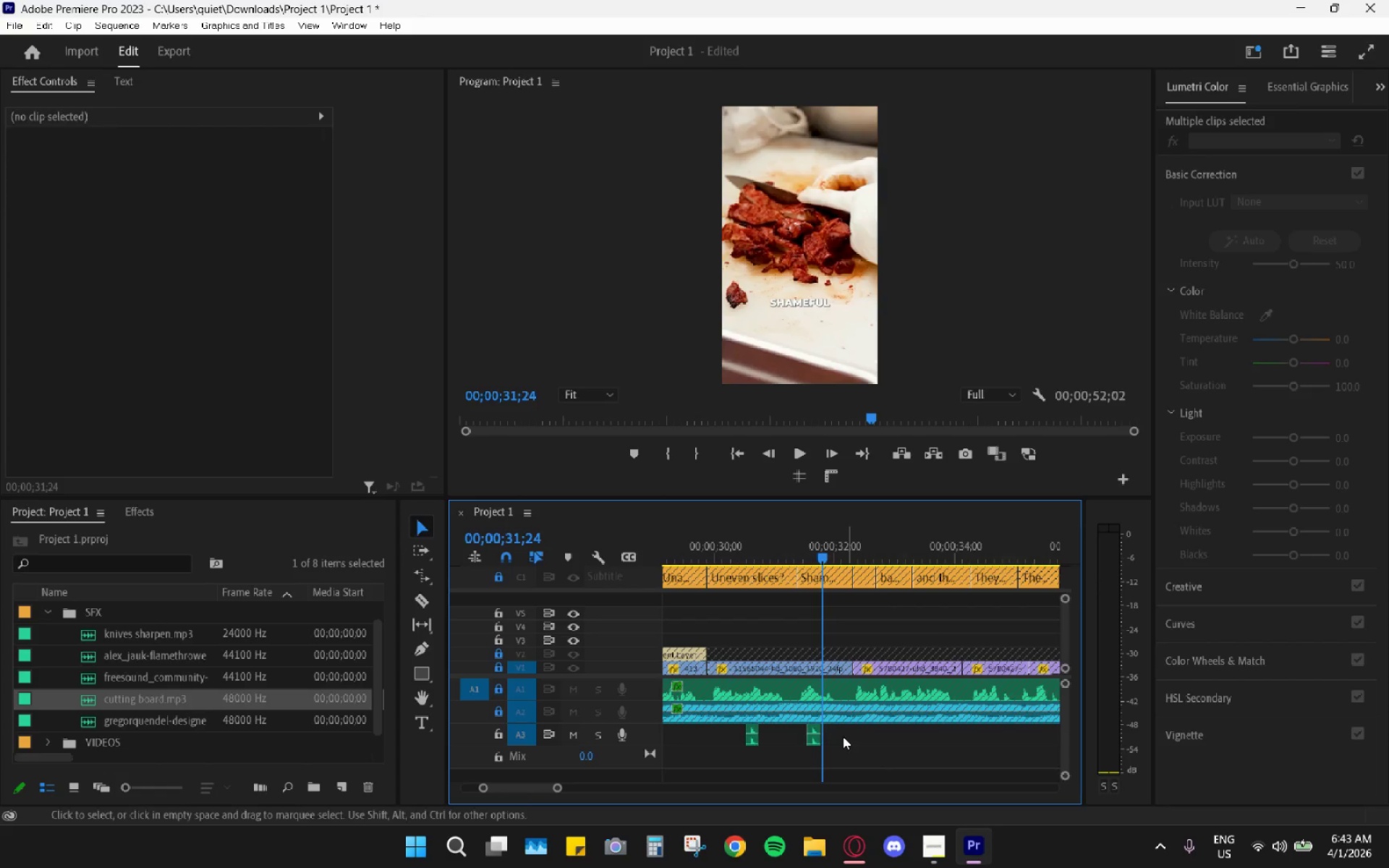 
double_click([816, 735])
 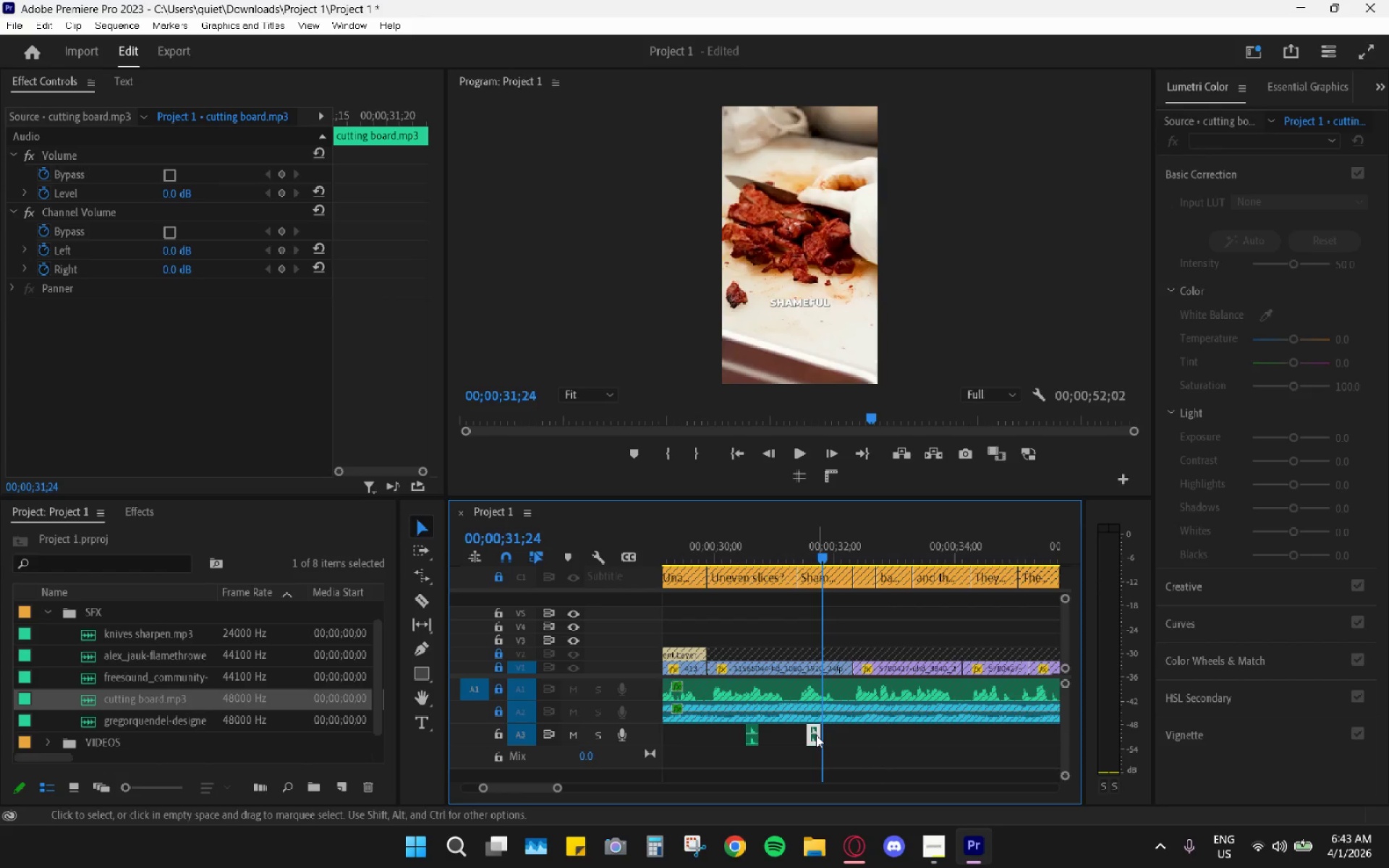 
key(G)
 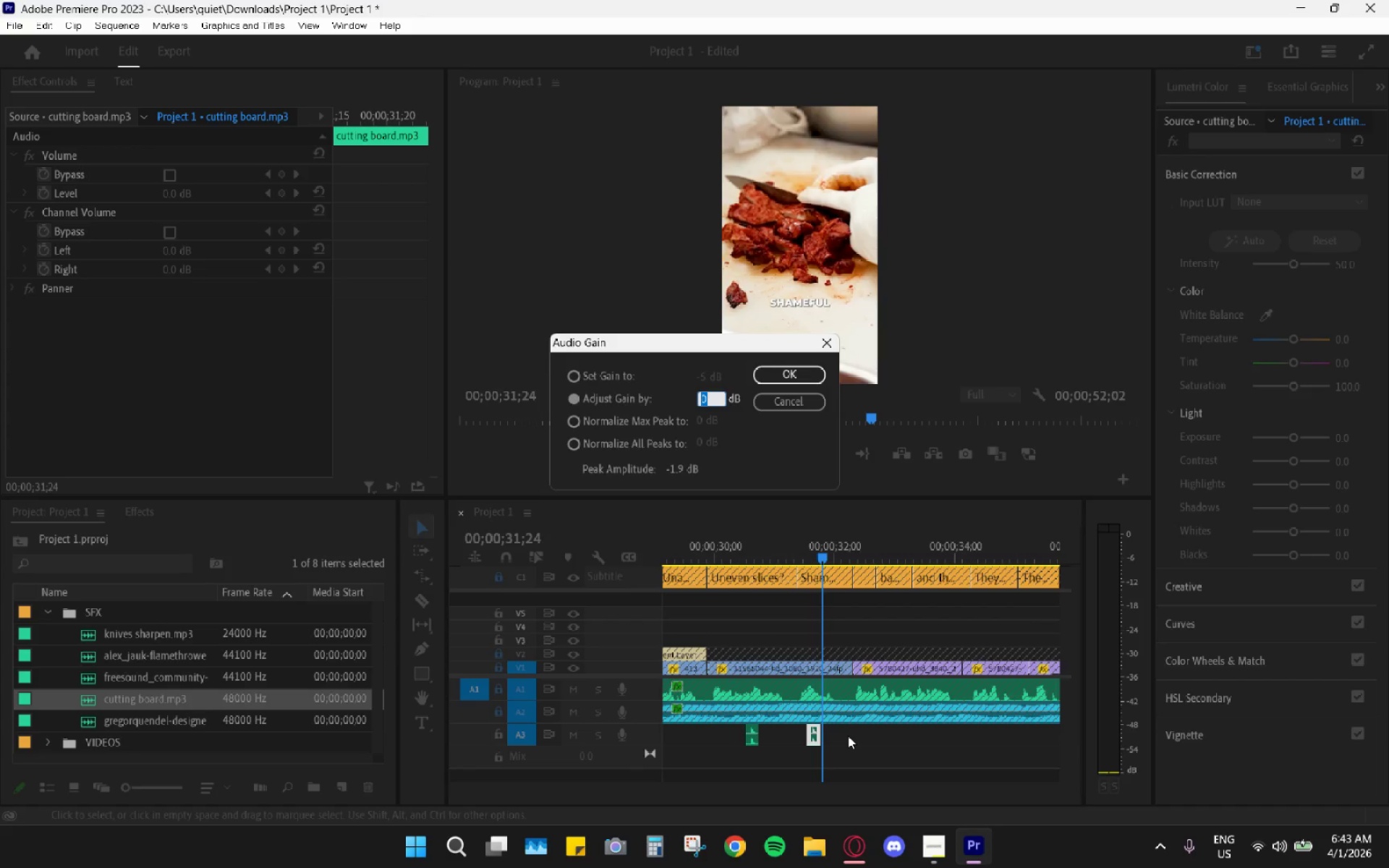 
key(Minus)
 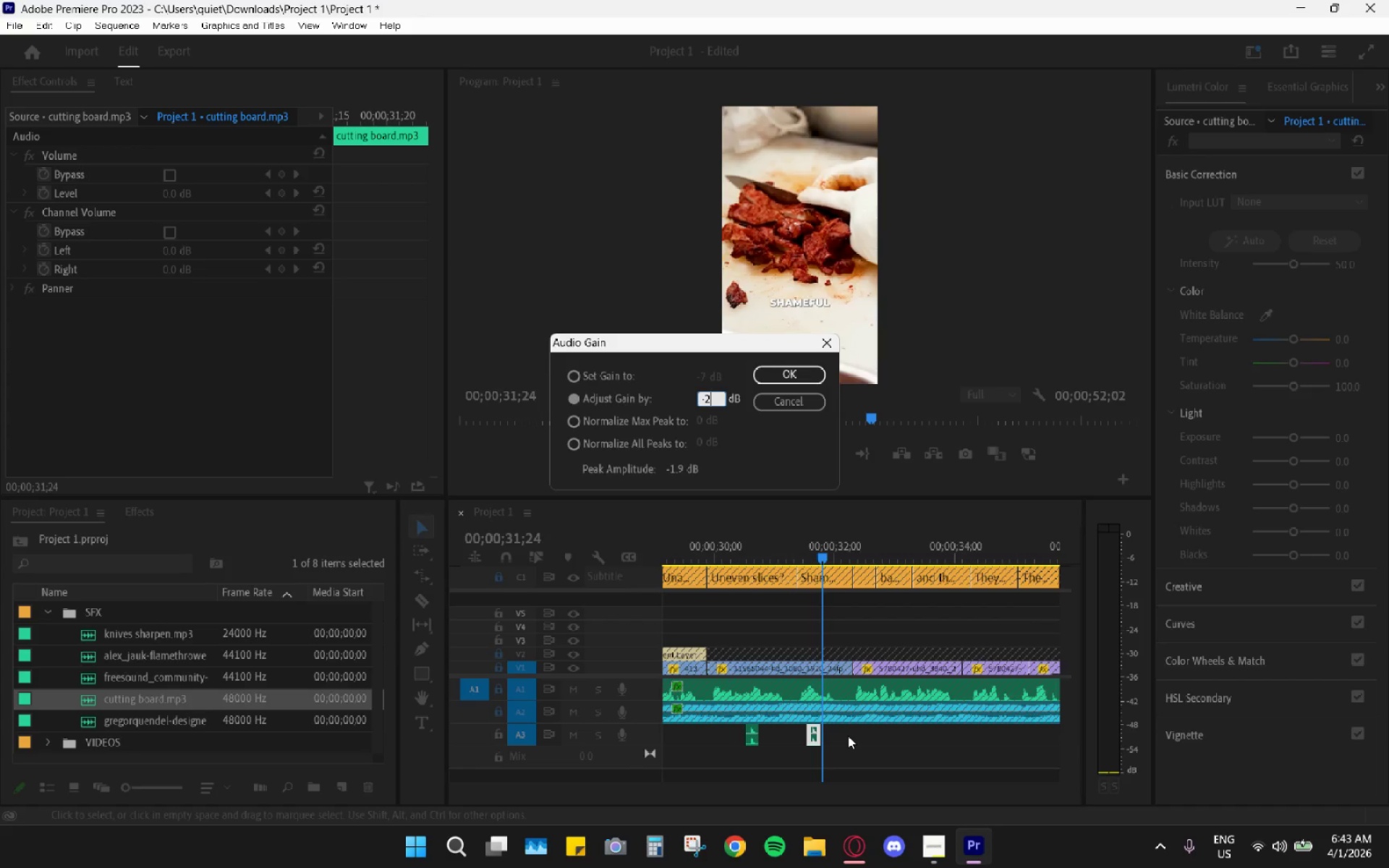 
key(2)
 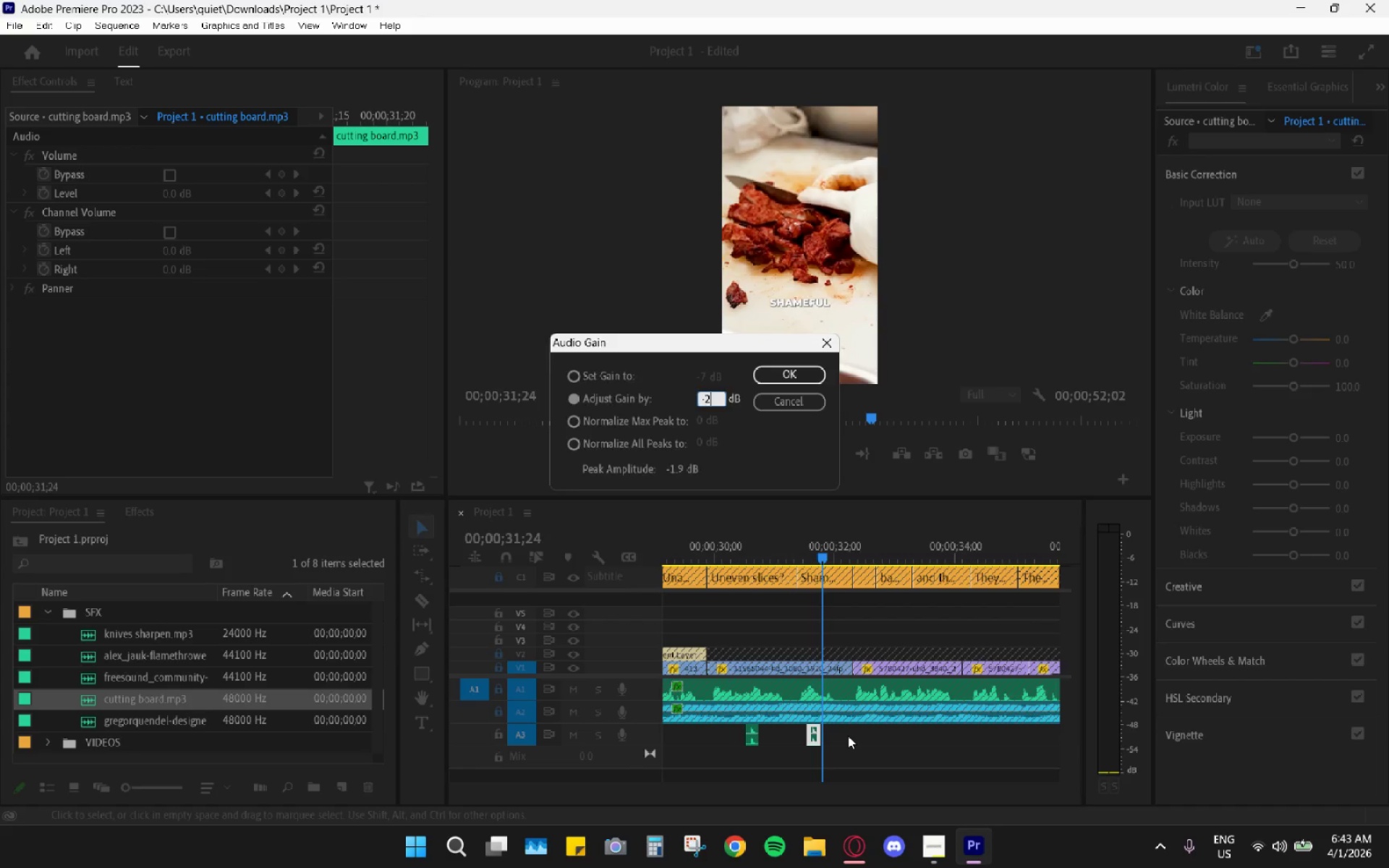 
key(Enter)
 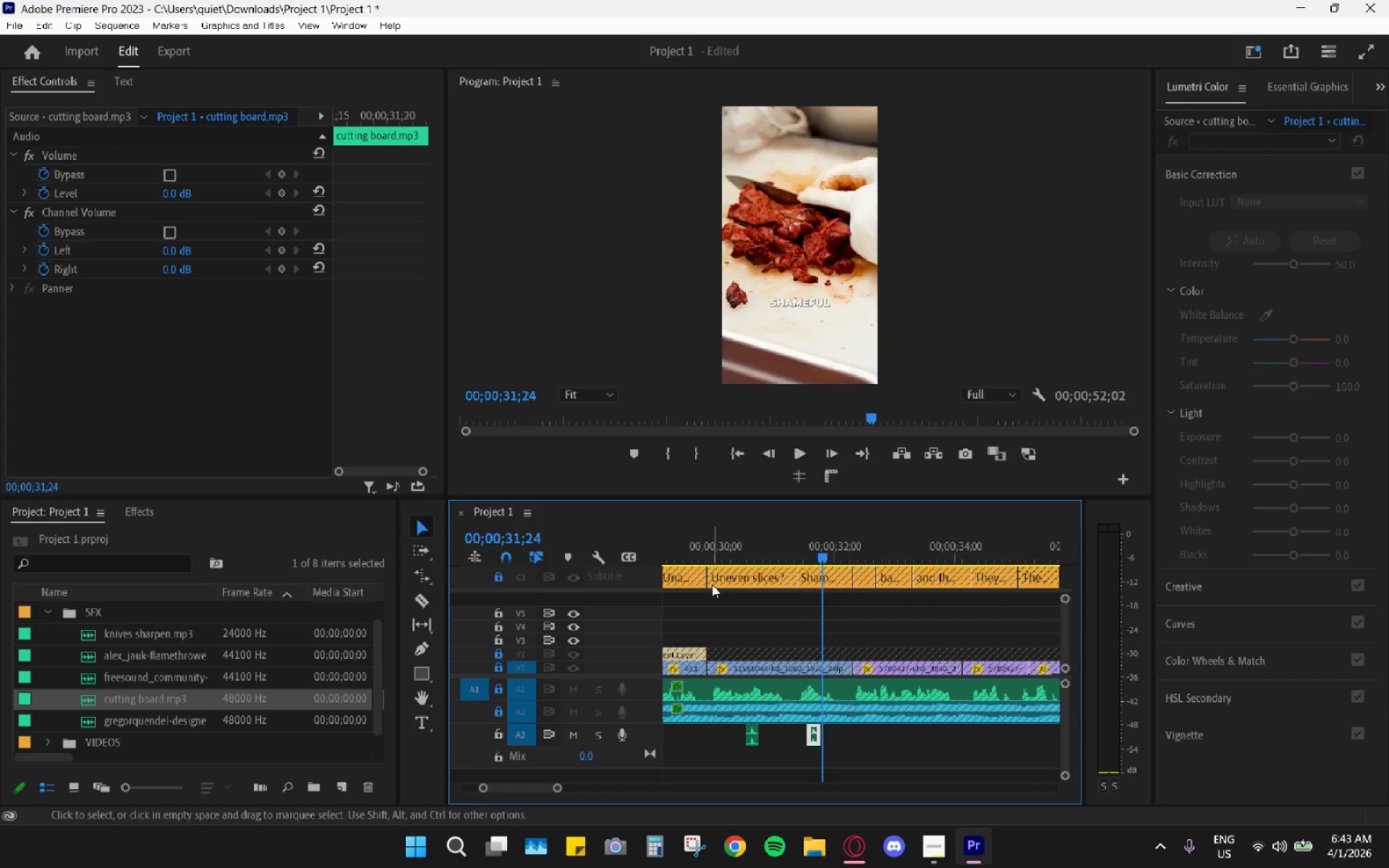 
left_click([727, 550])
 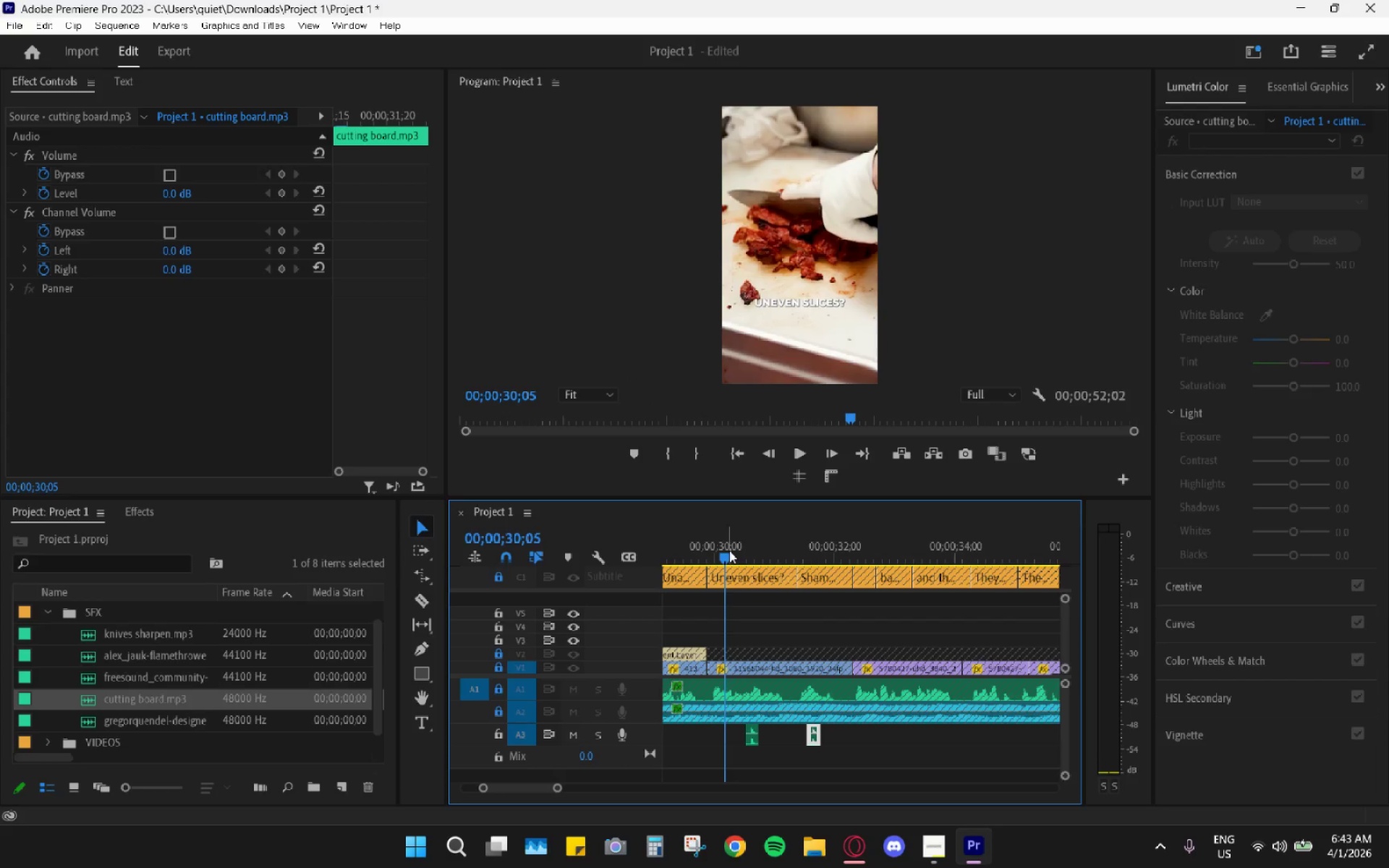 
key(Space)
 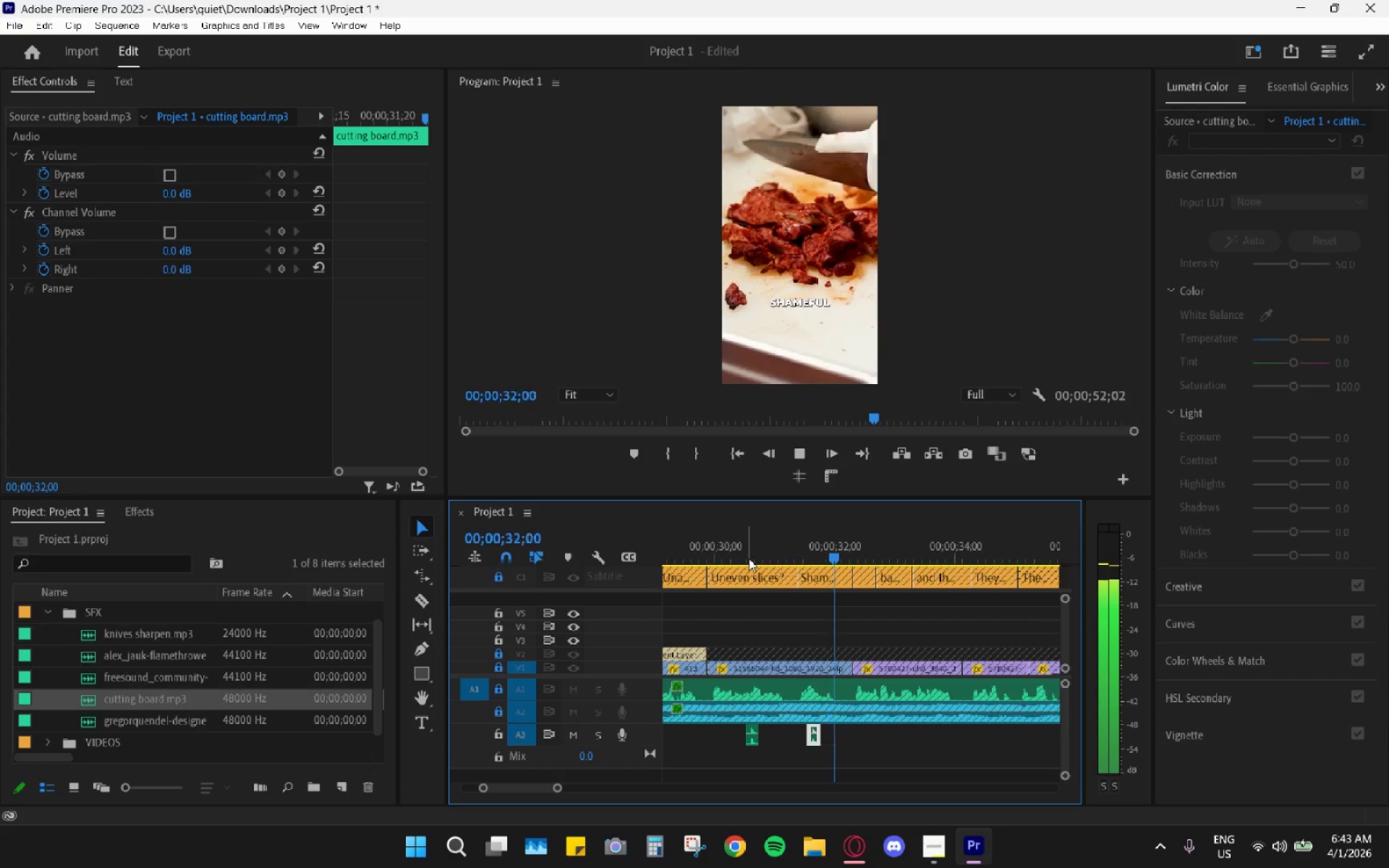 
key(Space)
 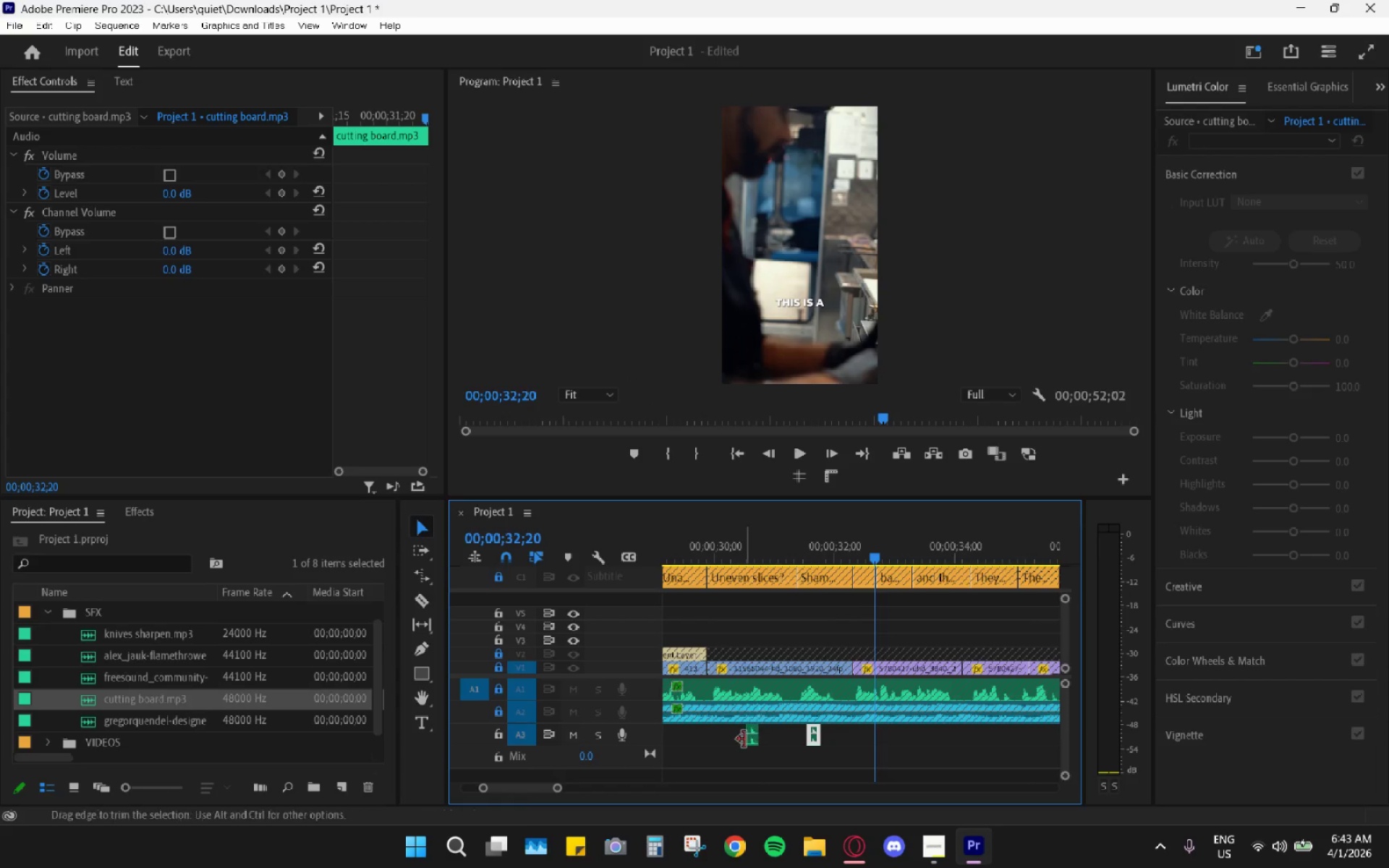 
left_click([751, 736])
 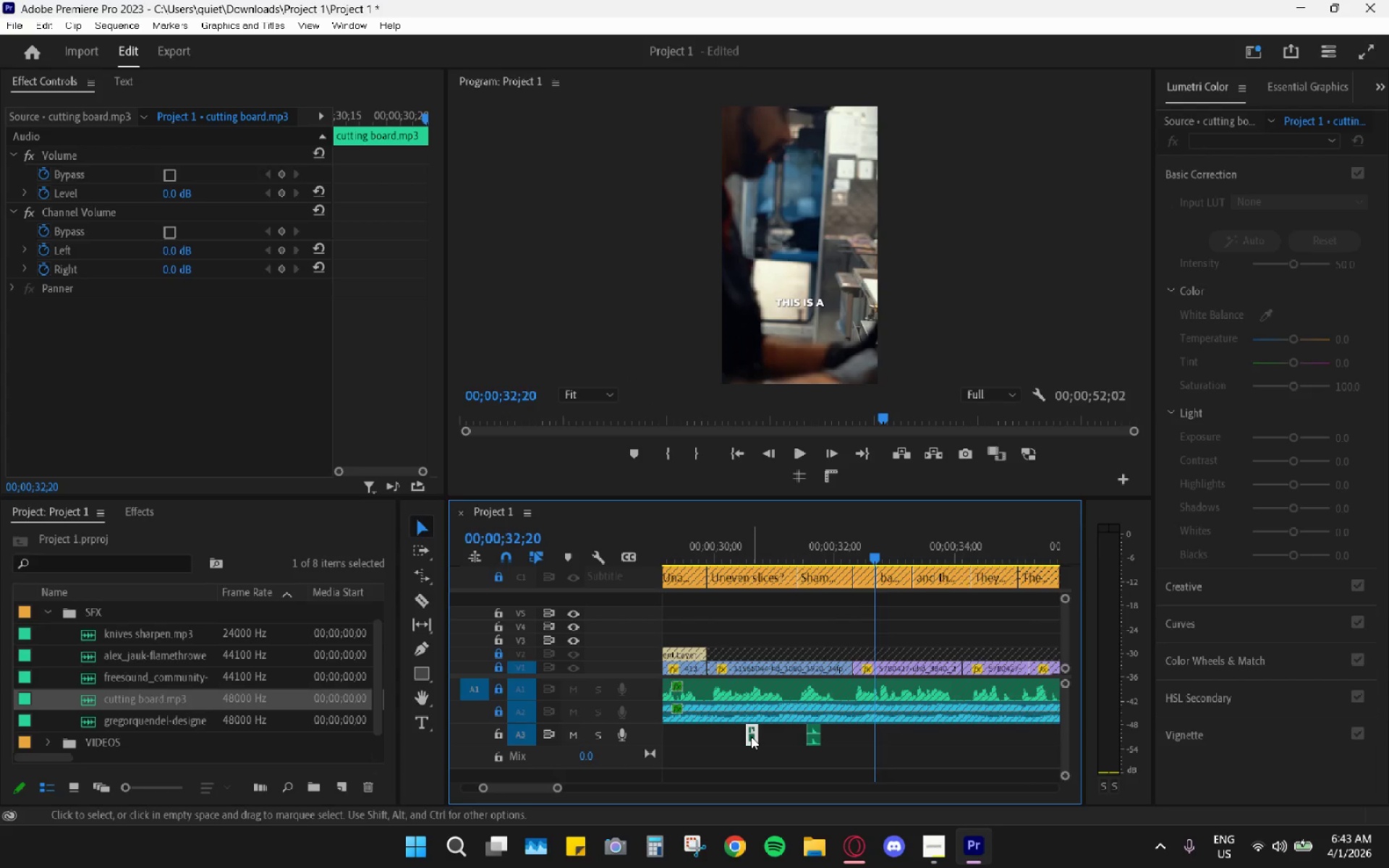 
key(G)
 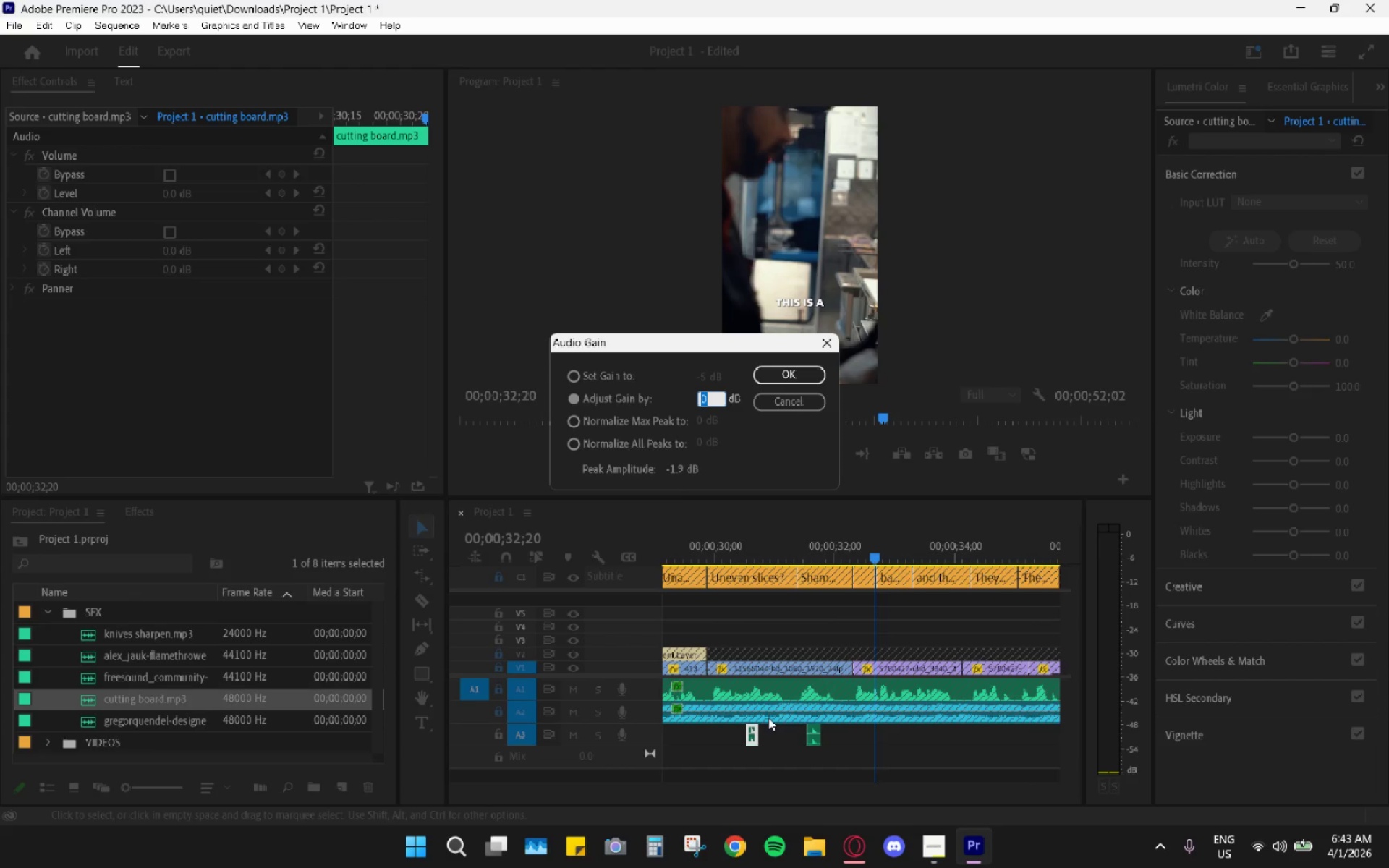 
key(Minus)
 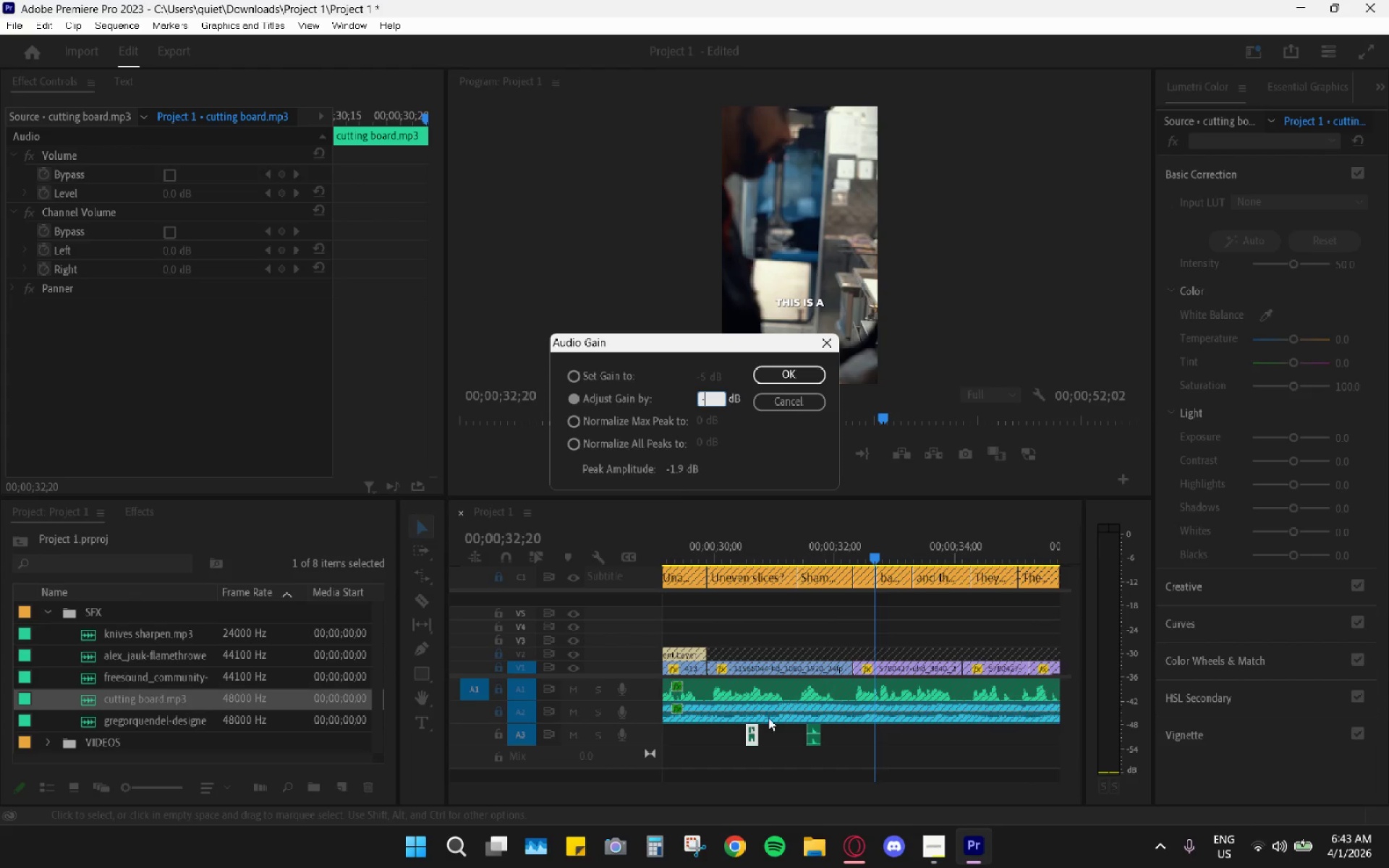 
key(2)
 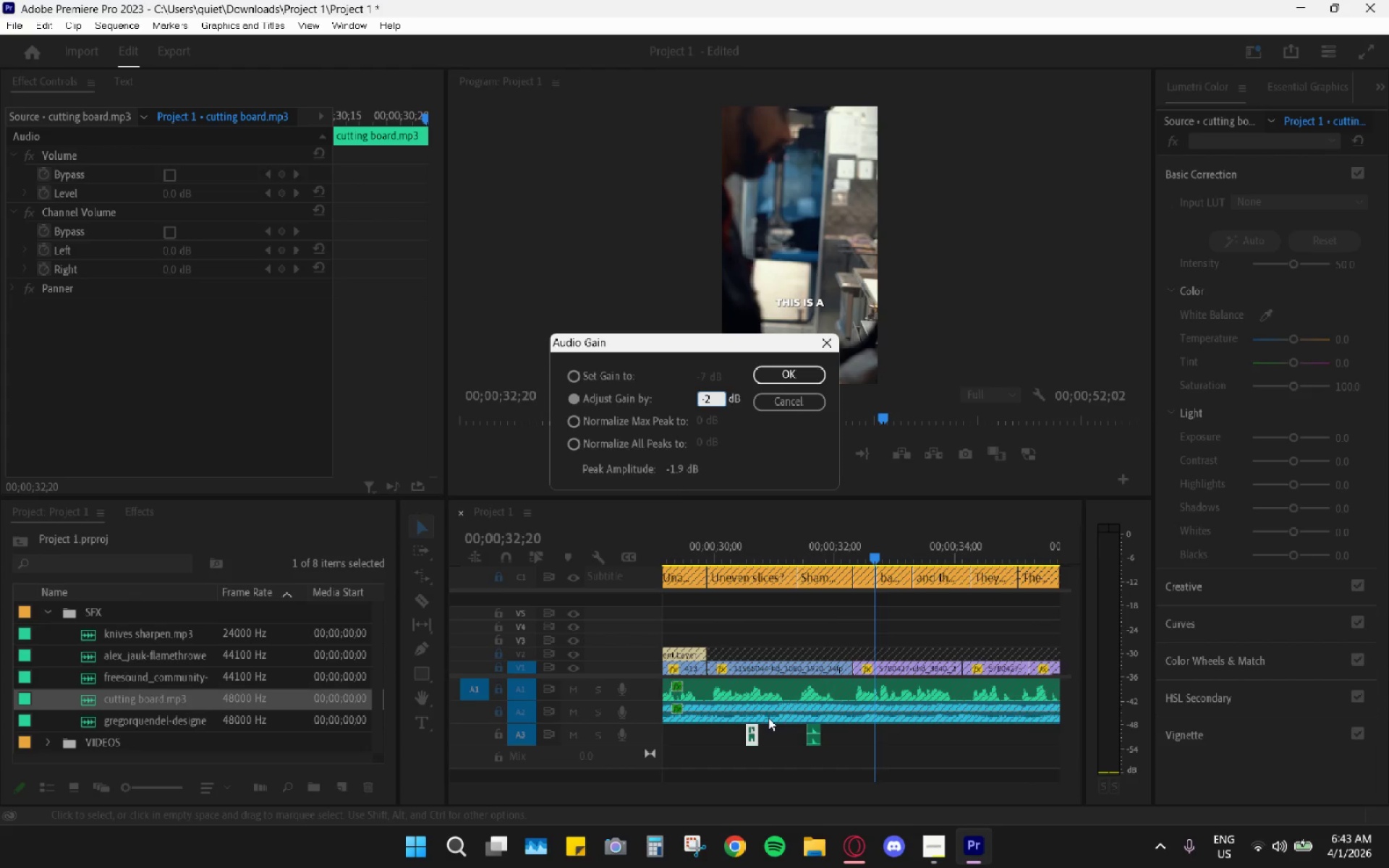 
key(Enter)
 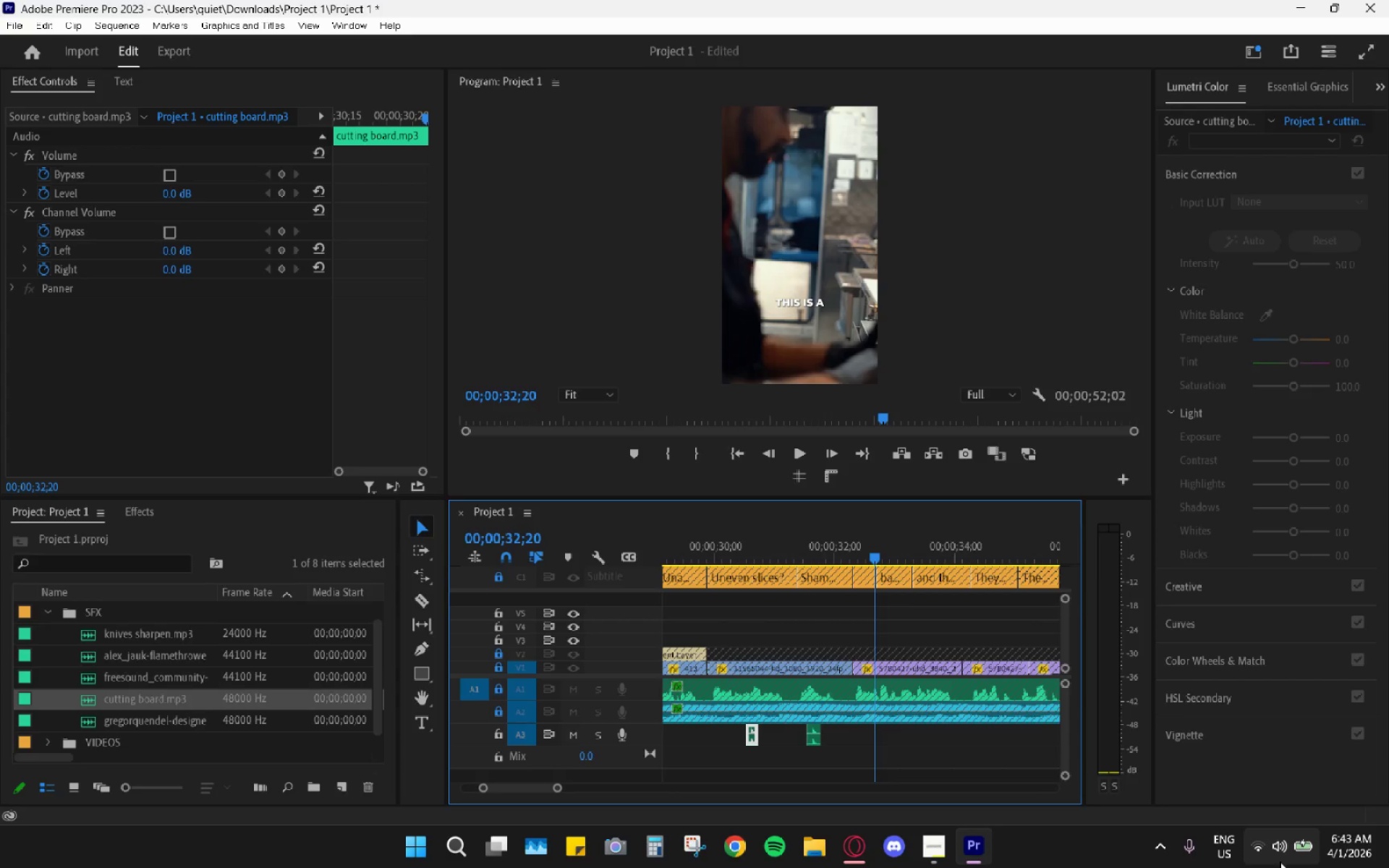 
hold_key(key=AltLeft, duration=1.5)
scroll: coordinate [943, 714], scroll_direction: down, amount: 15.0
 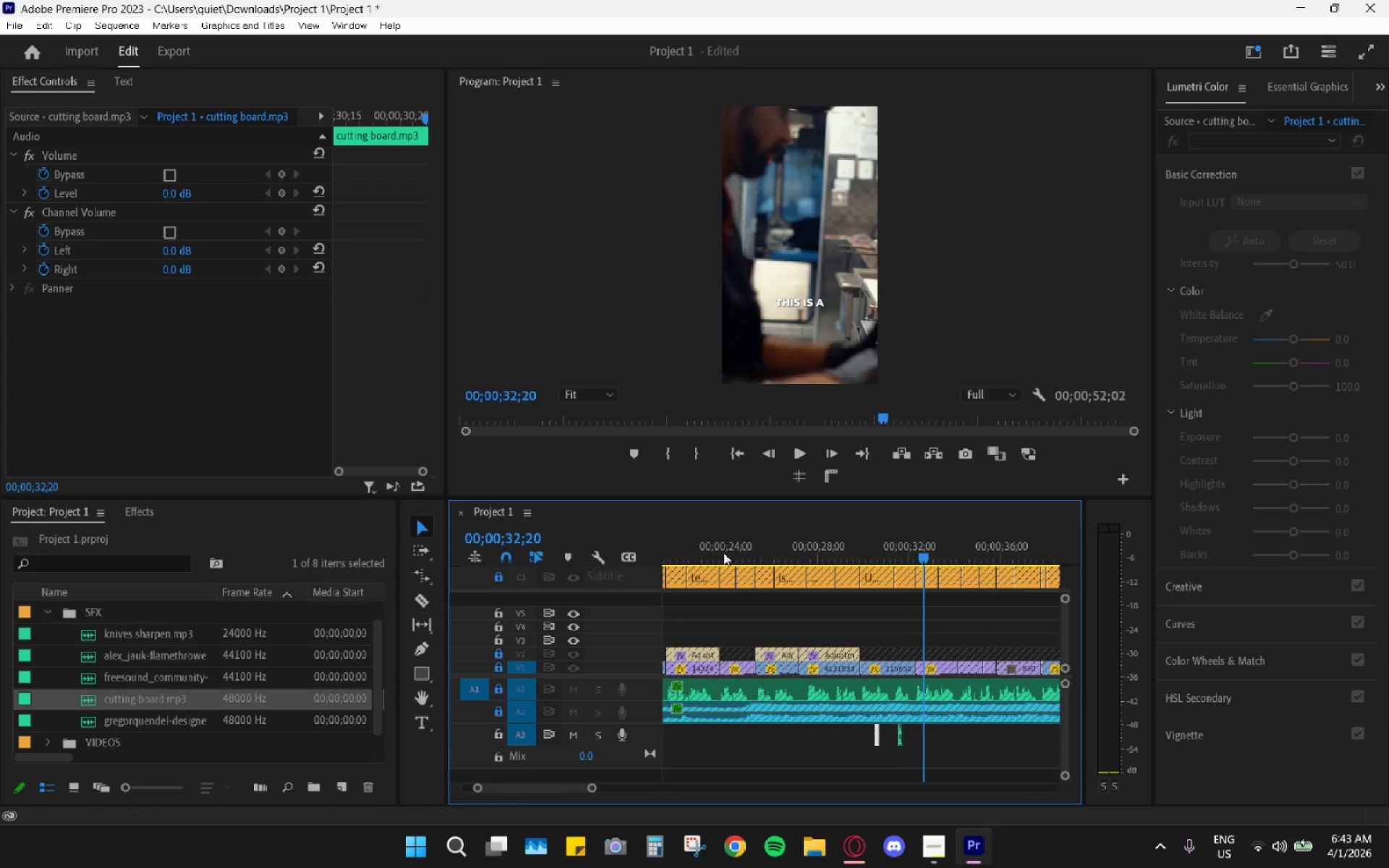 
left_click_drag(start_coordinate=[721, 536], to_coordinate=[615, 540])
 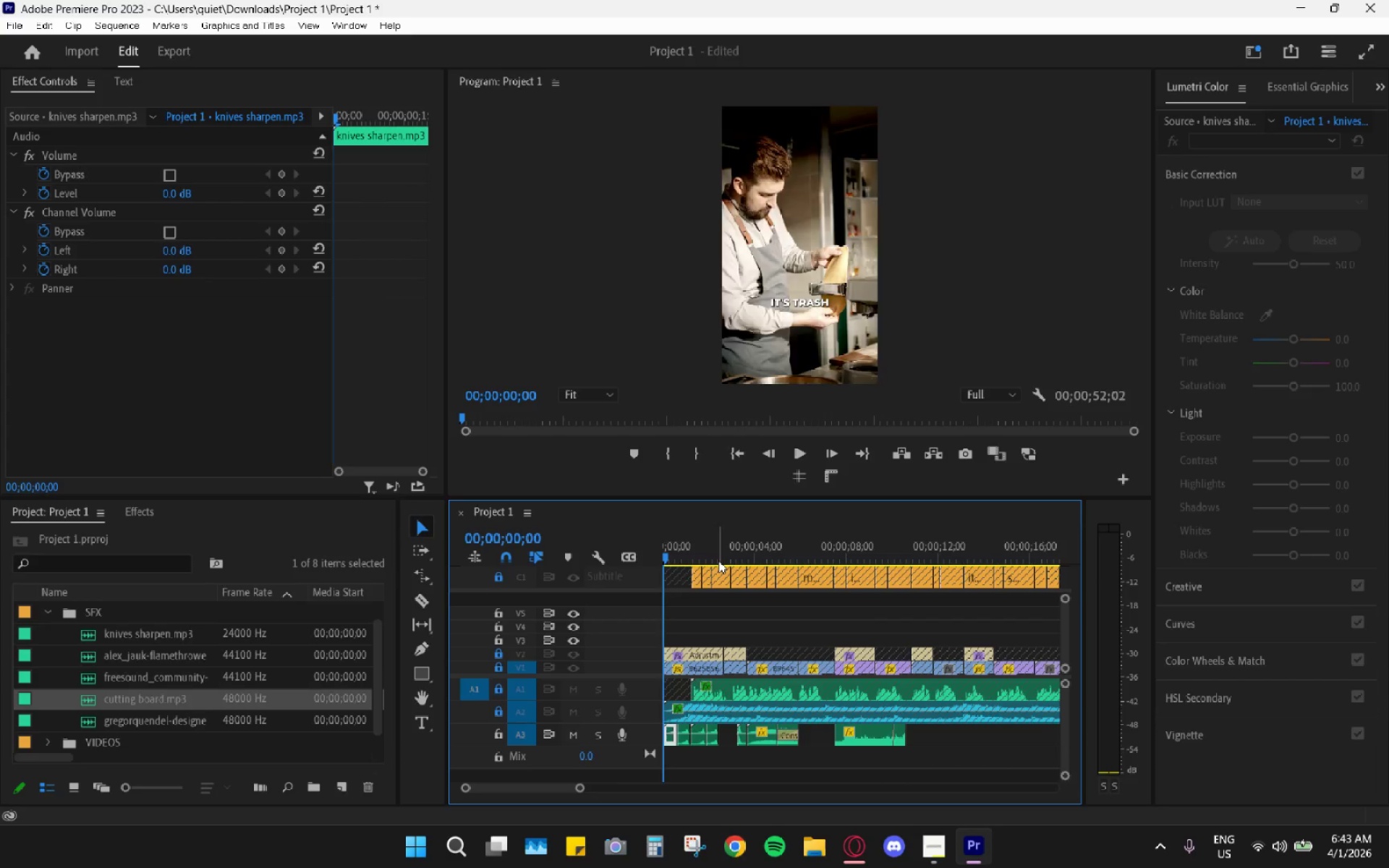 
key(Space)
 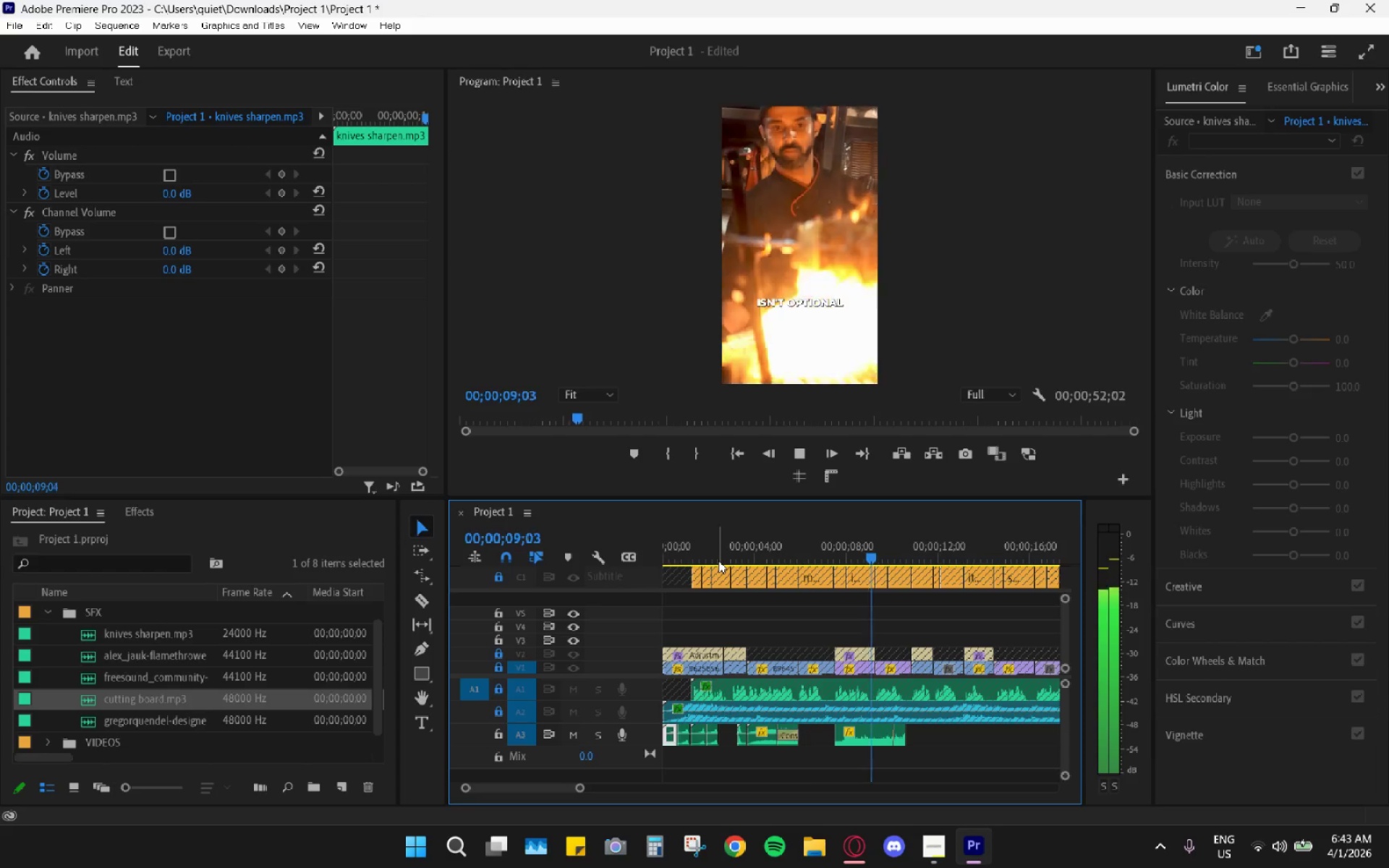 
wait(14.22)
 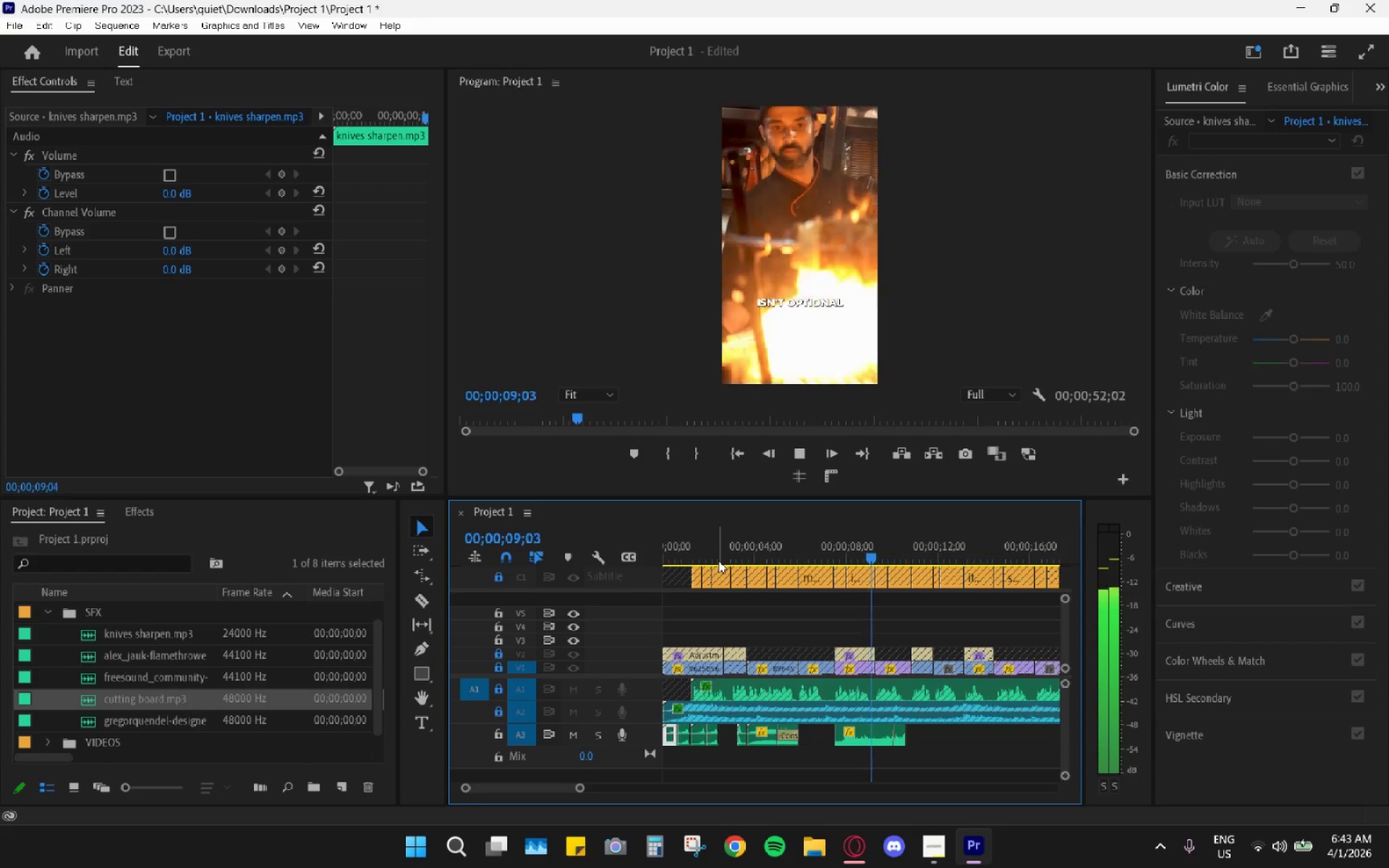 
key(Space)
 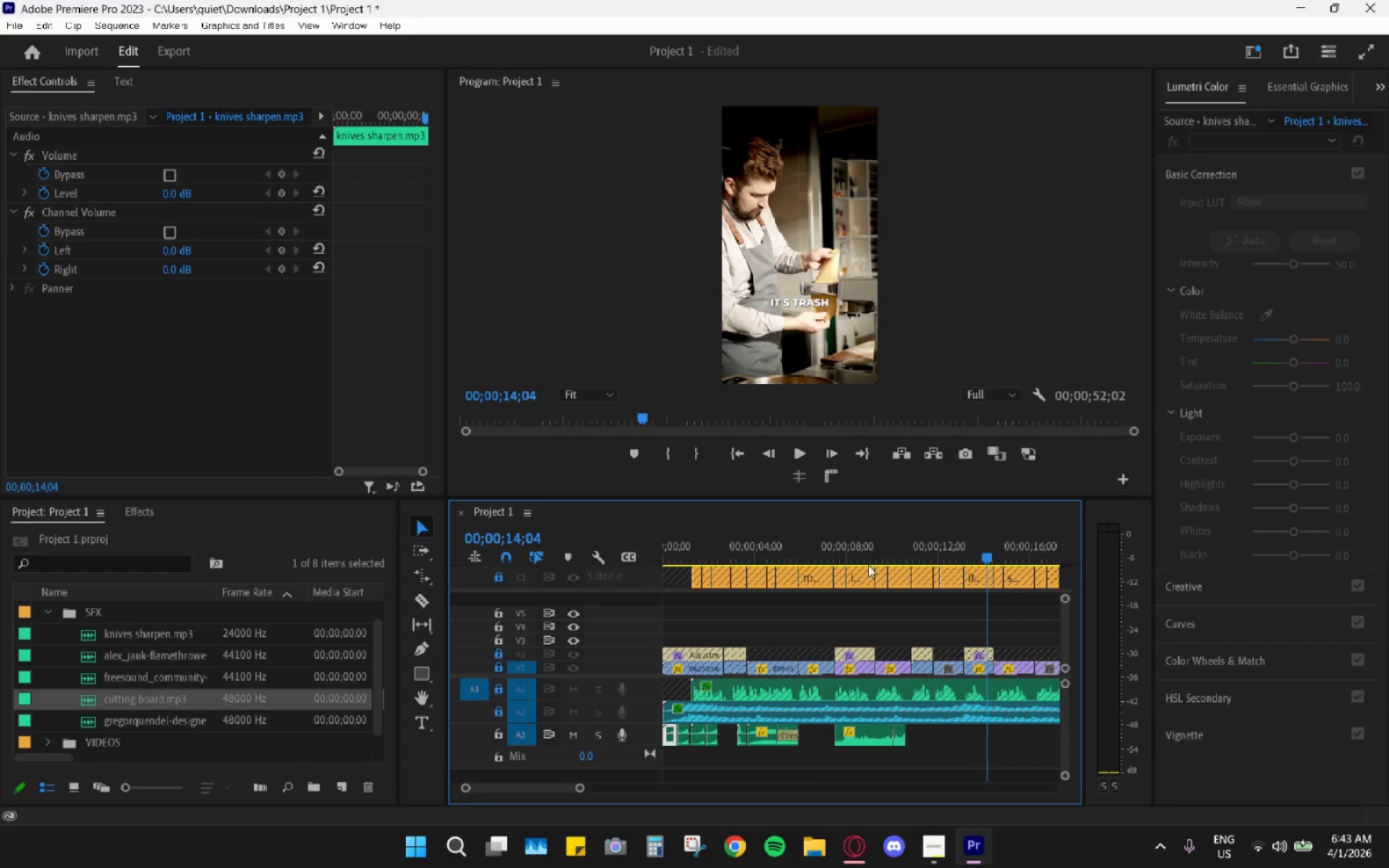 
key(Space)
 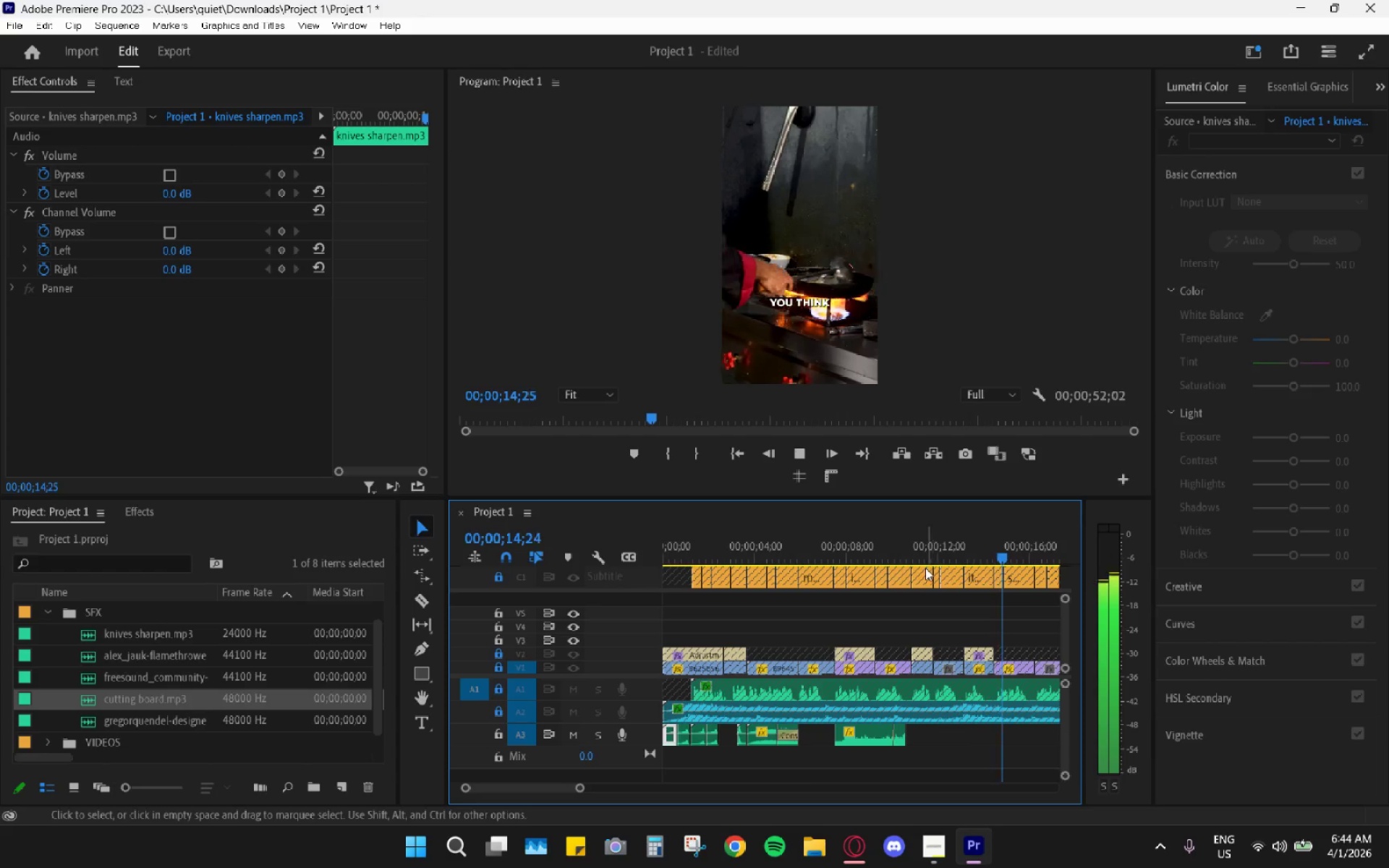 
key(Space)
 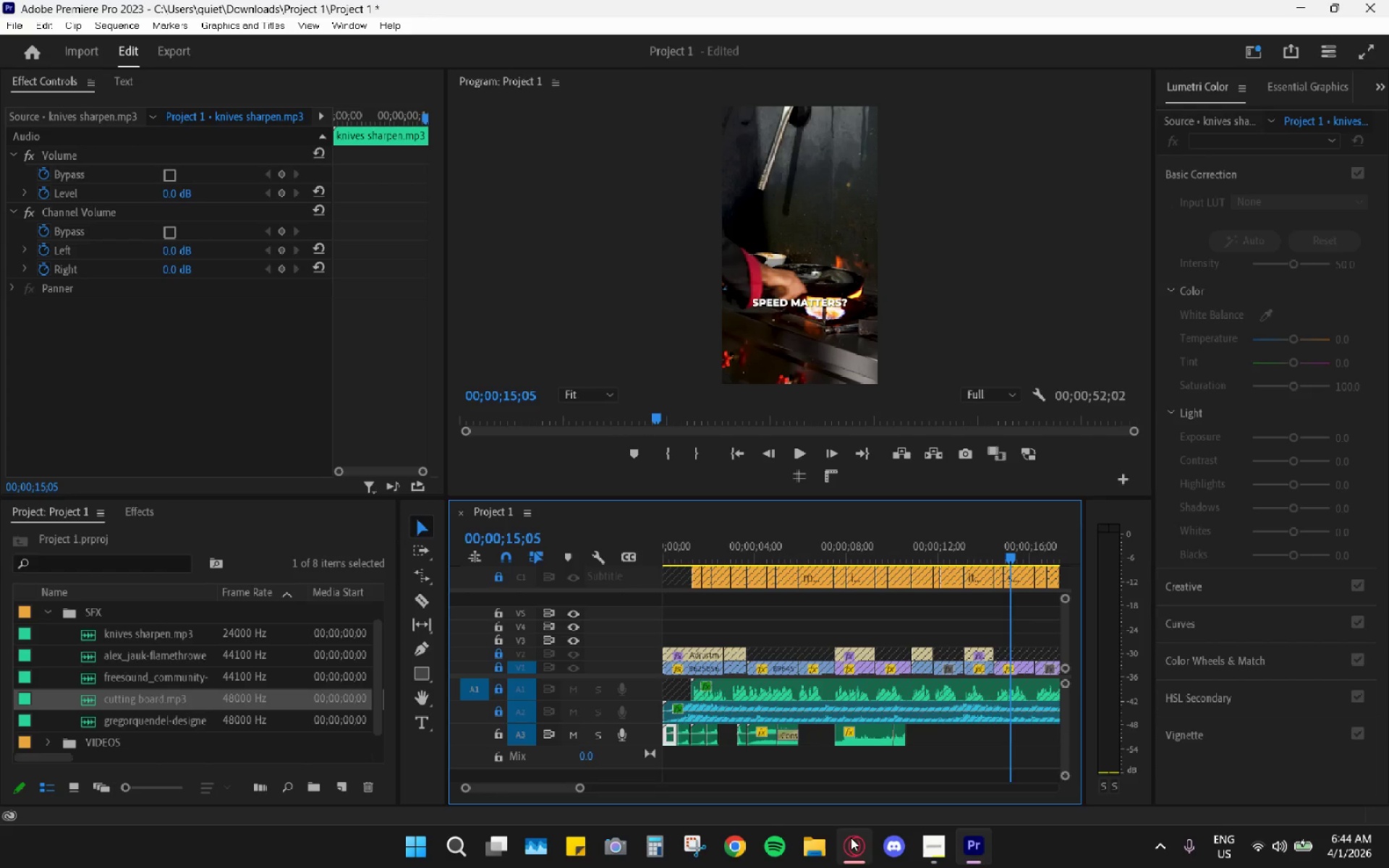 
left_click([854, 845])
 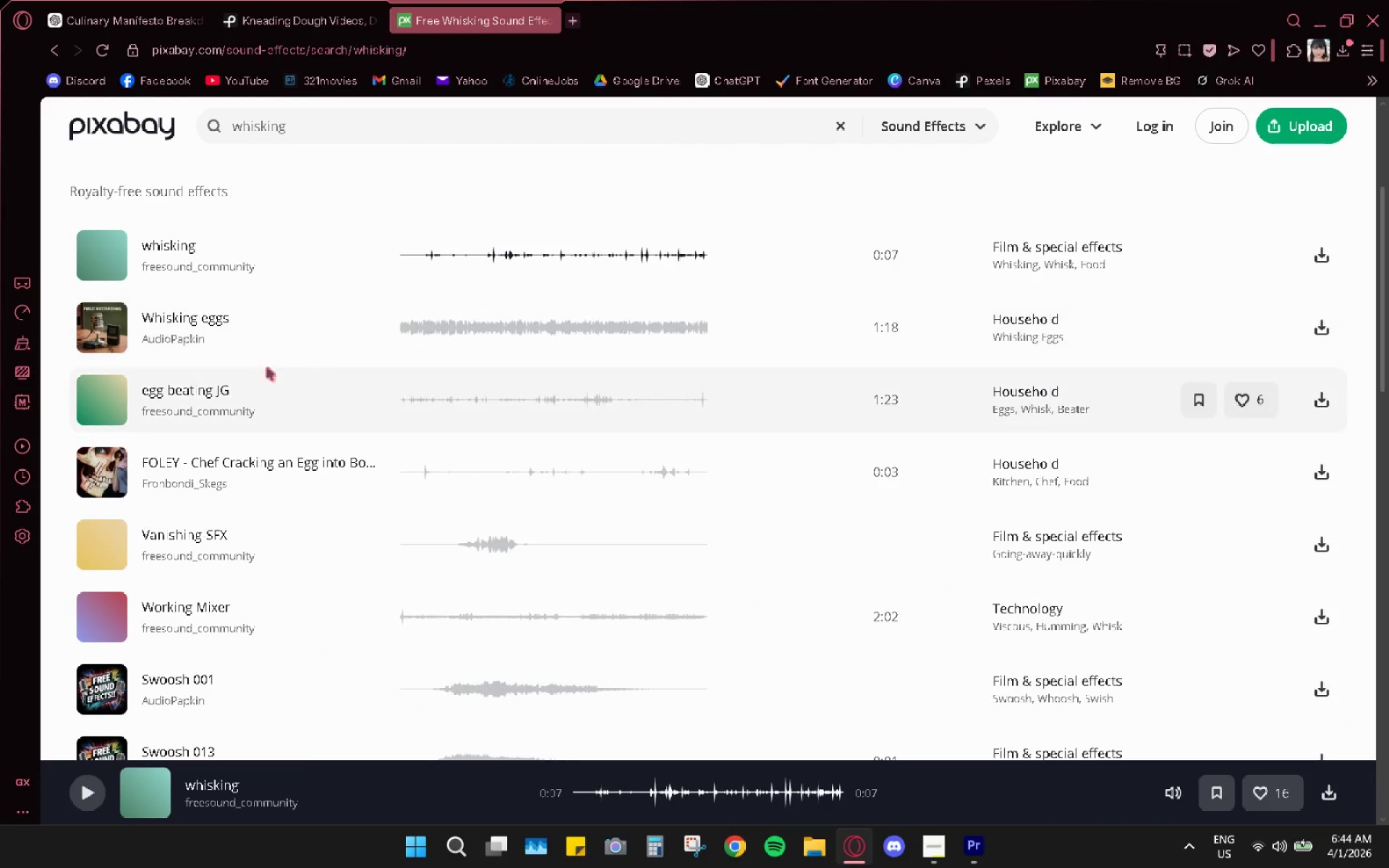 
wait(5.2)
 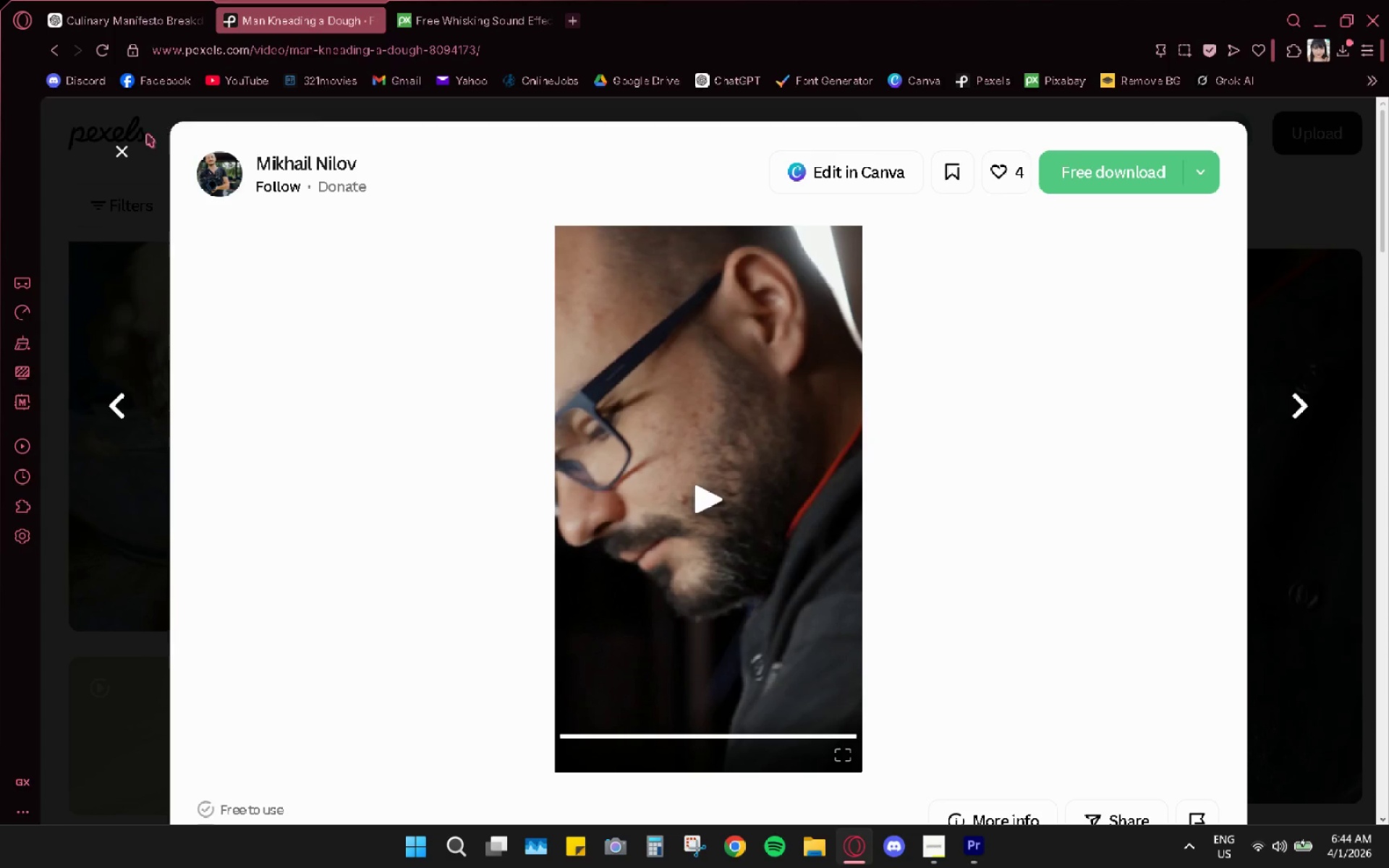 
left_click([820, 844])
 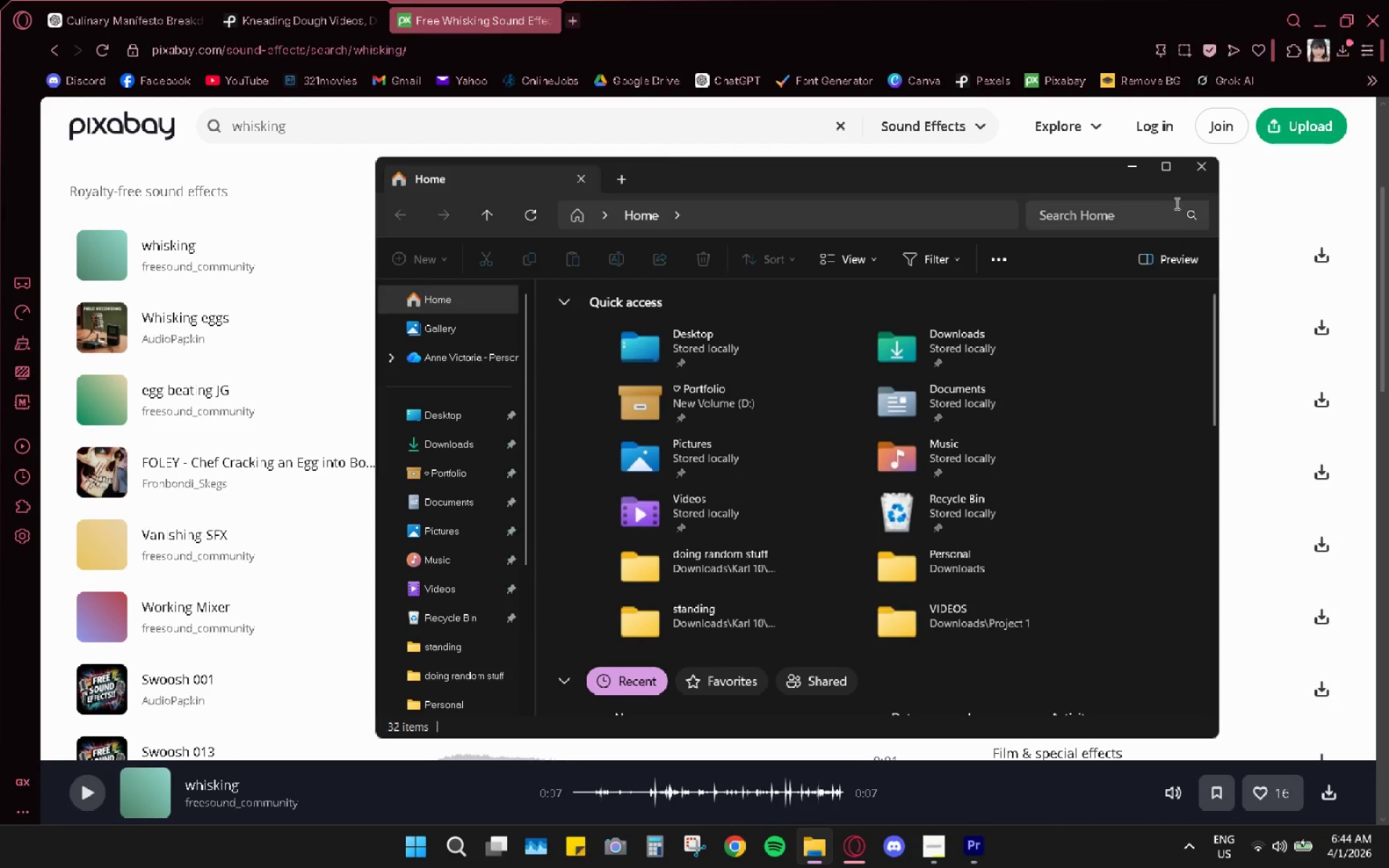 
left_click([1196, 167])
 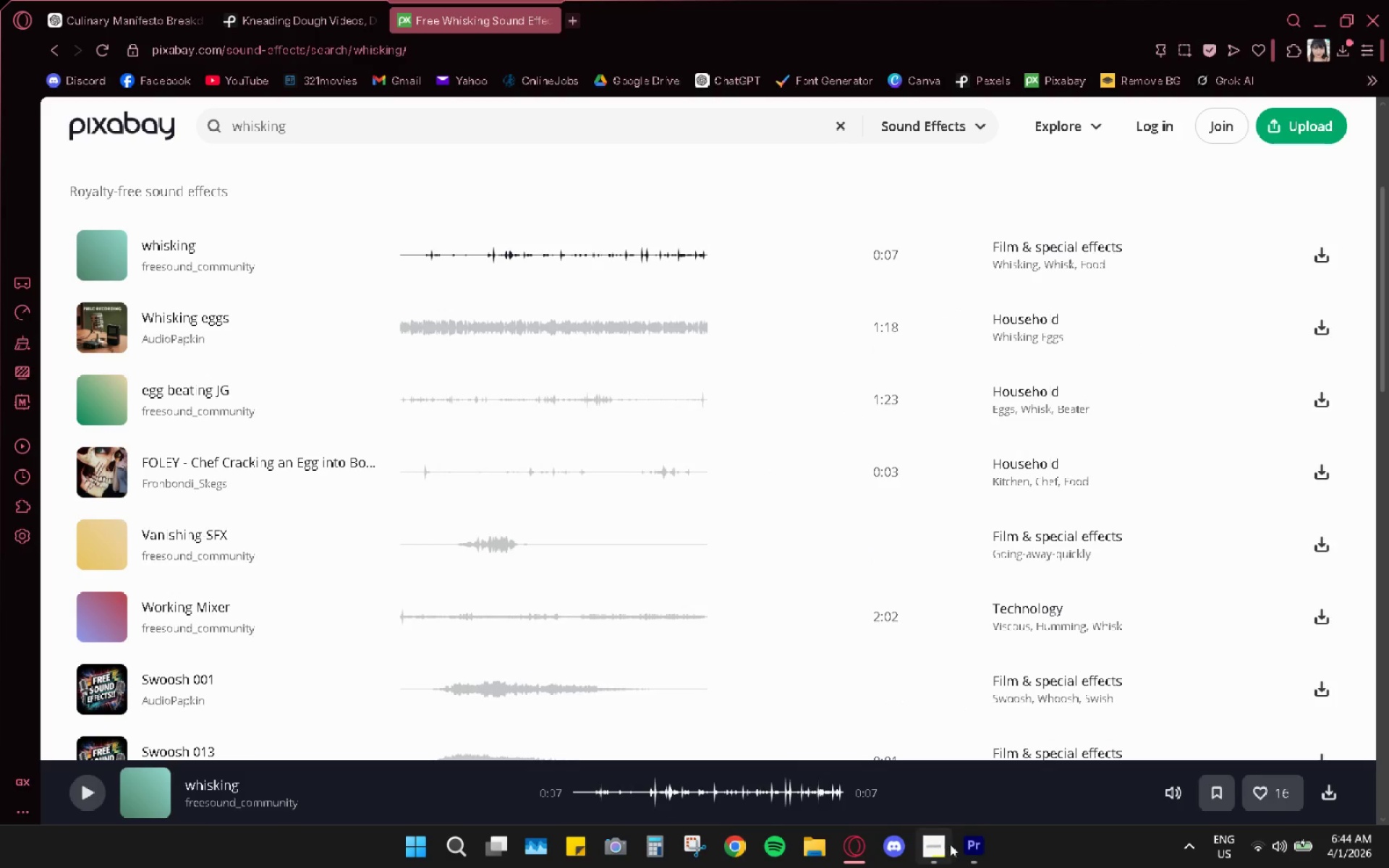 
left_click([986, 848])
 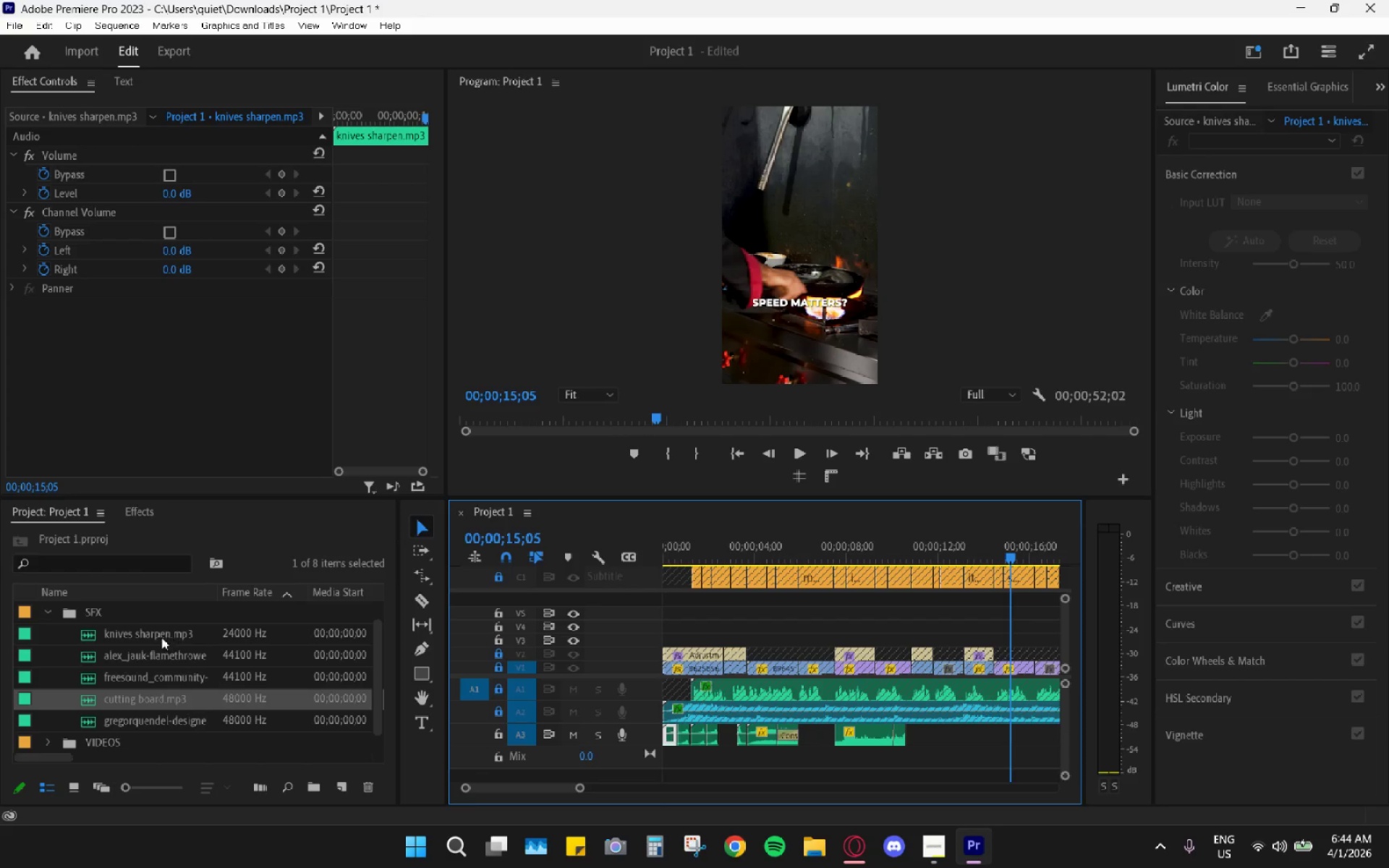 
wait(5.08)
 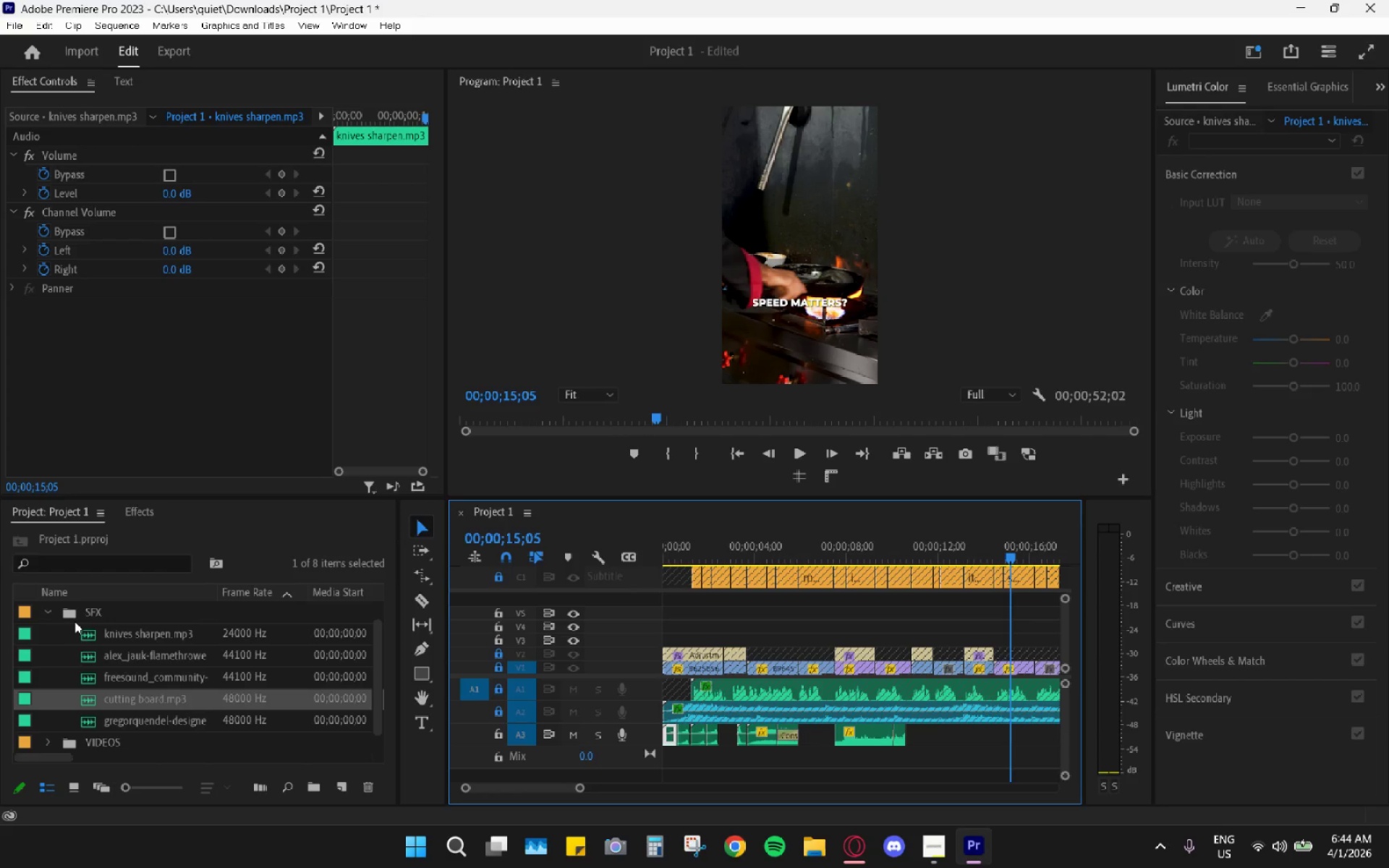 
left_click([143, 676])
 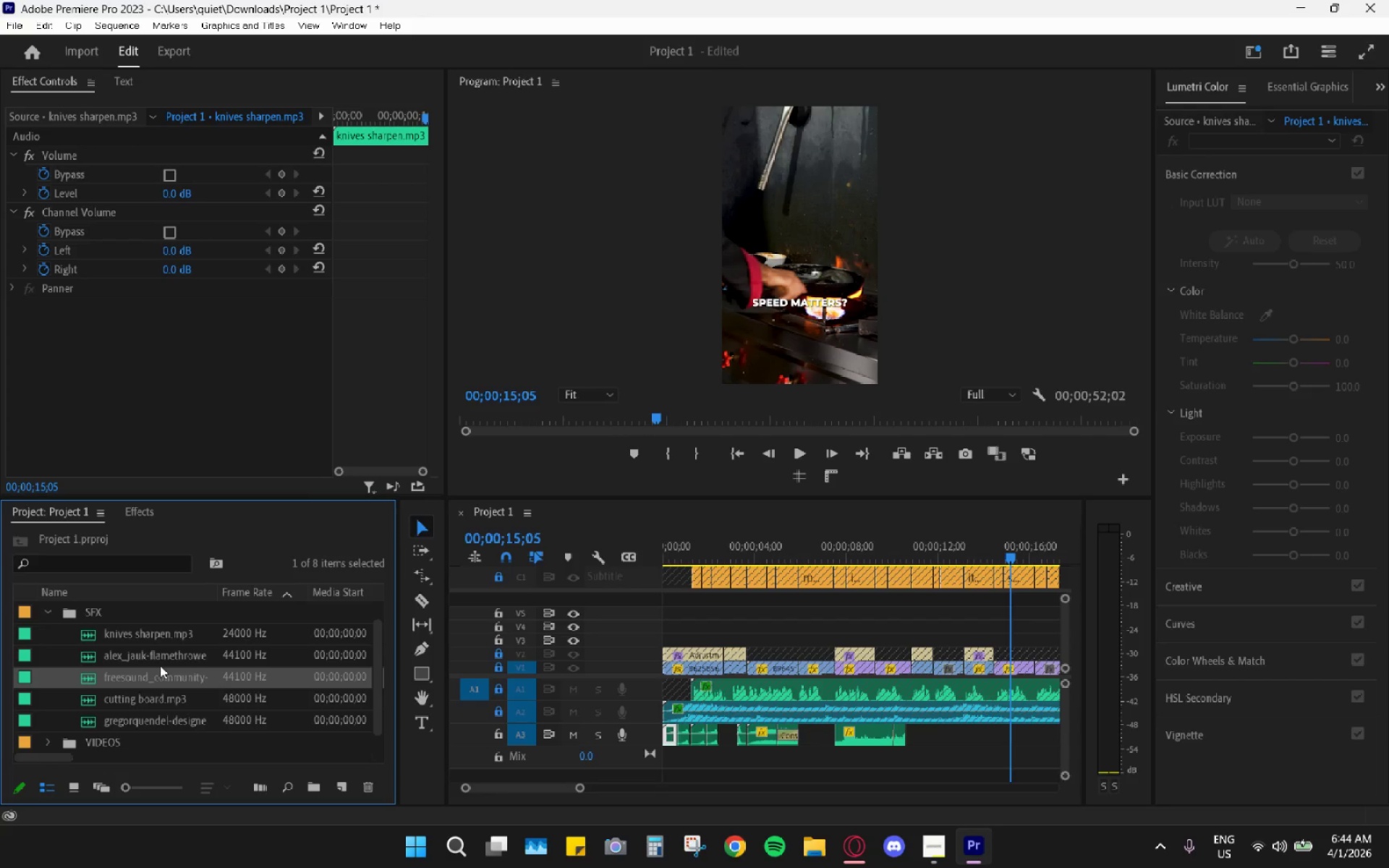 
left_click([179, 654])
 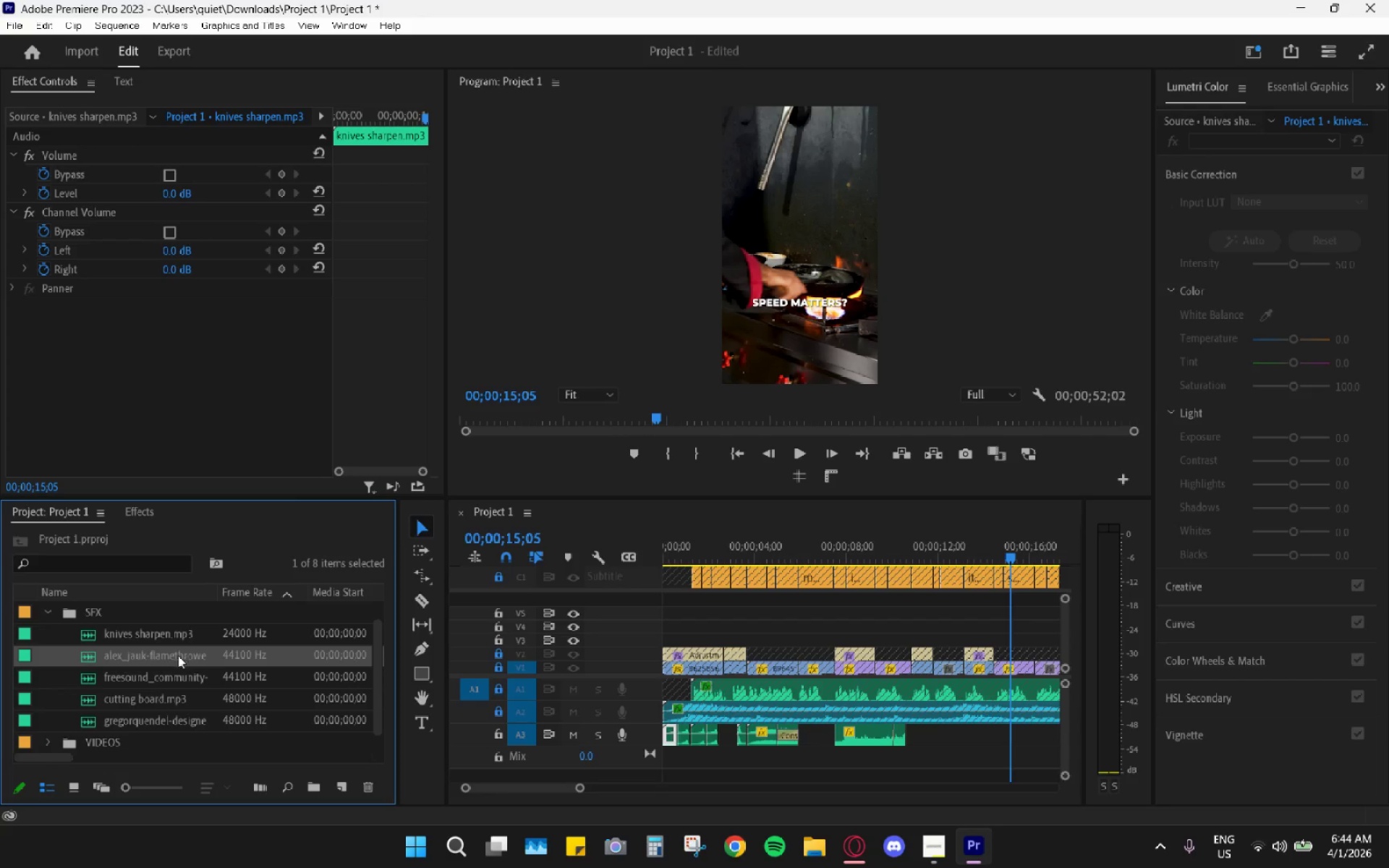 
mouse_move([166, 689])
 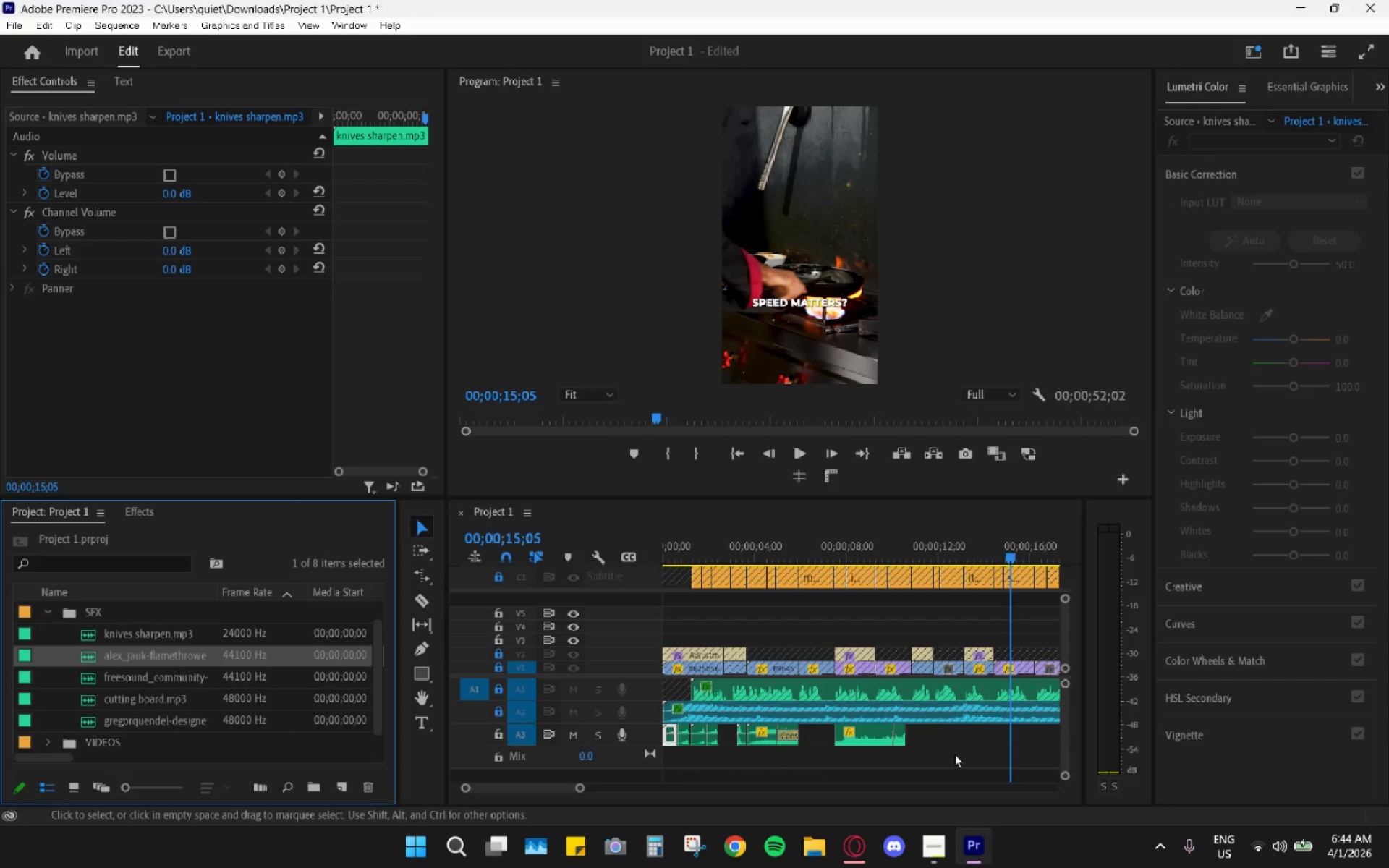 
scroll: coordinate [883, 699], scroll_direction: down, amount: 5.0
 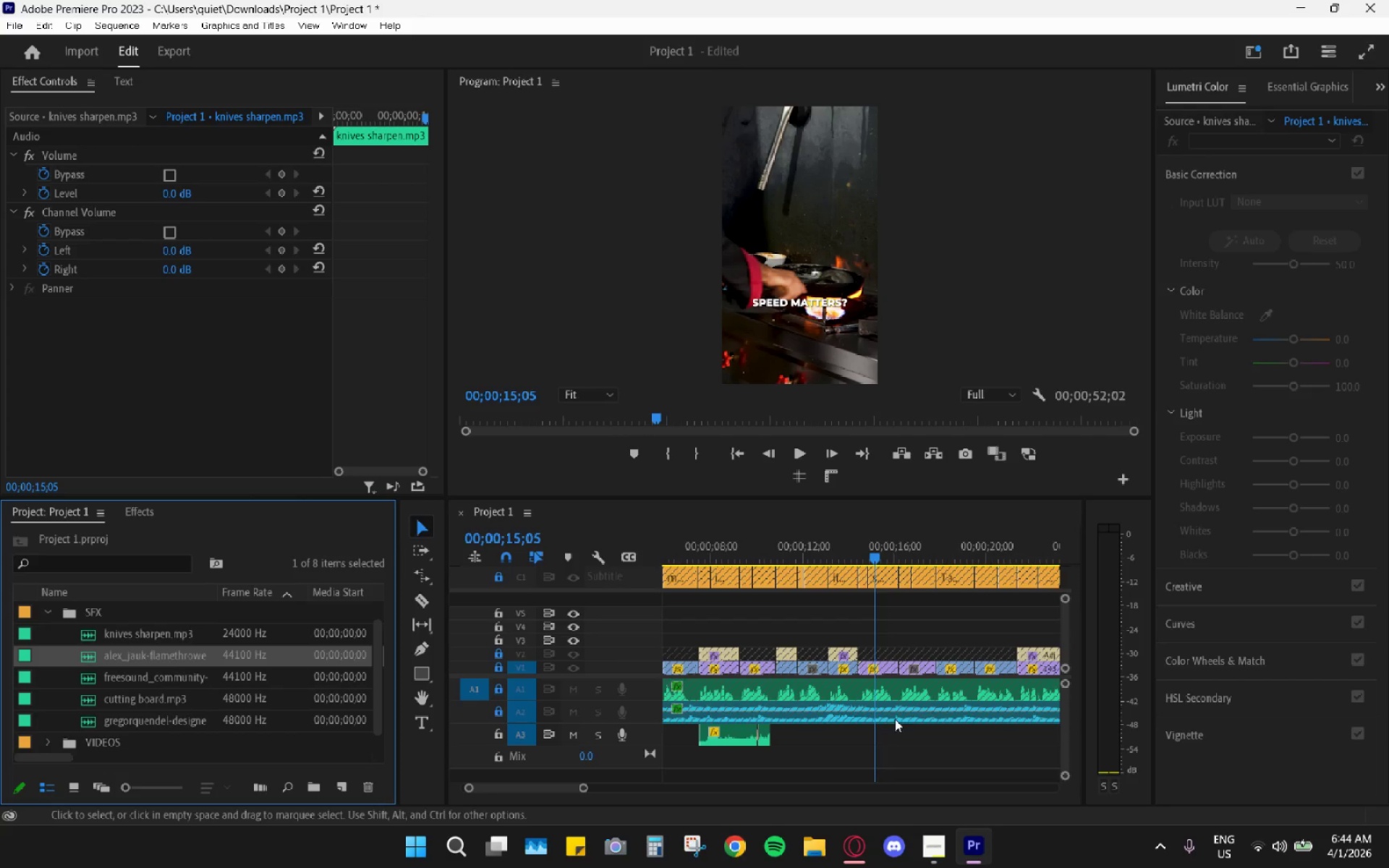 
hold_key(key=AltLeft, duration=0.56)
scroll: coordinate [851, 717], scroll_direction: down, amount: 20.0
 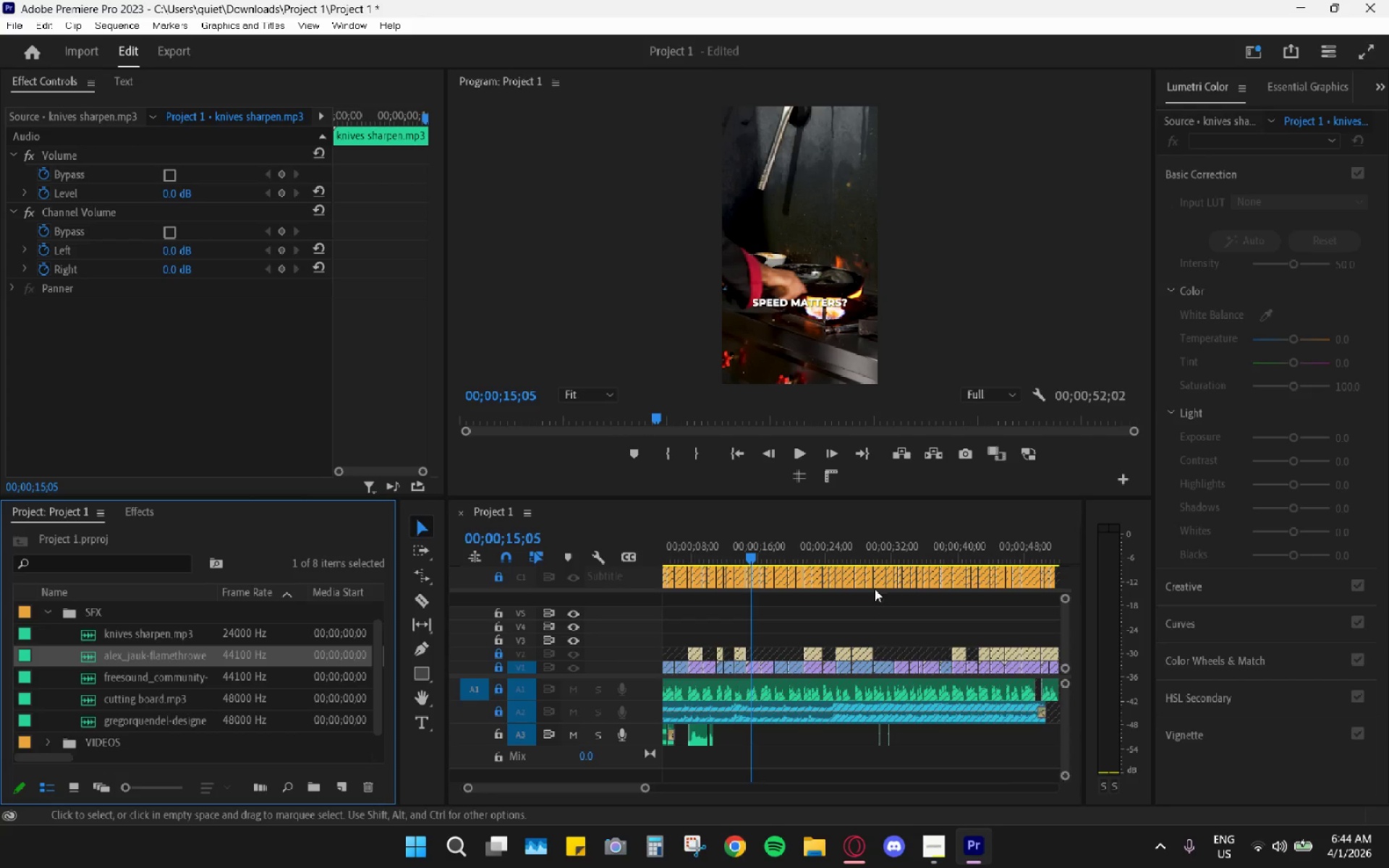 
key(Space)
 